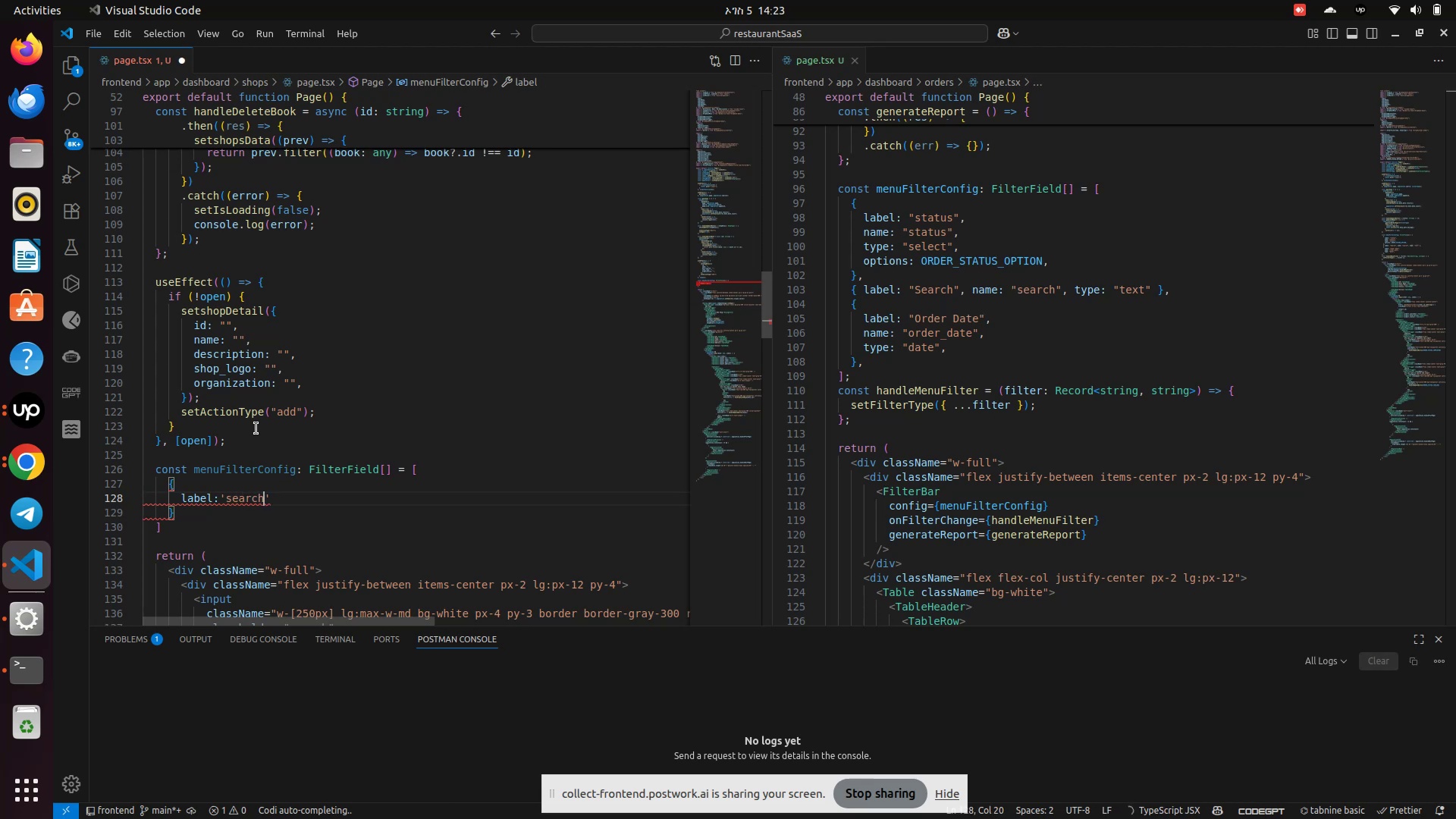 
key(ArrowRight)
 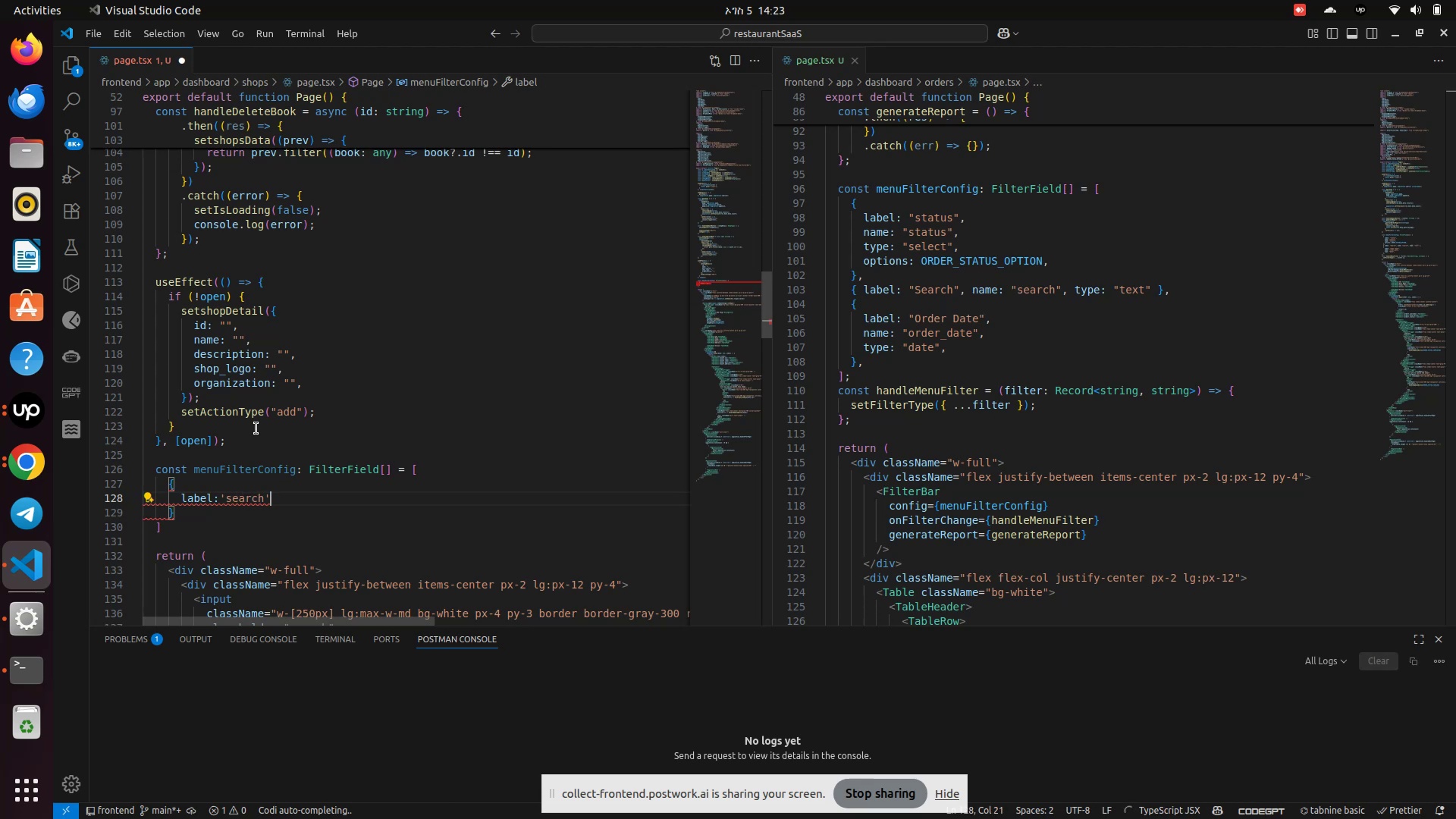 
key(Comma)
 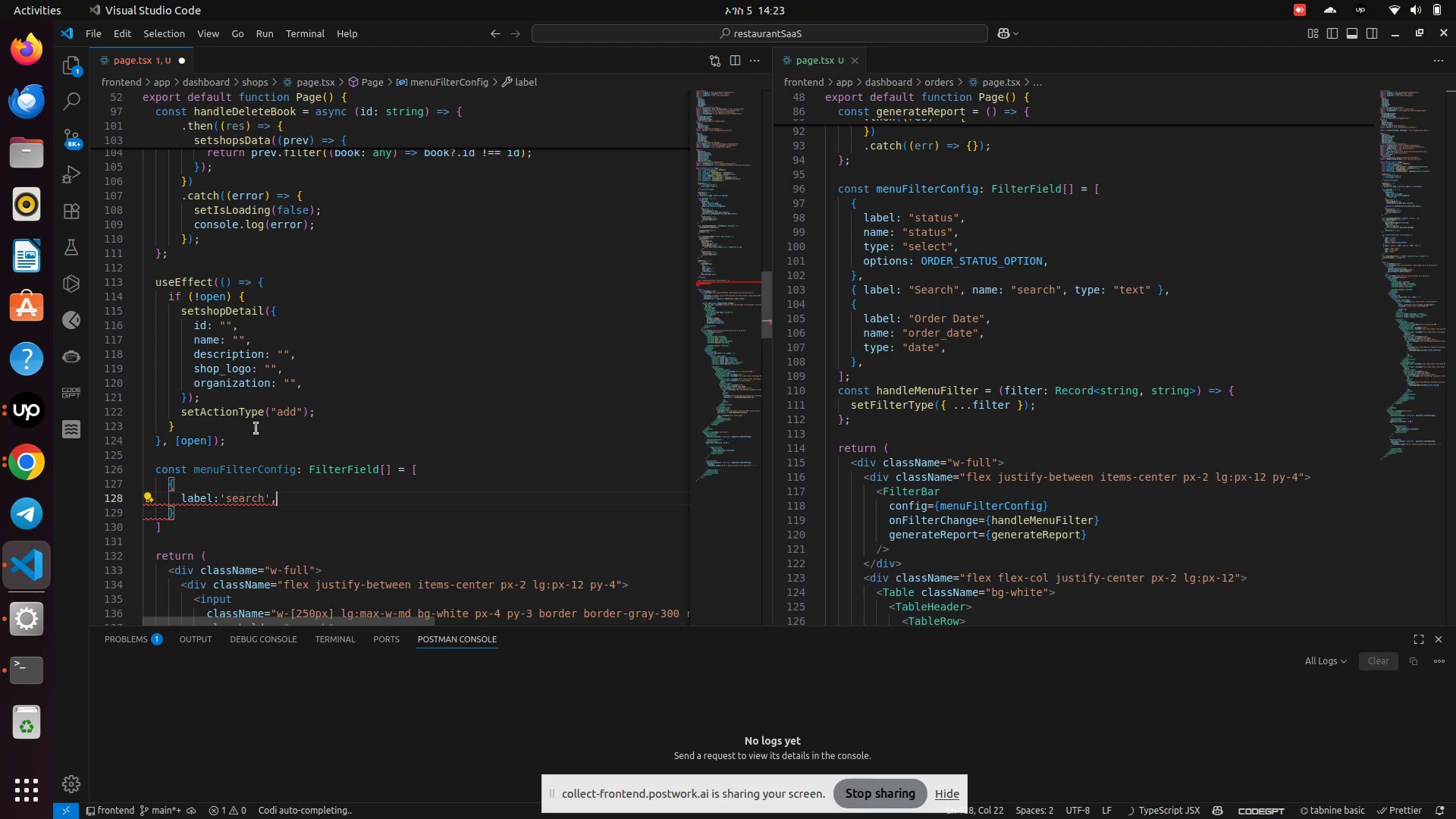 
key(Space)
 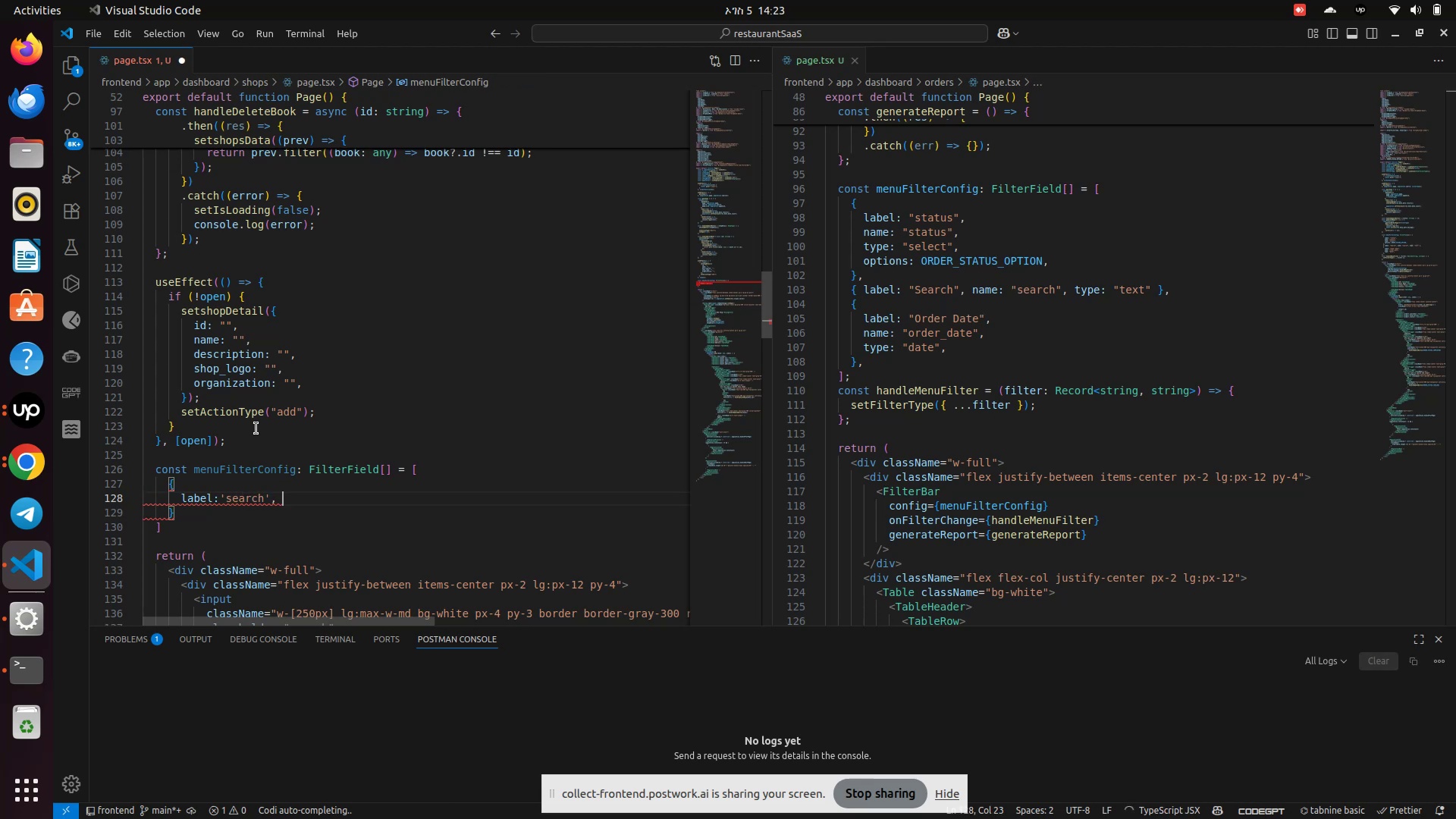 
key(Enter)
 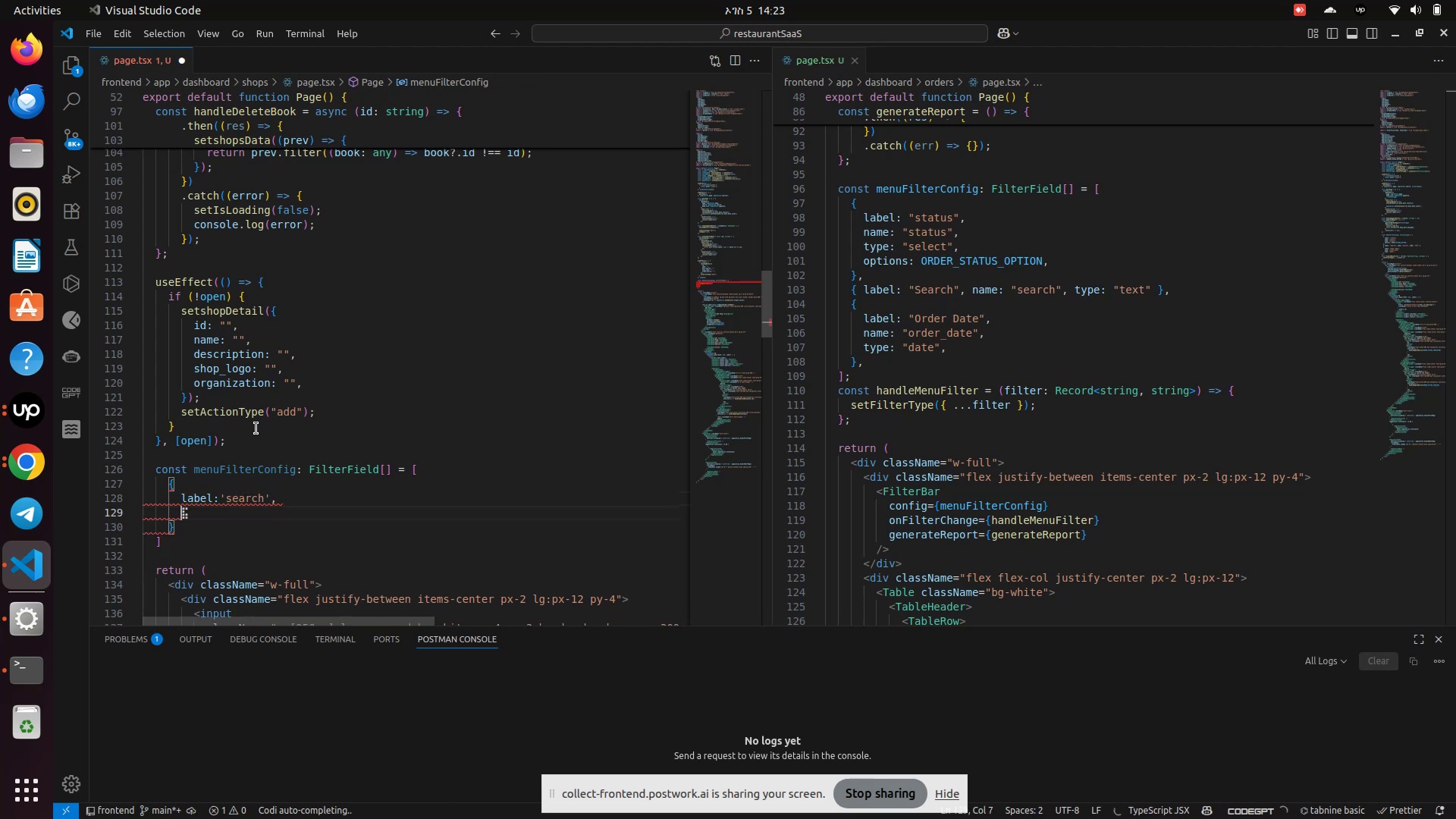 
type(name:)
 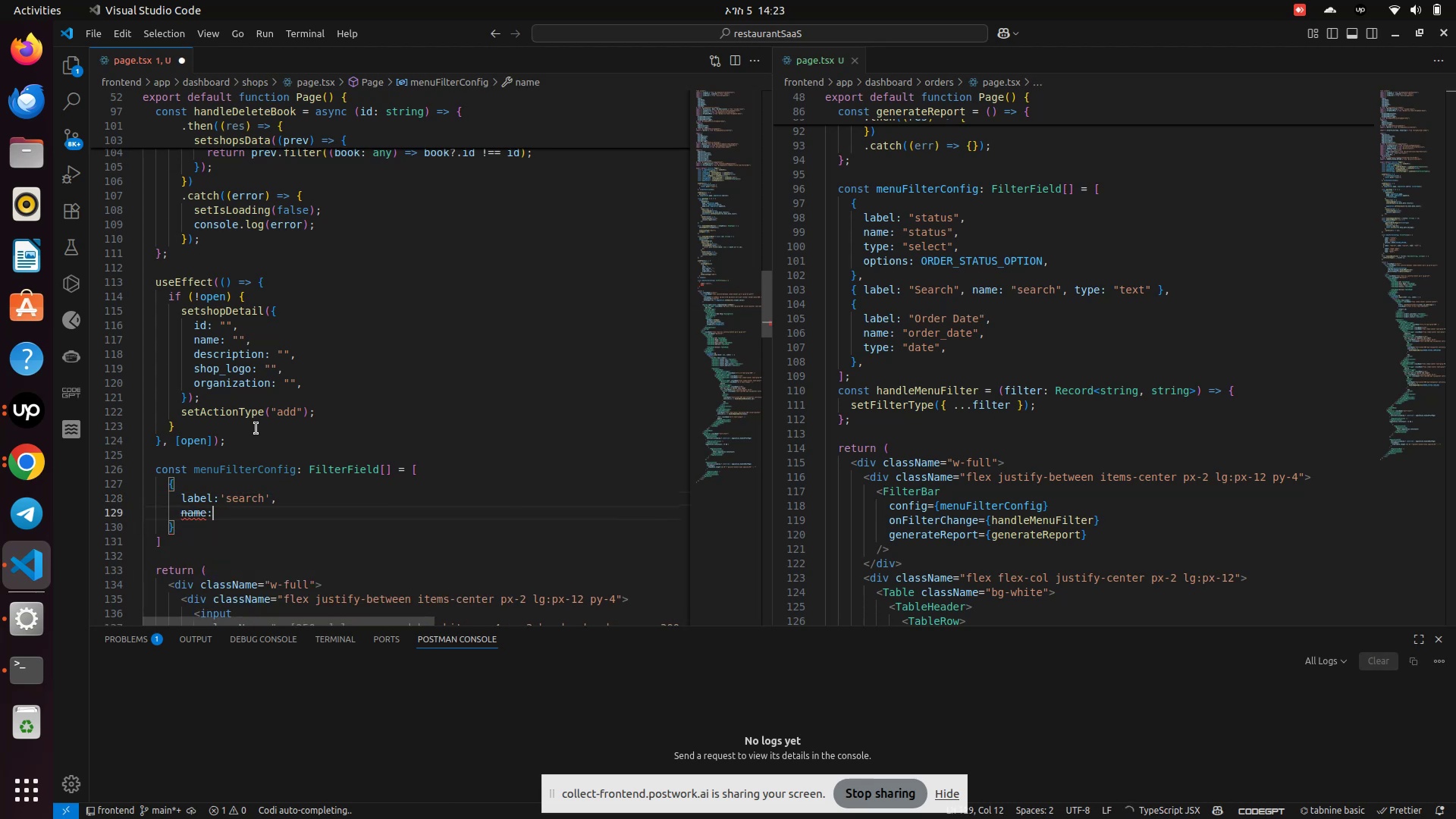 
left_click([256, 428])
 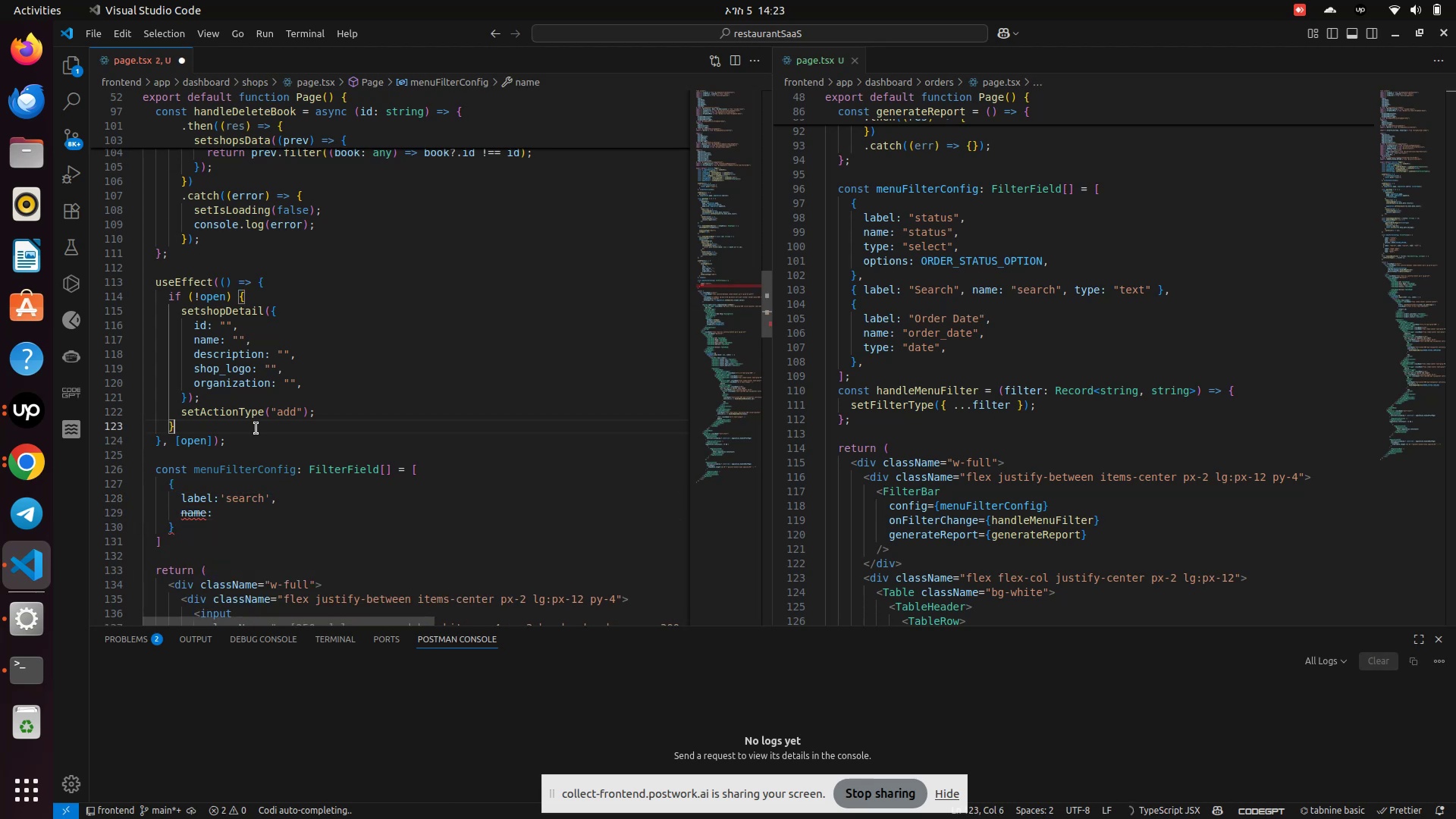 
key(Quote)
 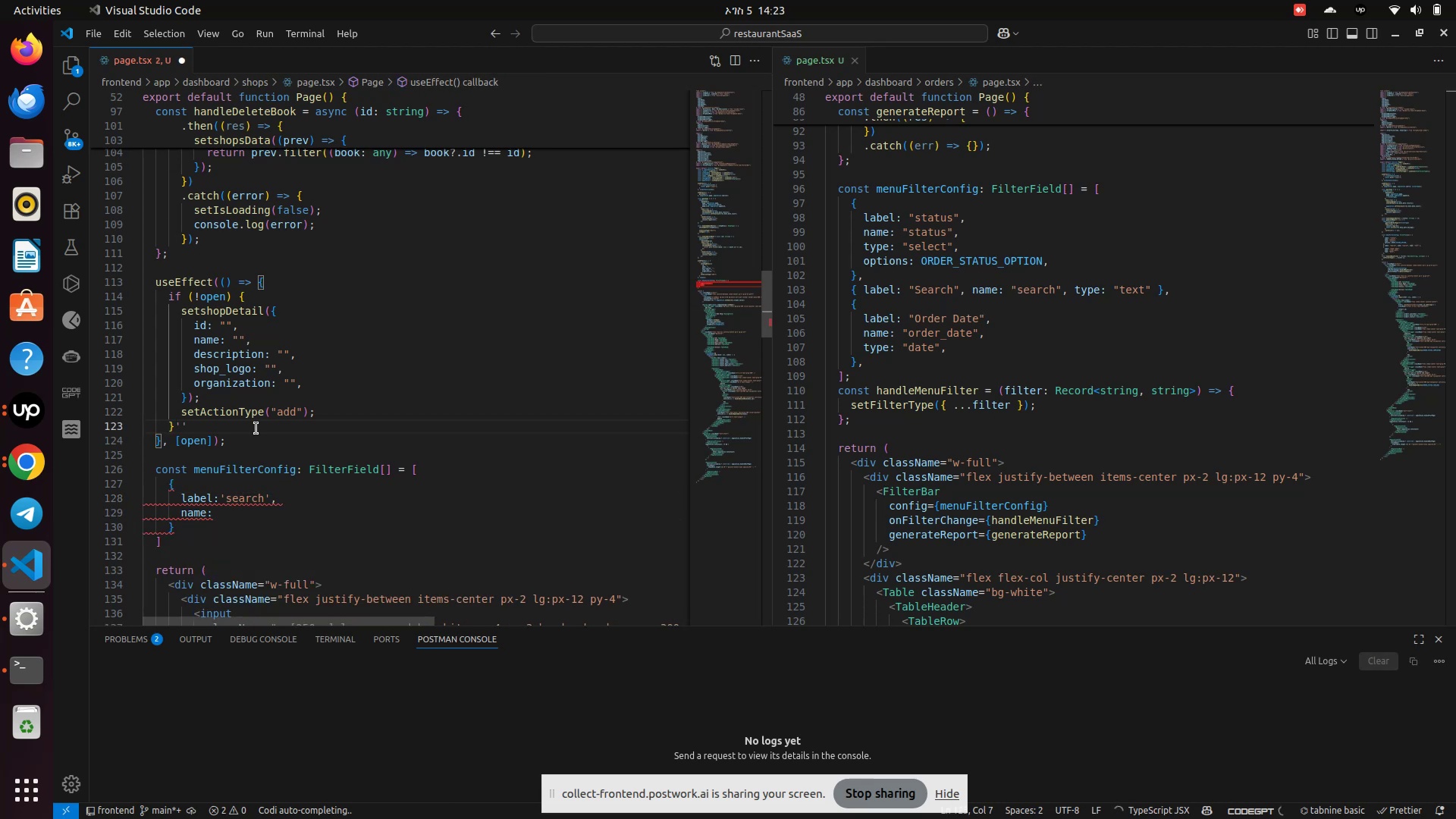 
key(S)
 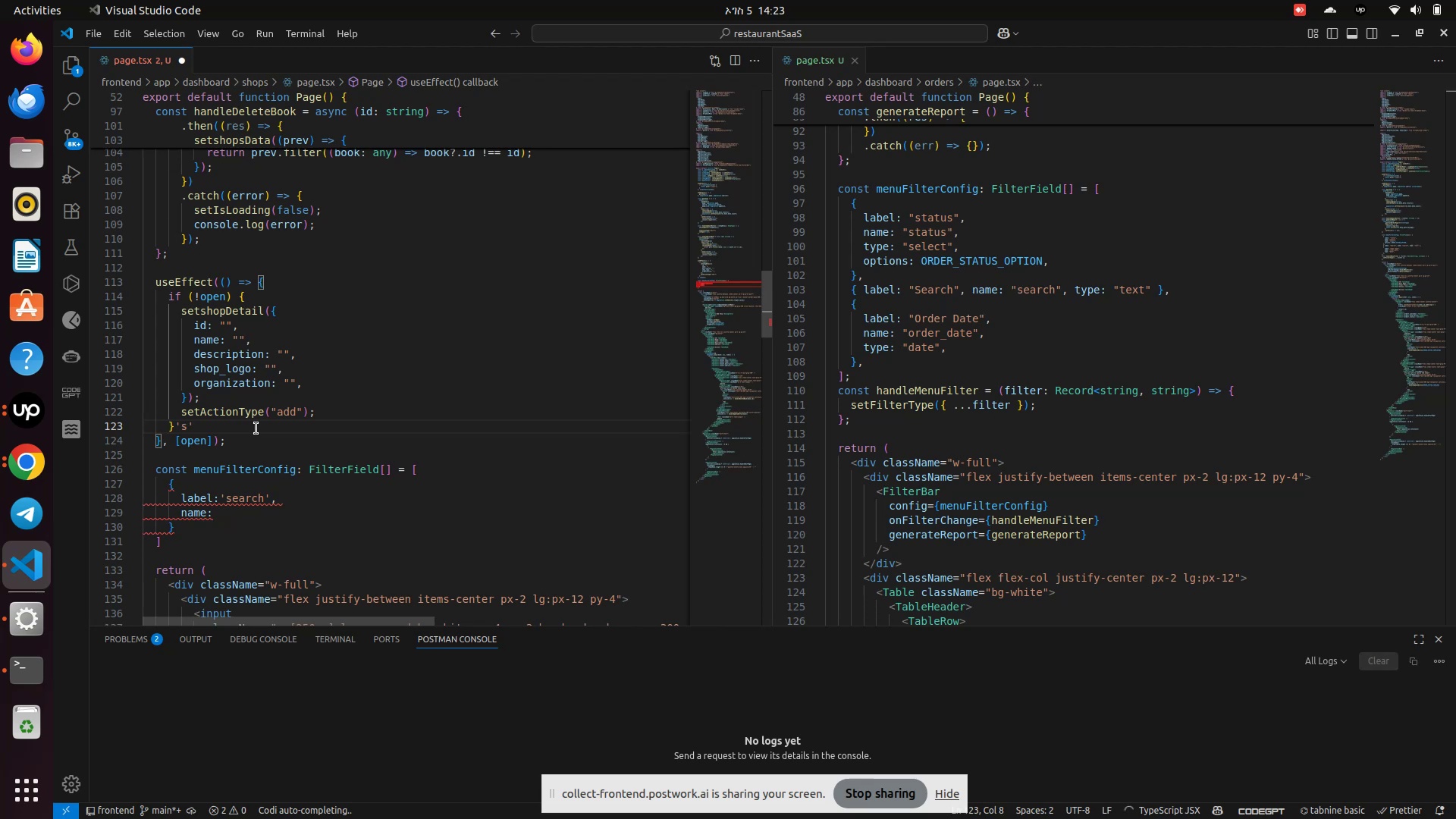 
key(Backspace)
 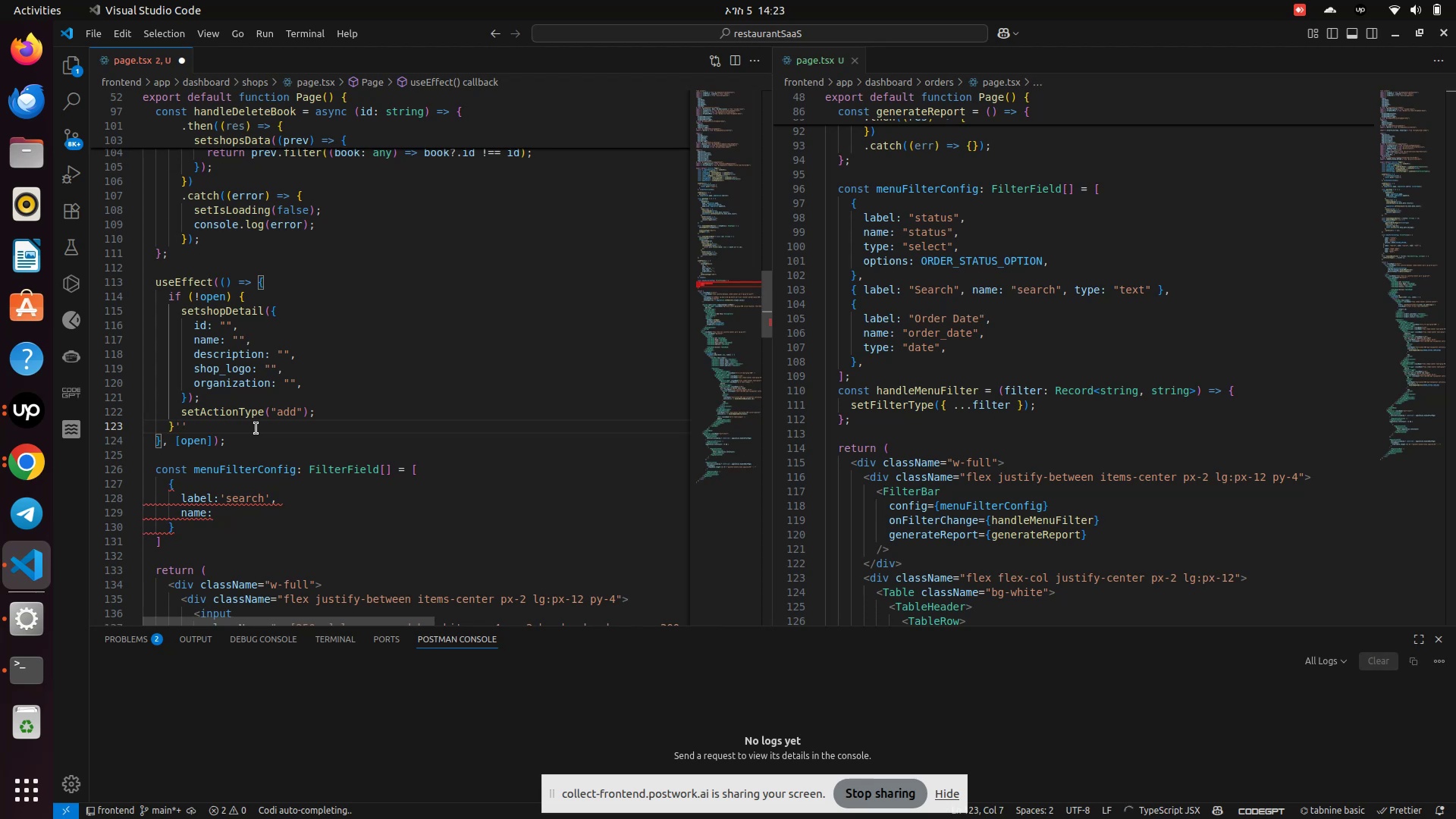 
key(Backspace)
 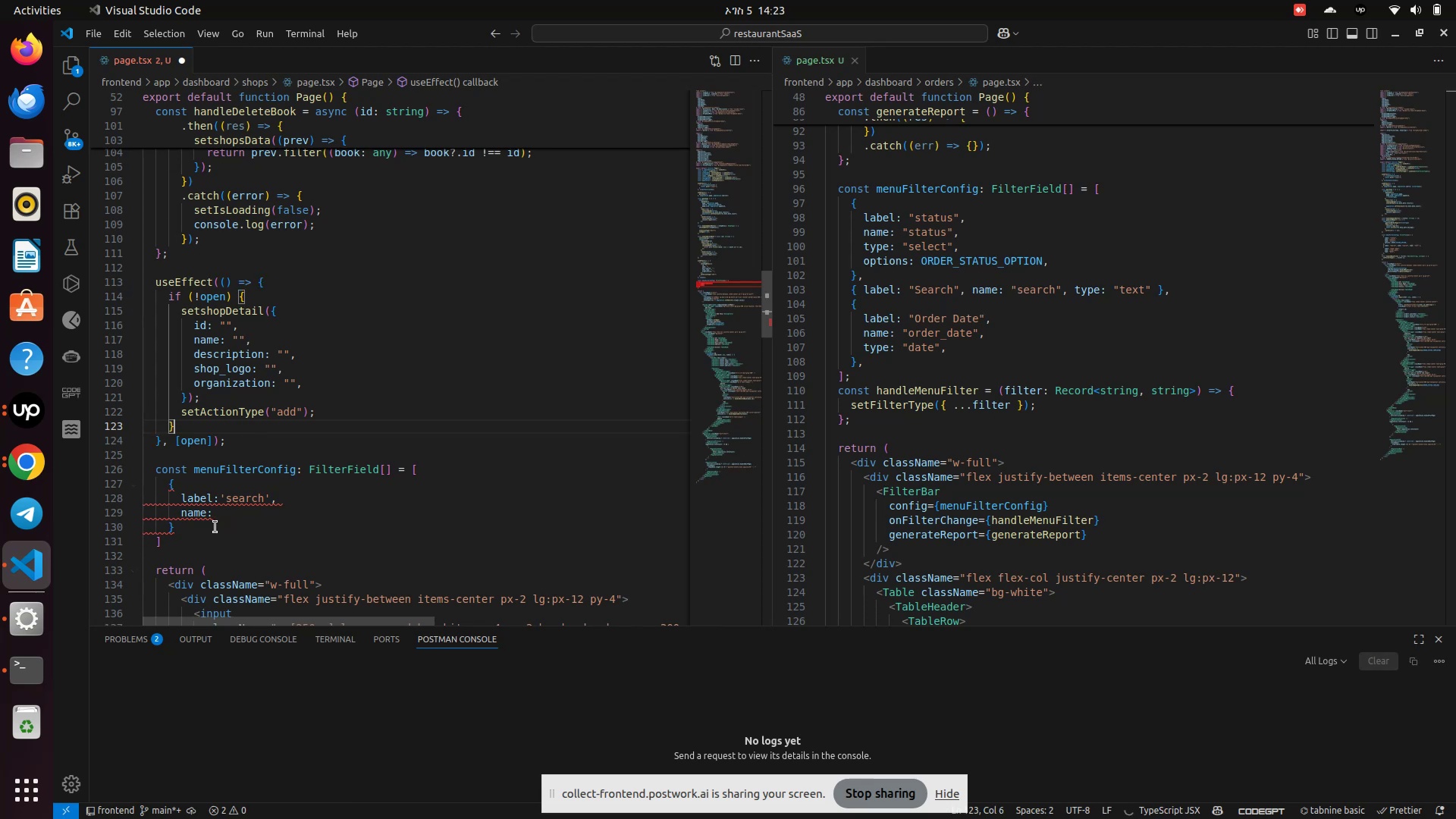 
left_click([234, 514])
 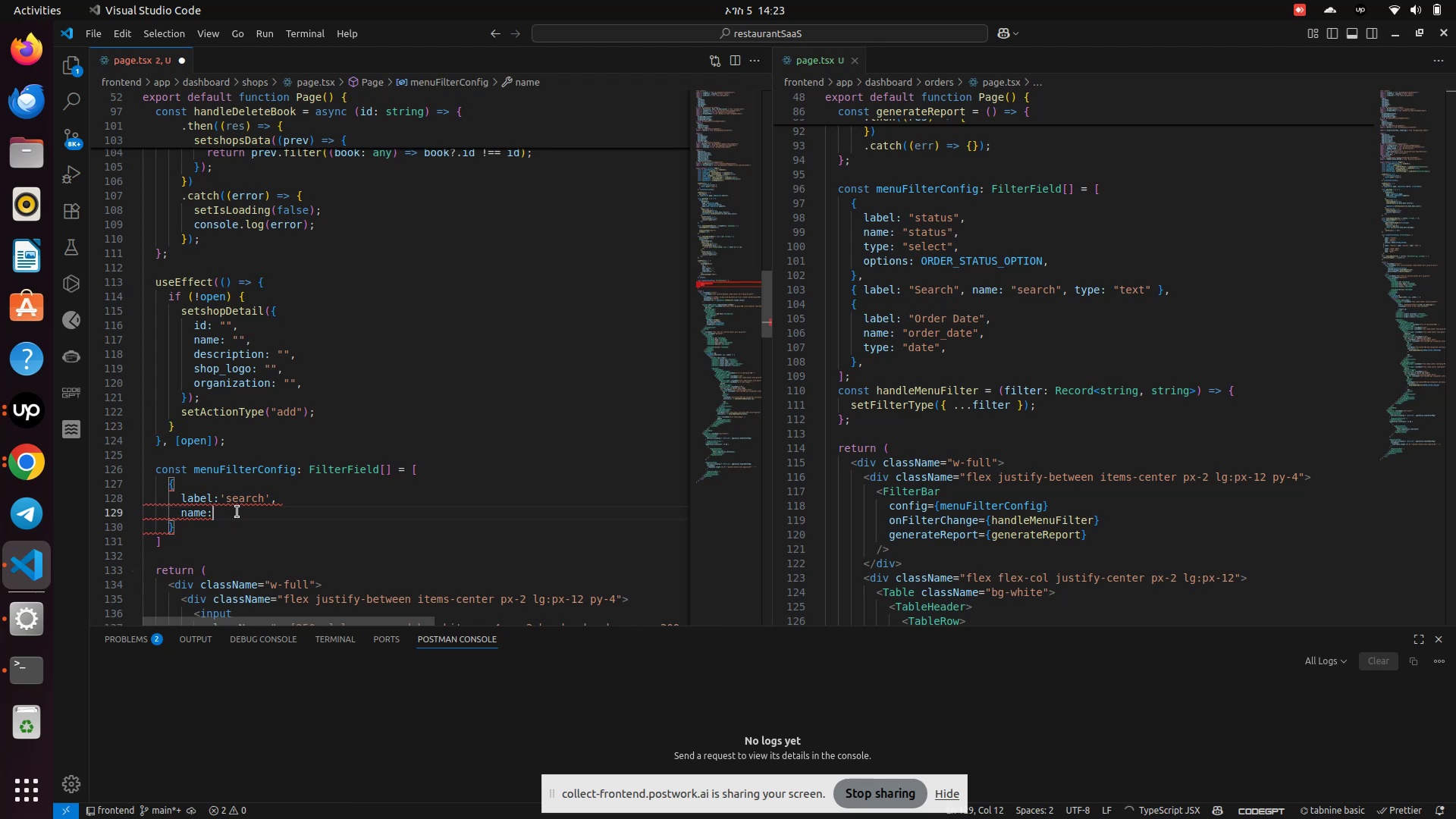 
type(")
key(Backspace)
type('search)
 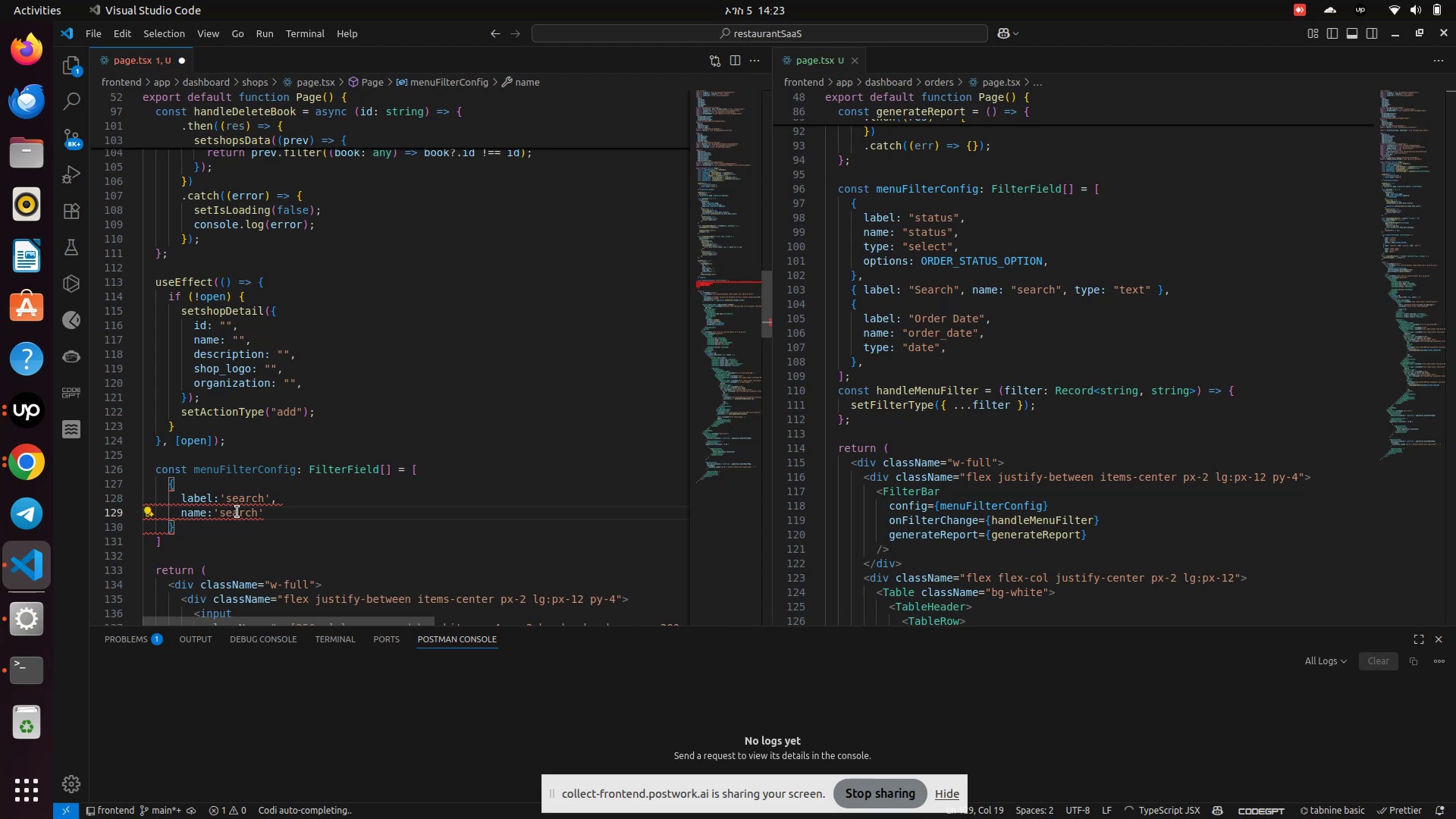 
key(ArrowRight)
 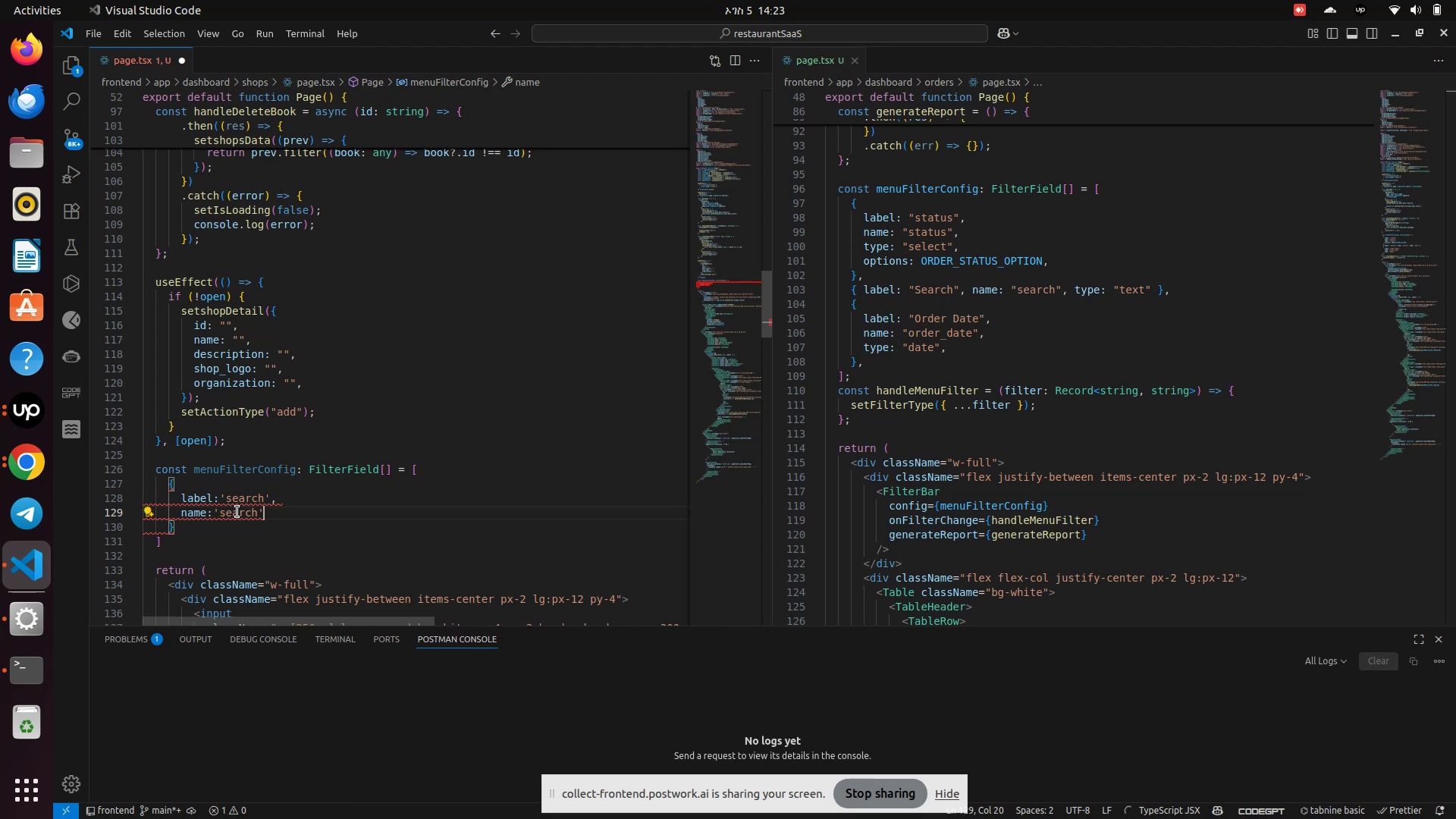 
key(Comma)
 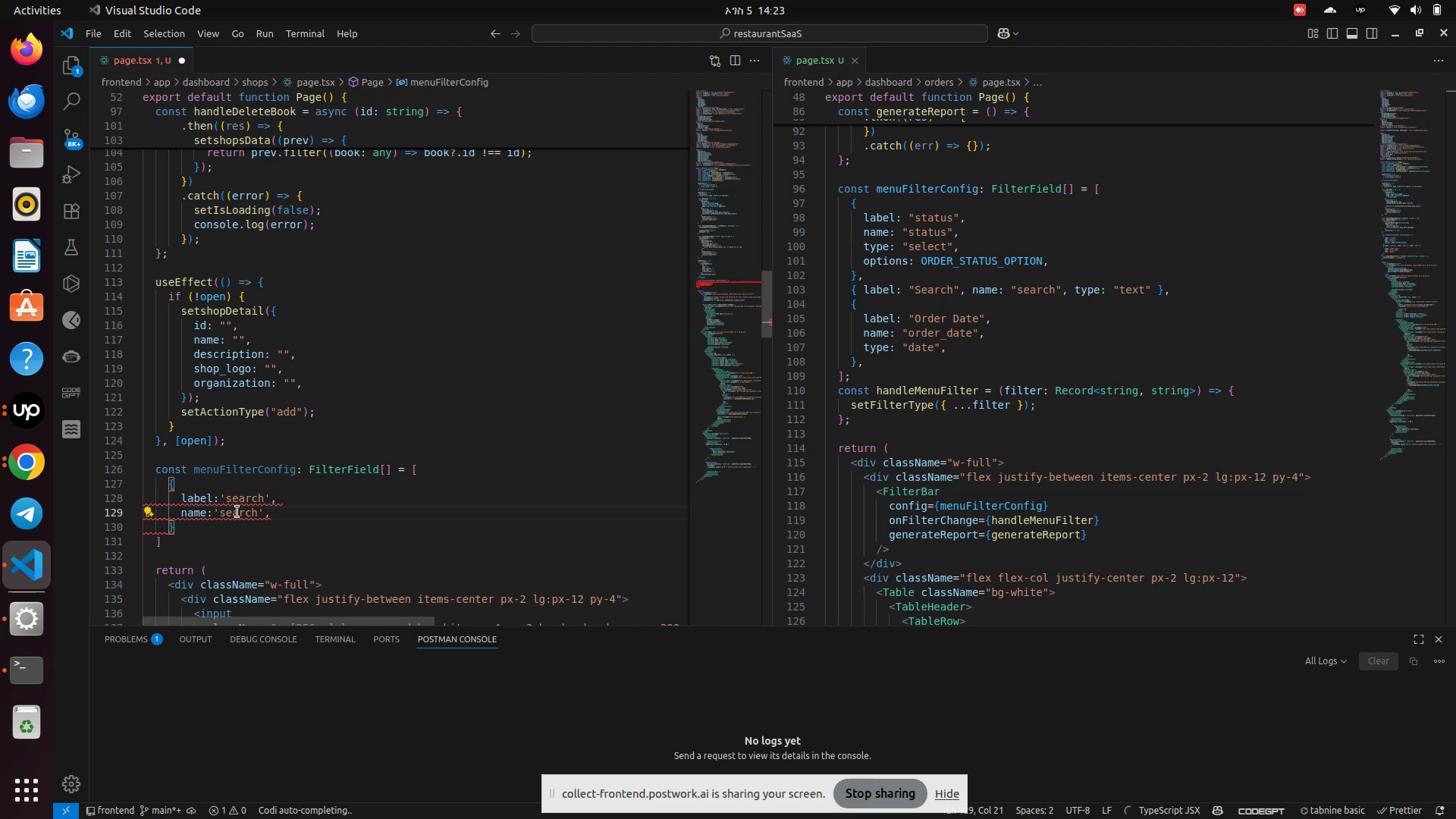 
key(Enter)
 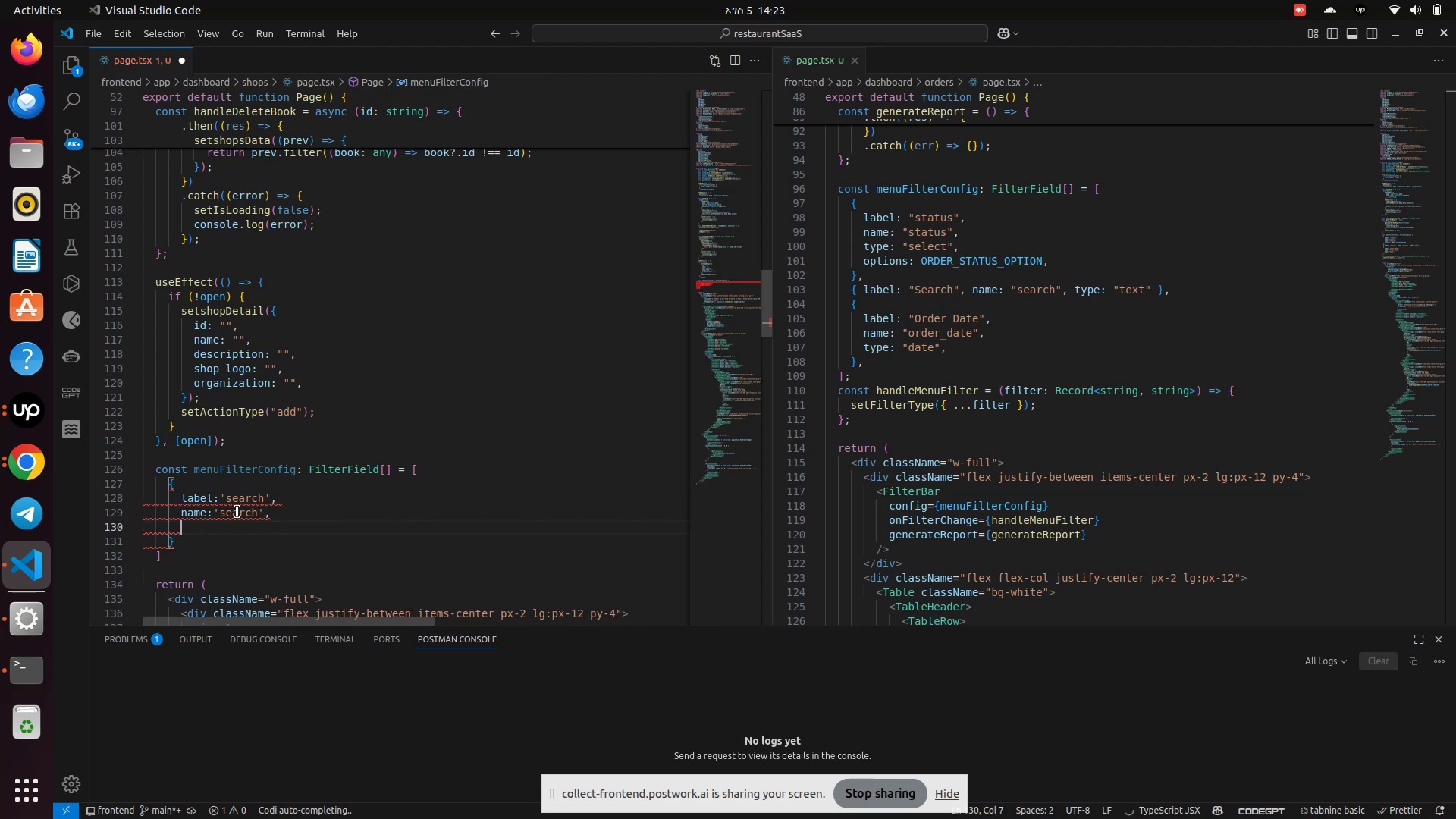 
type(type:'text)
 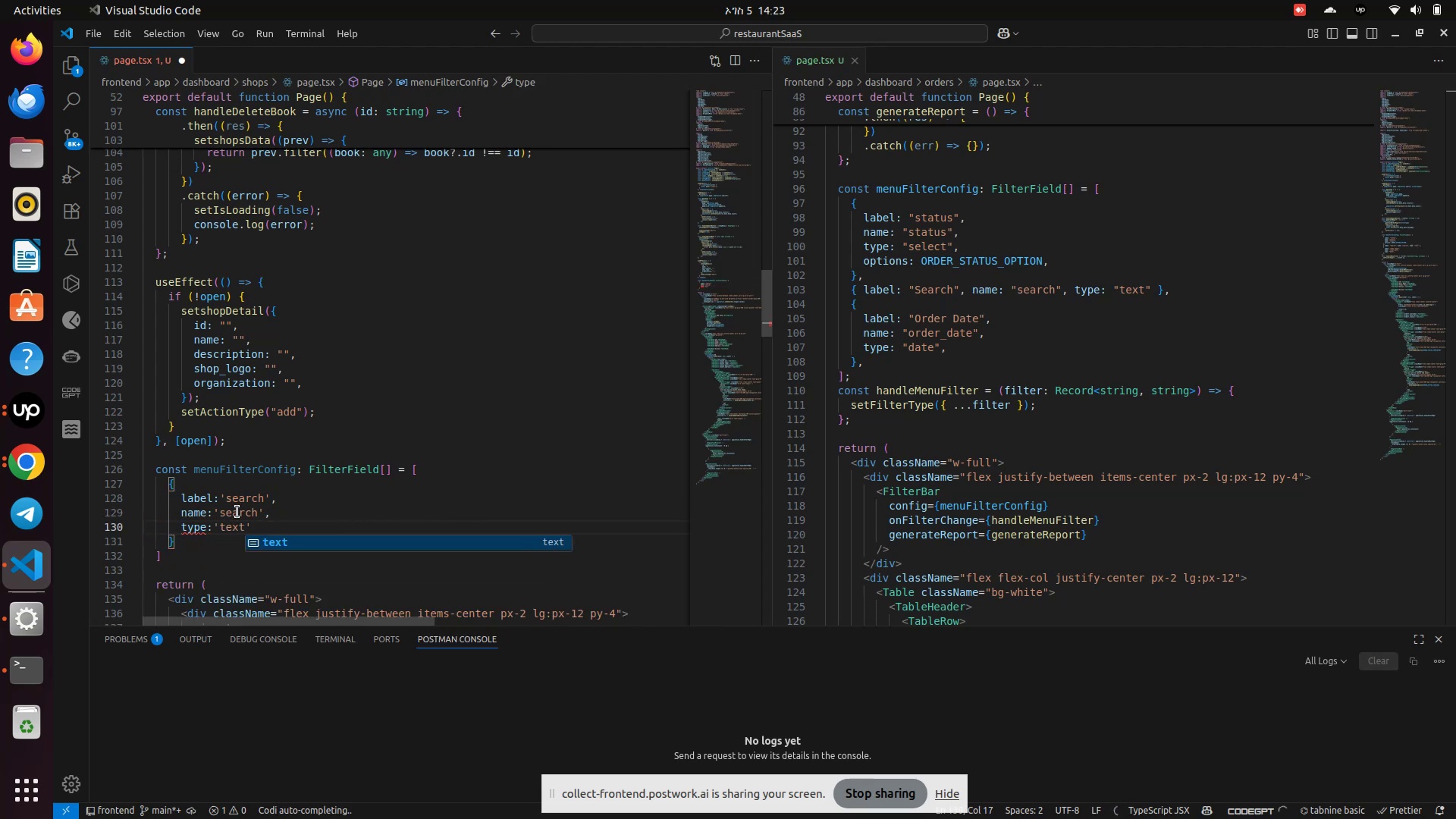 
key(Enter)
 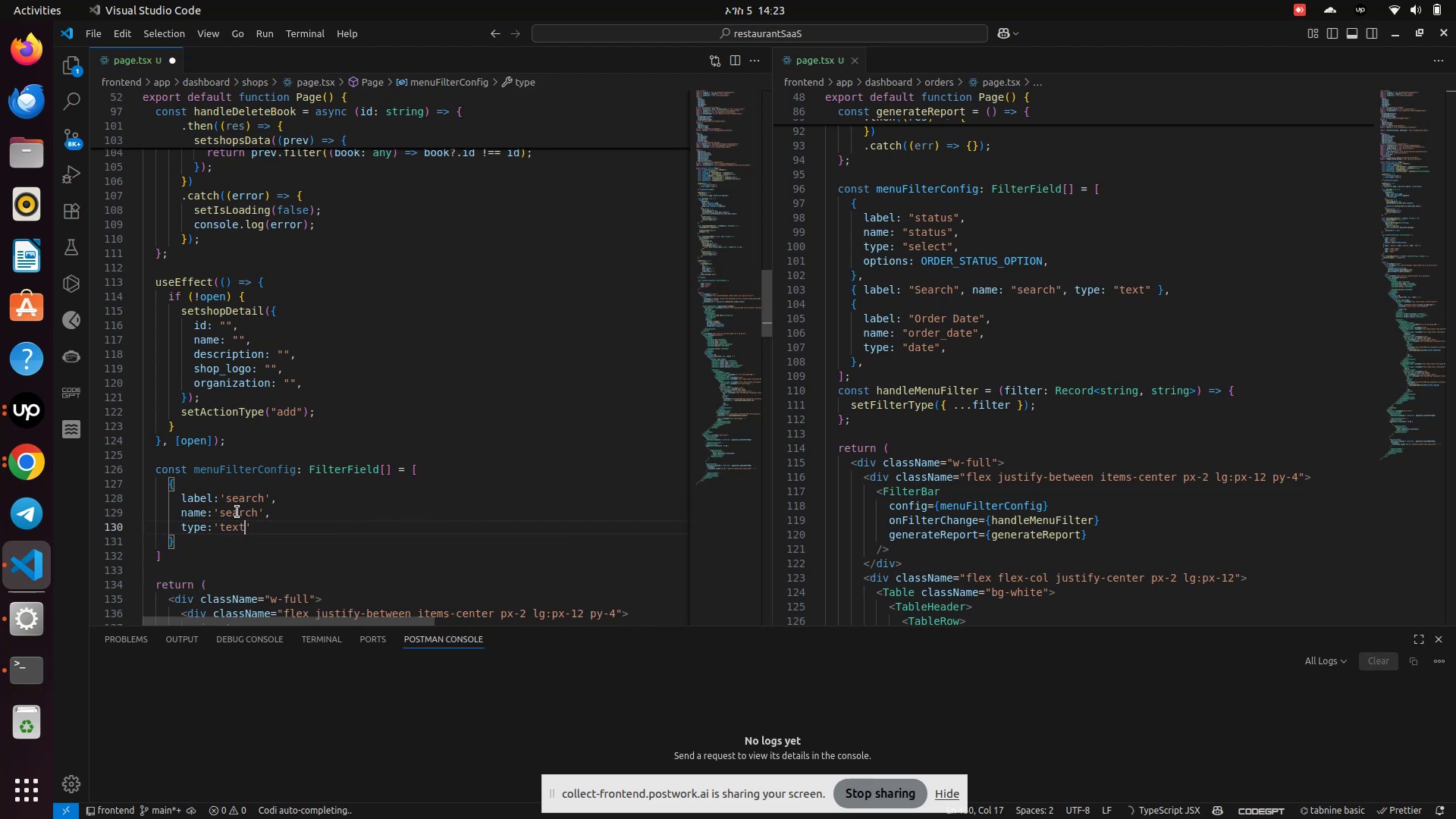 
key(ArrowRight)
 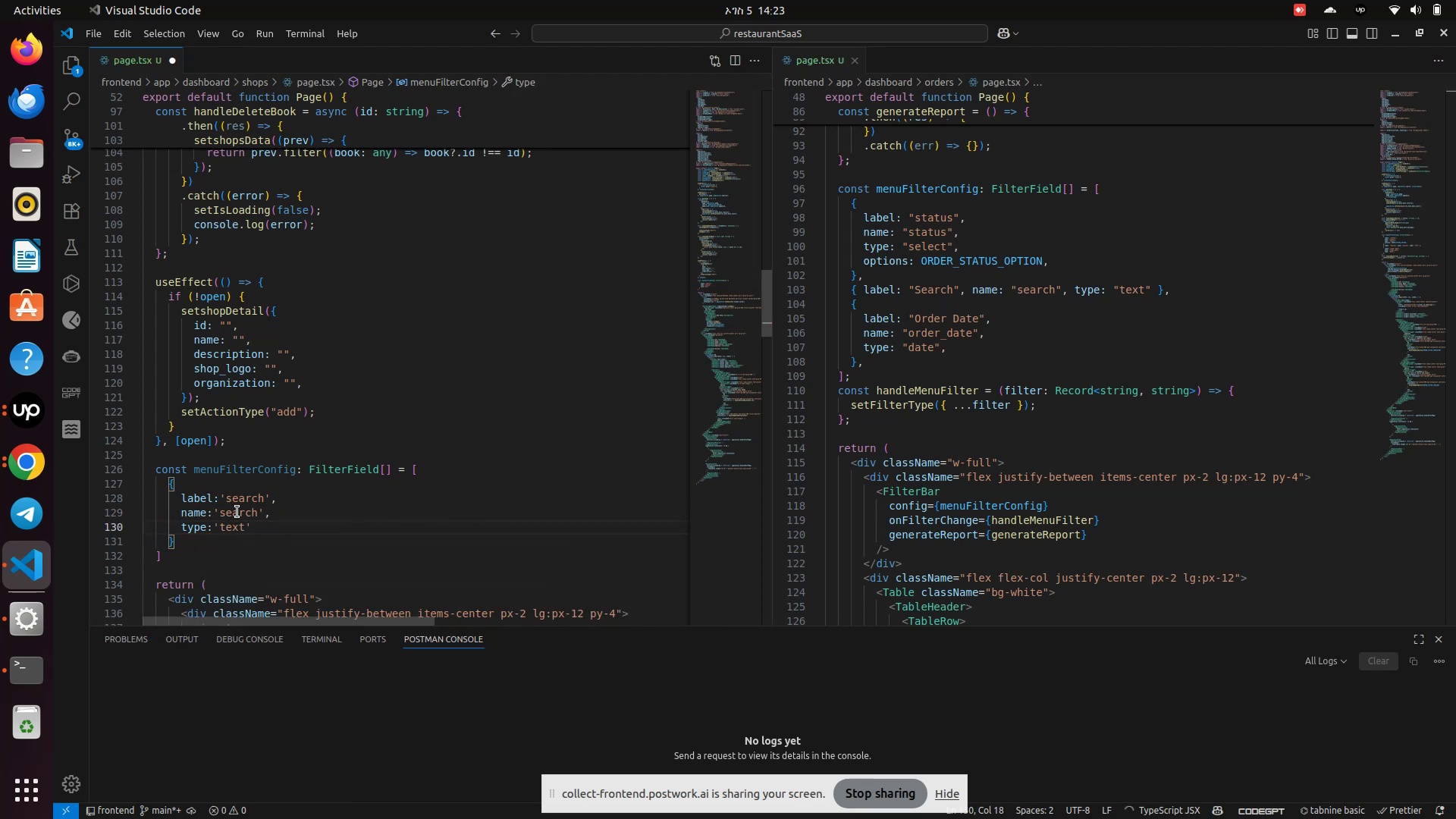 
key(Control+S)
 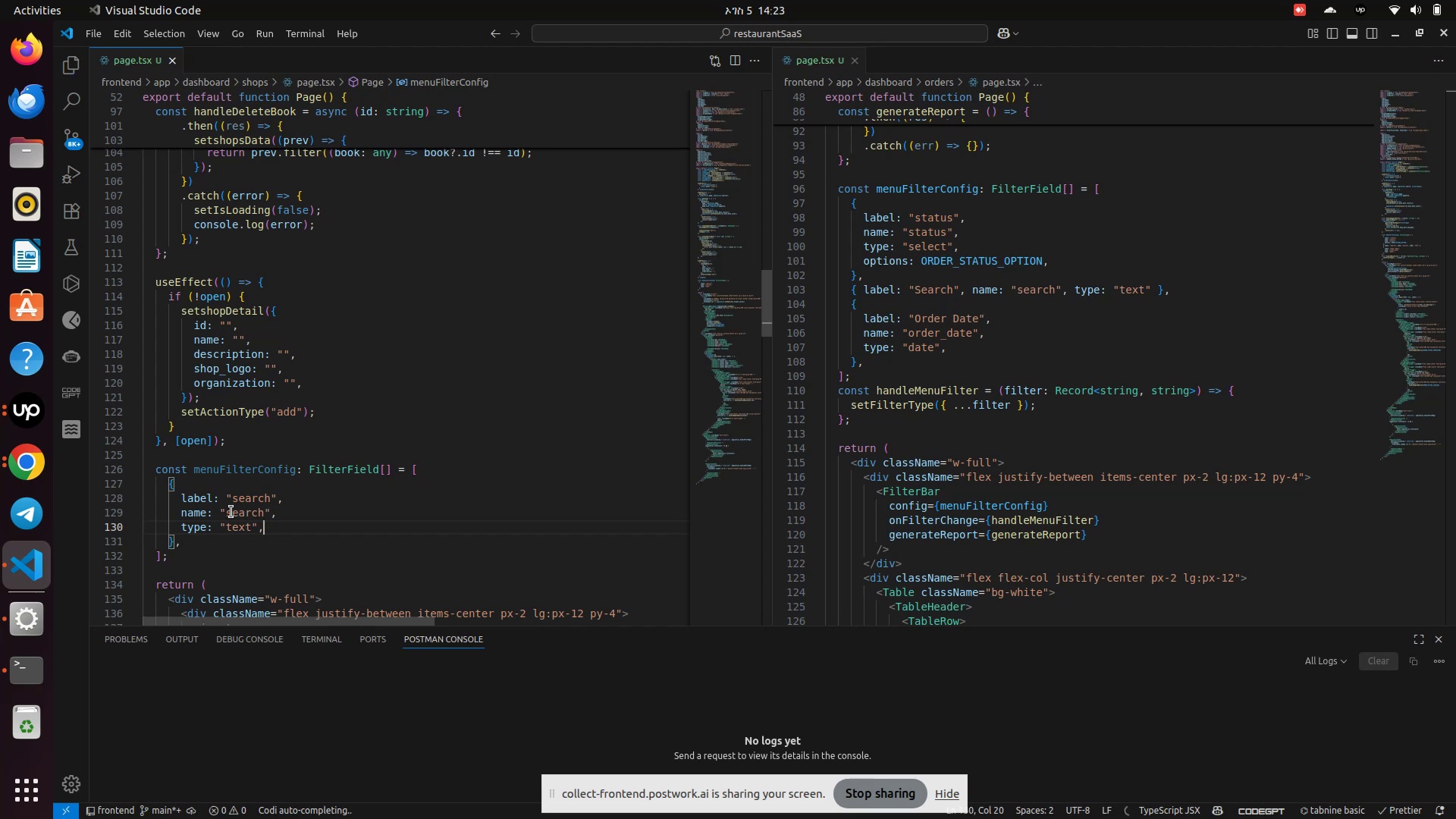 
scroll: coordinate [252, 480], scroll_direction: down, amount: 6.0
 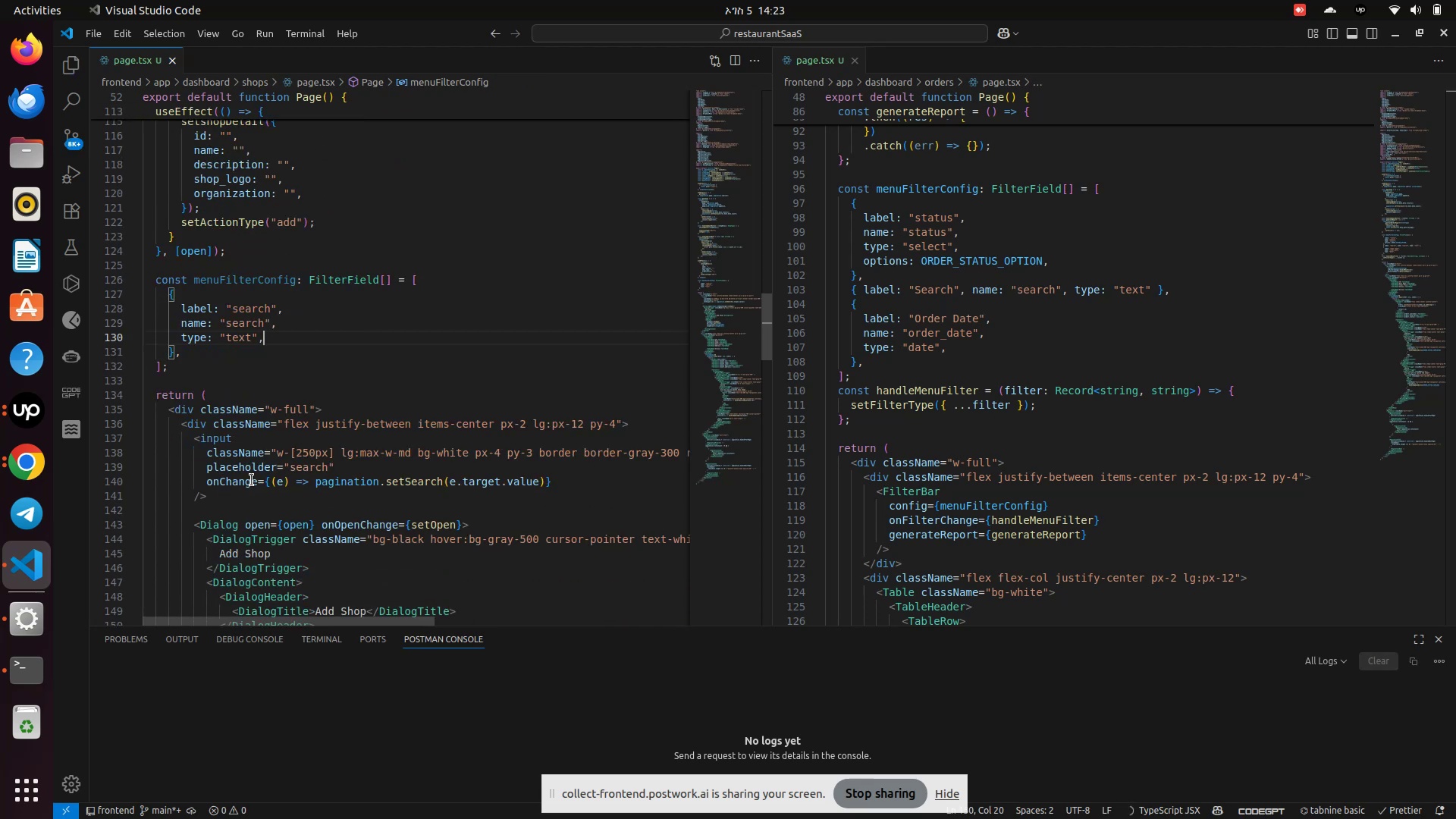 
scroll: coordinate [252, 480], scroll_direction: up, amount: 4.0
 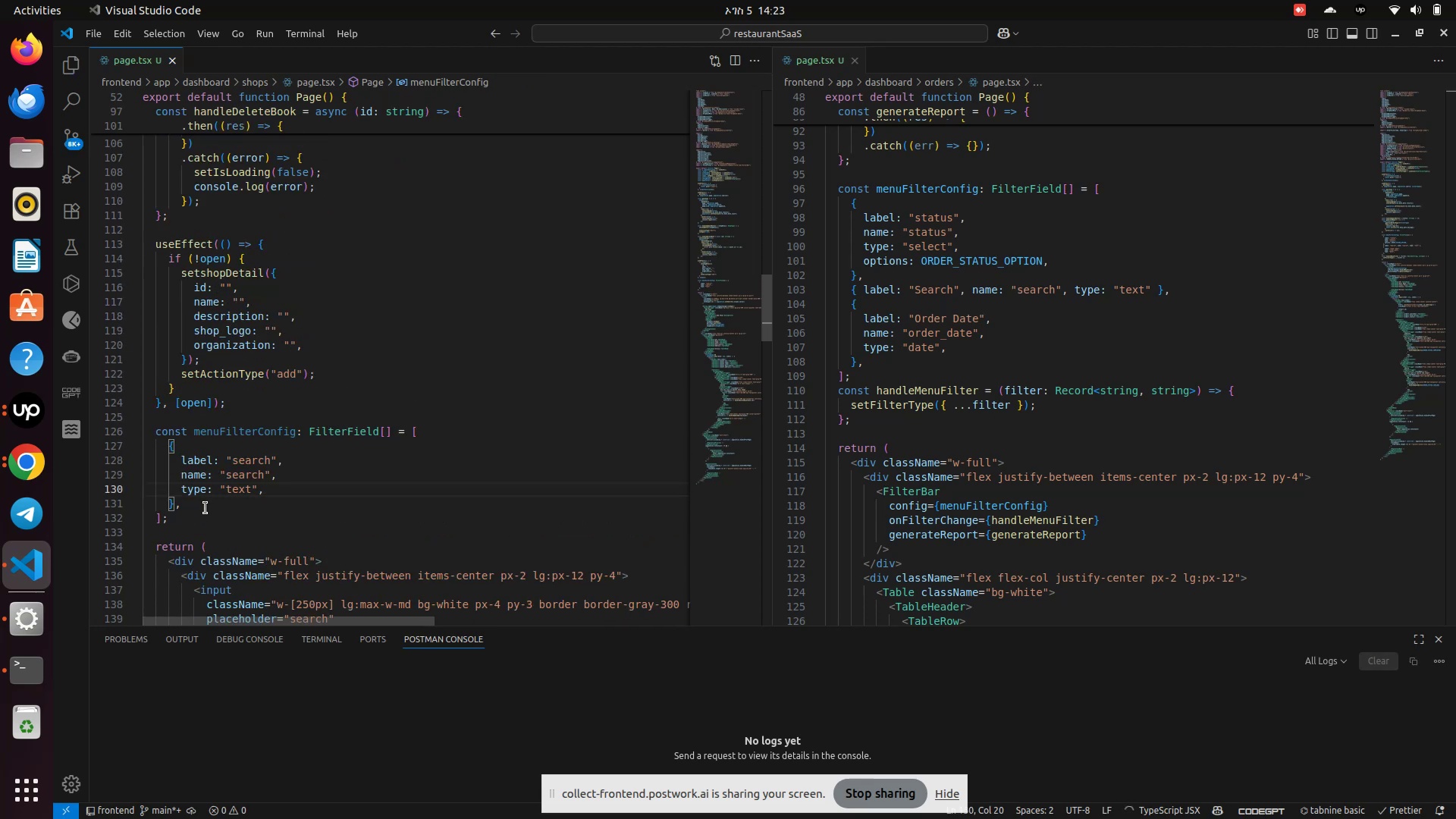 
left_click([205, 509])
 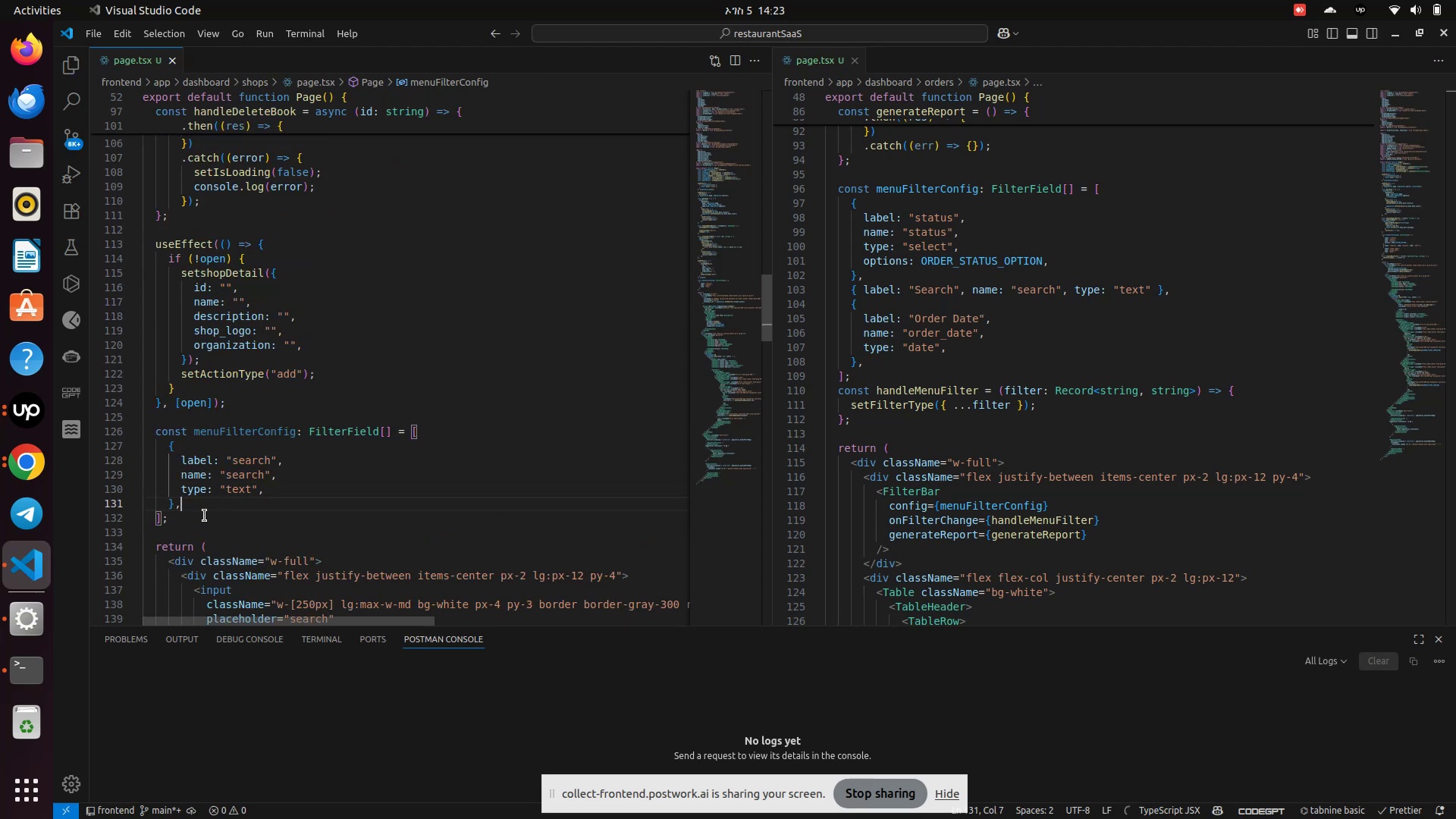 
left_click([205, 516])
 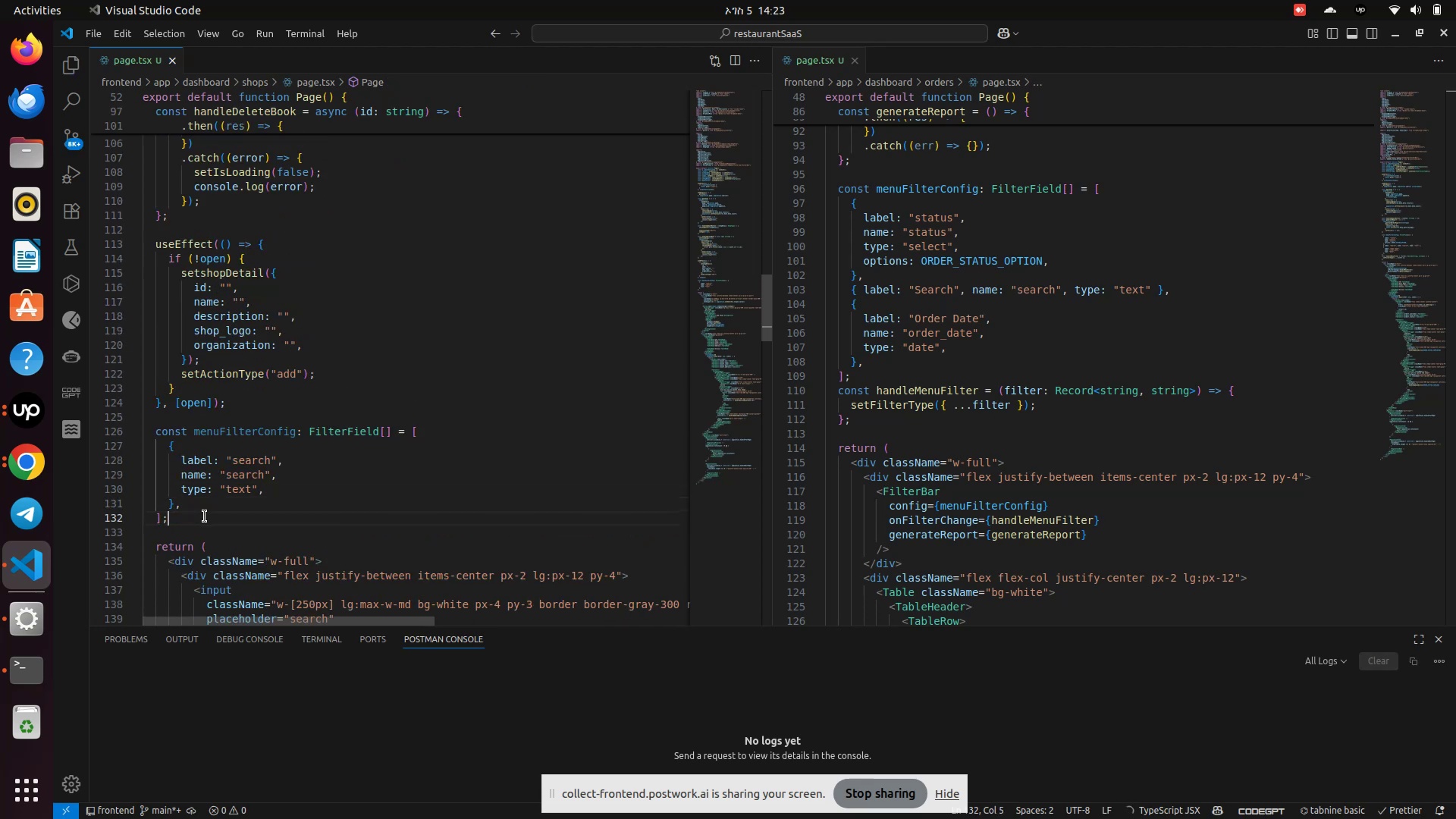 
key(Enter)
 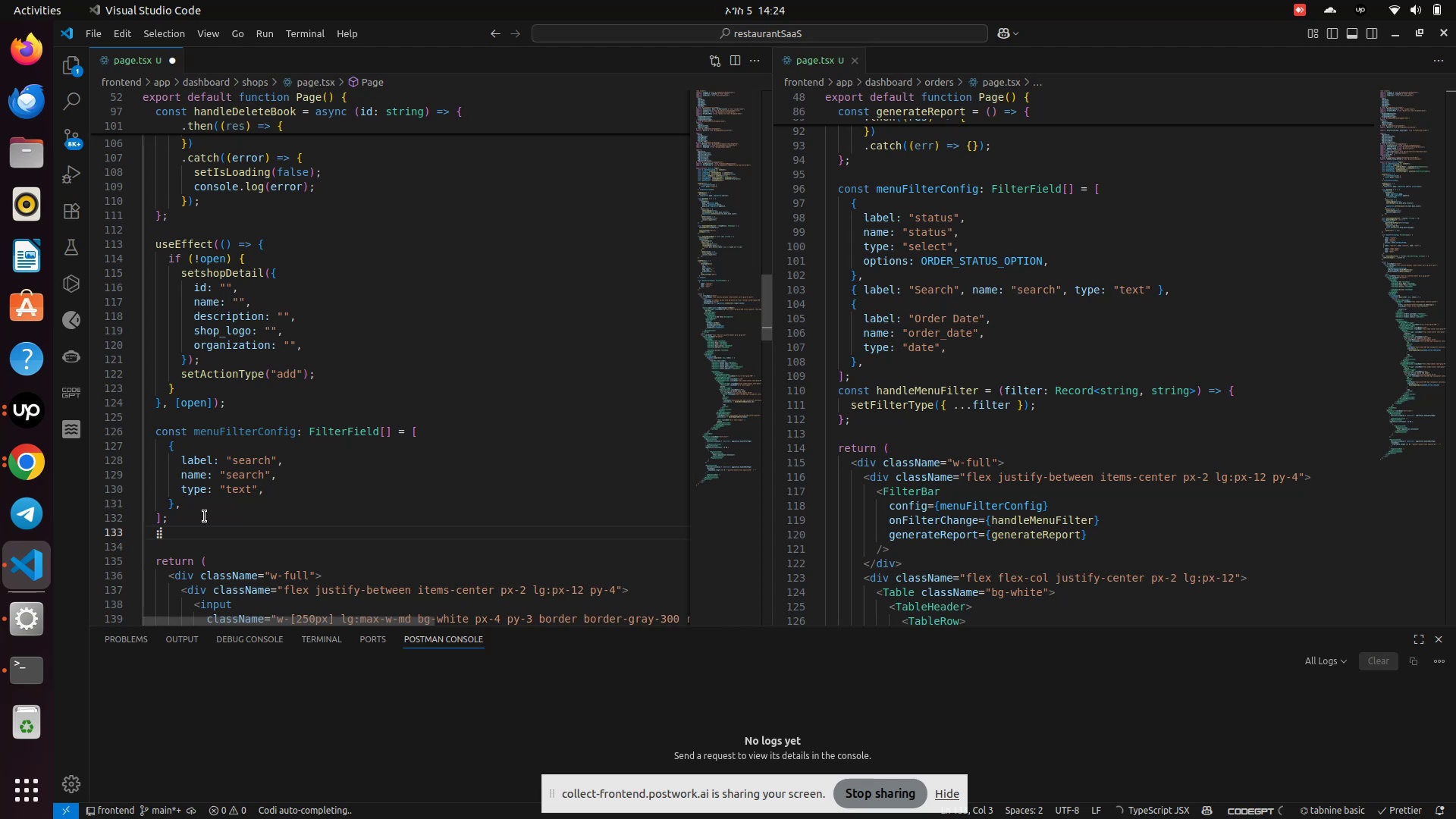 
type(const generateReport= ()
 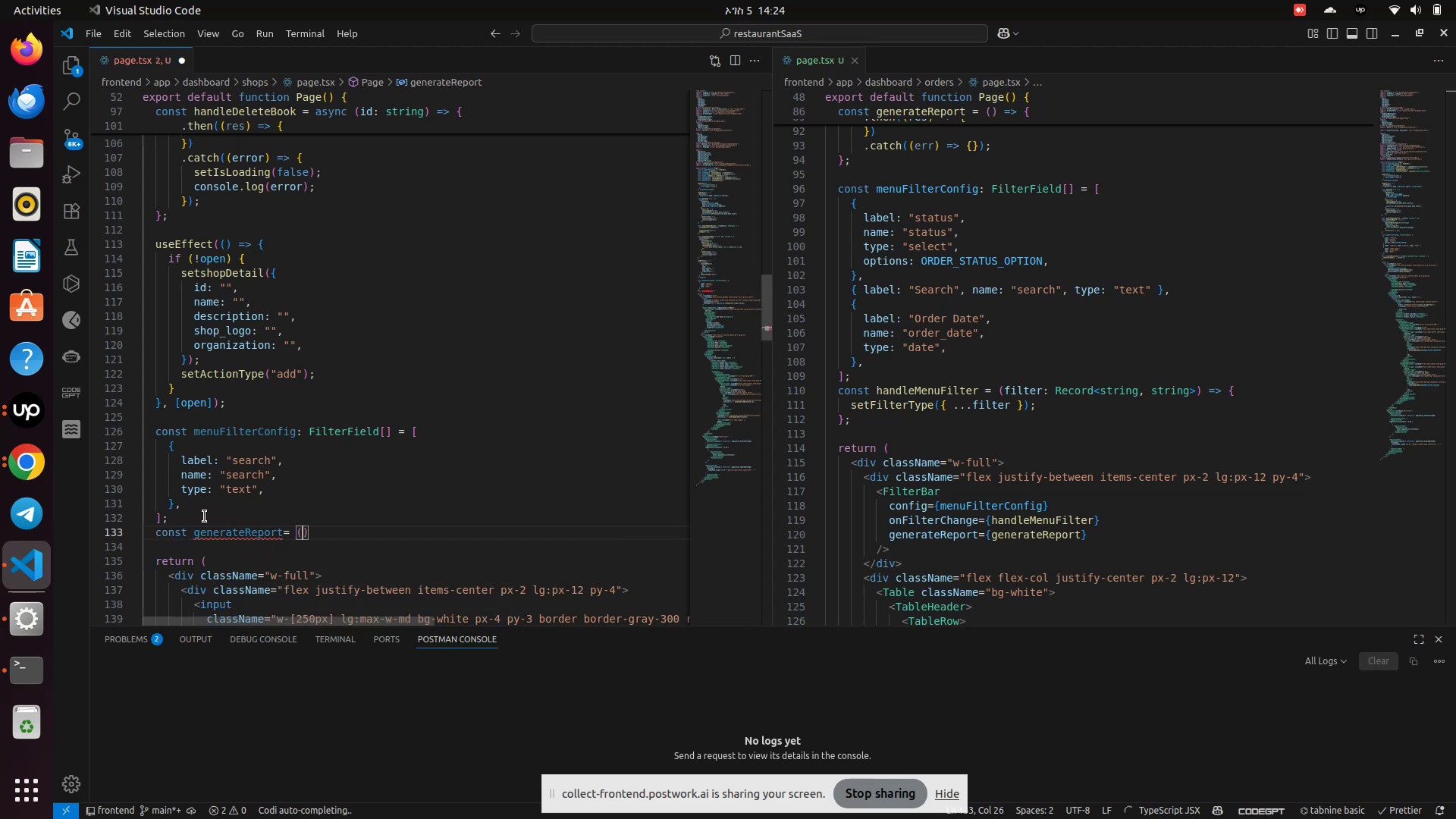 
key(ArrowRight)
 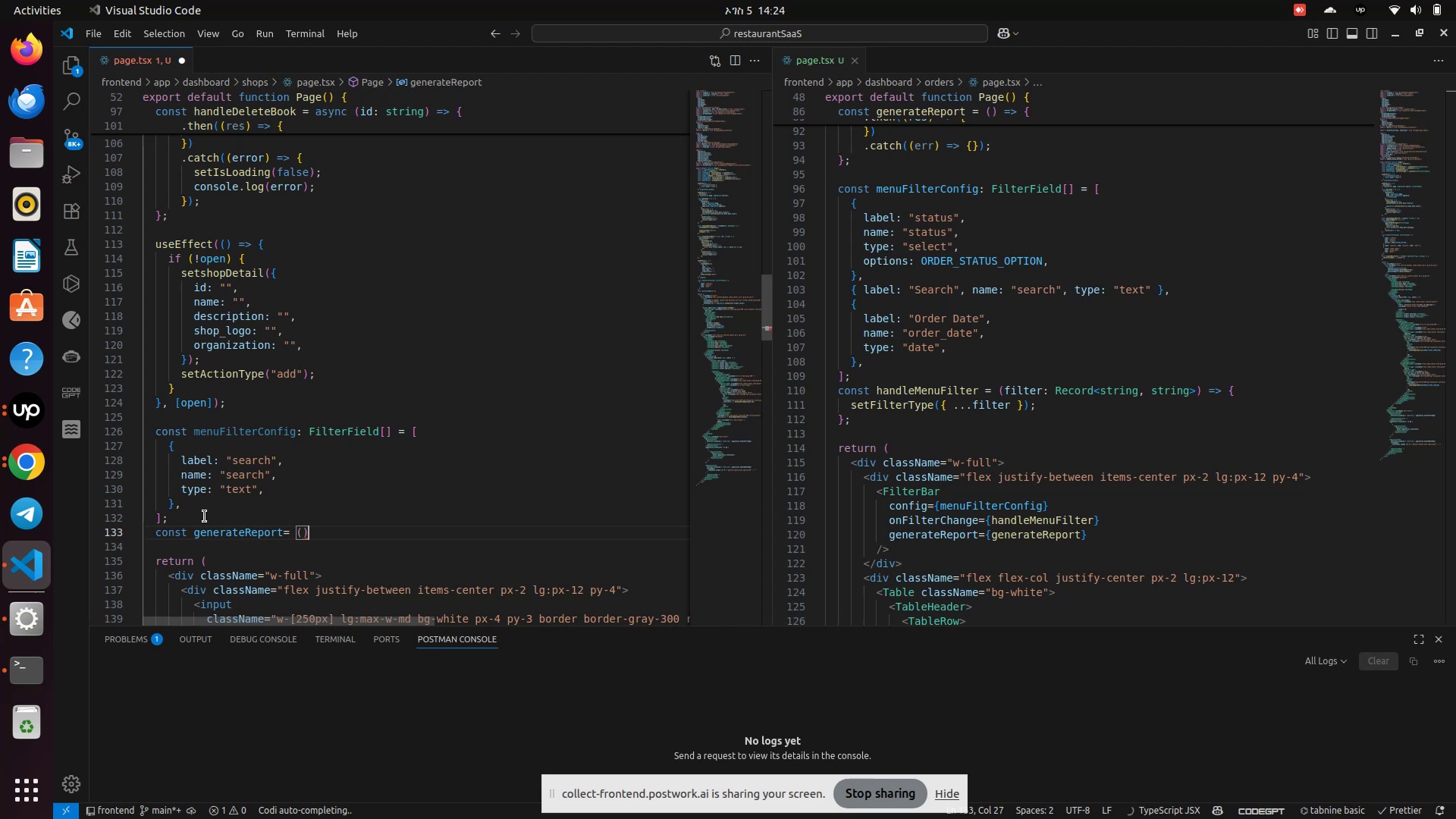 
key(Equal)
 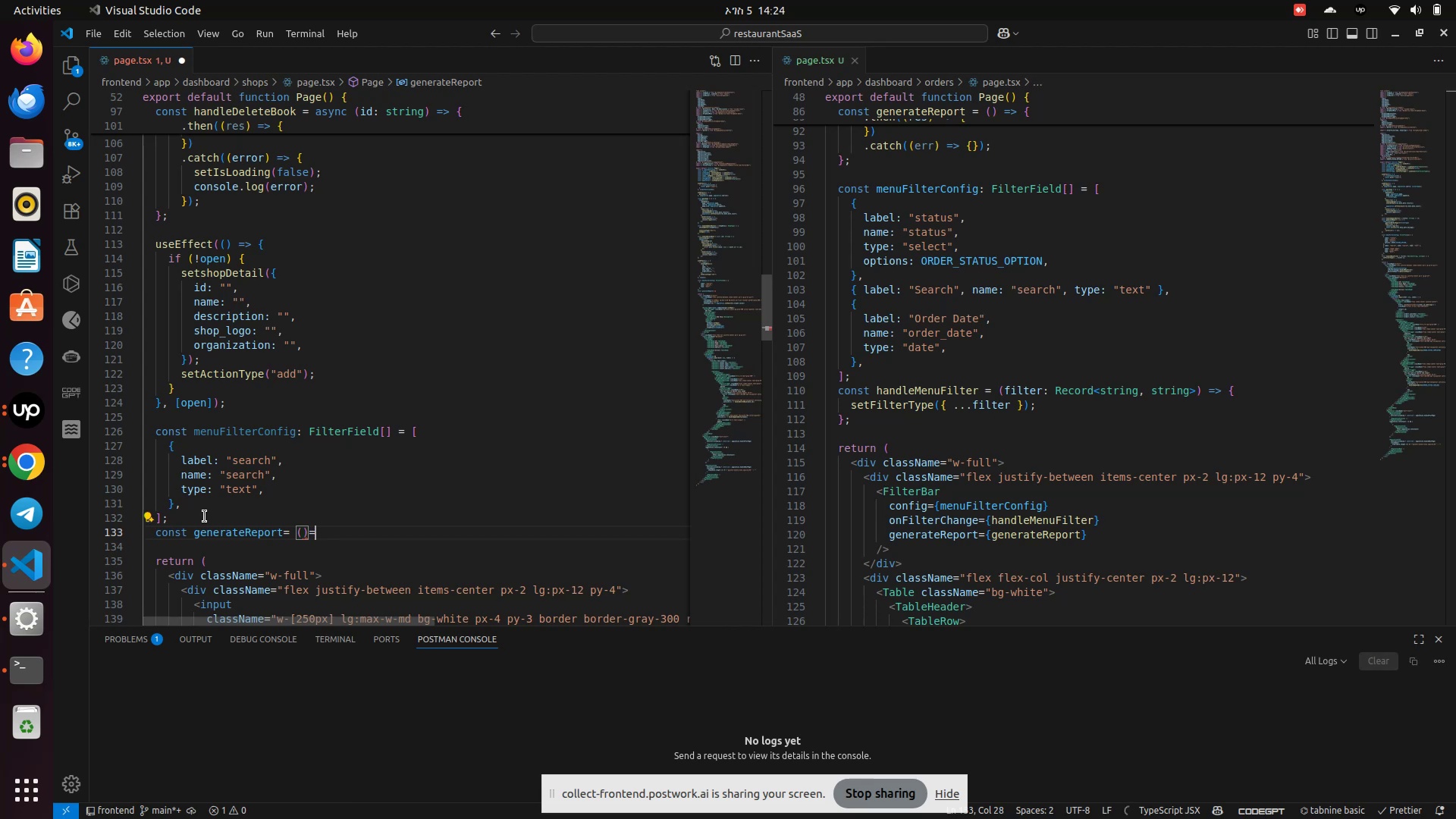 
key(Shift+Period)
 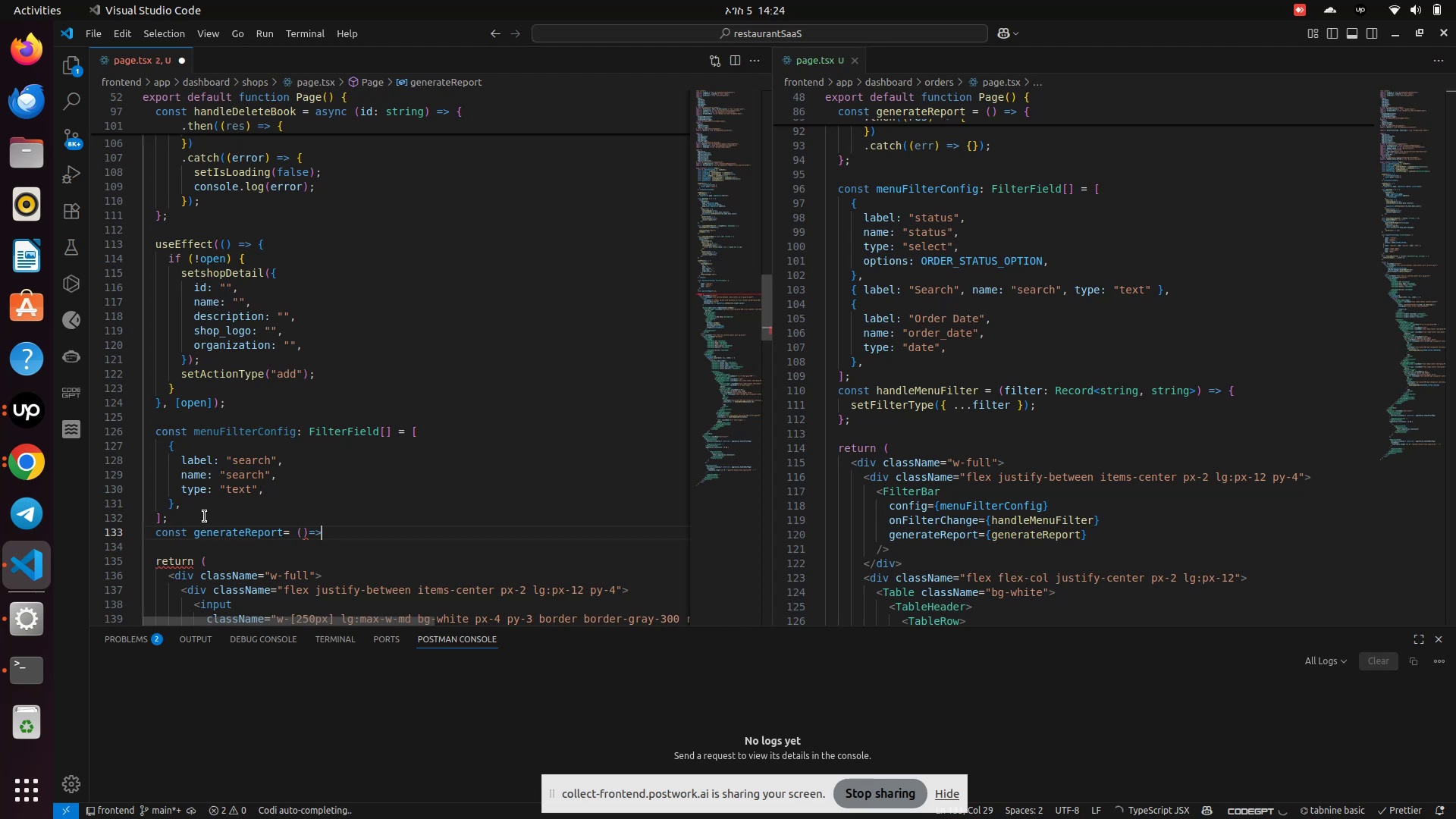 
key(Shift+BracketLeft)
 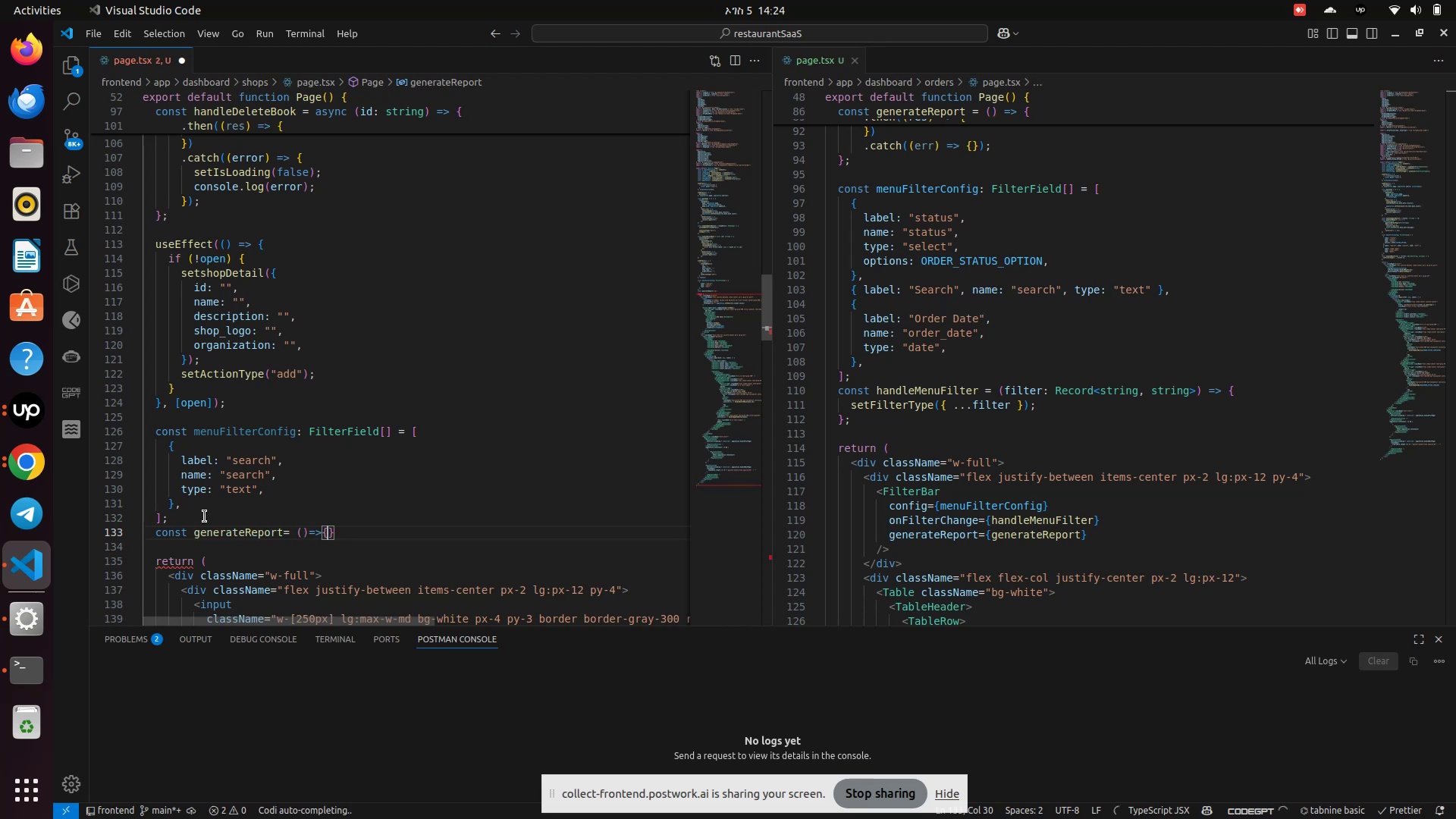 
key(Enter)
 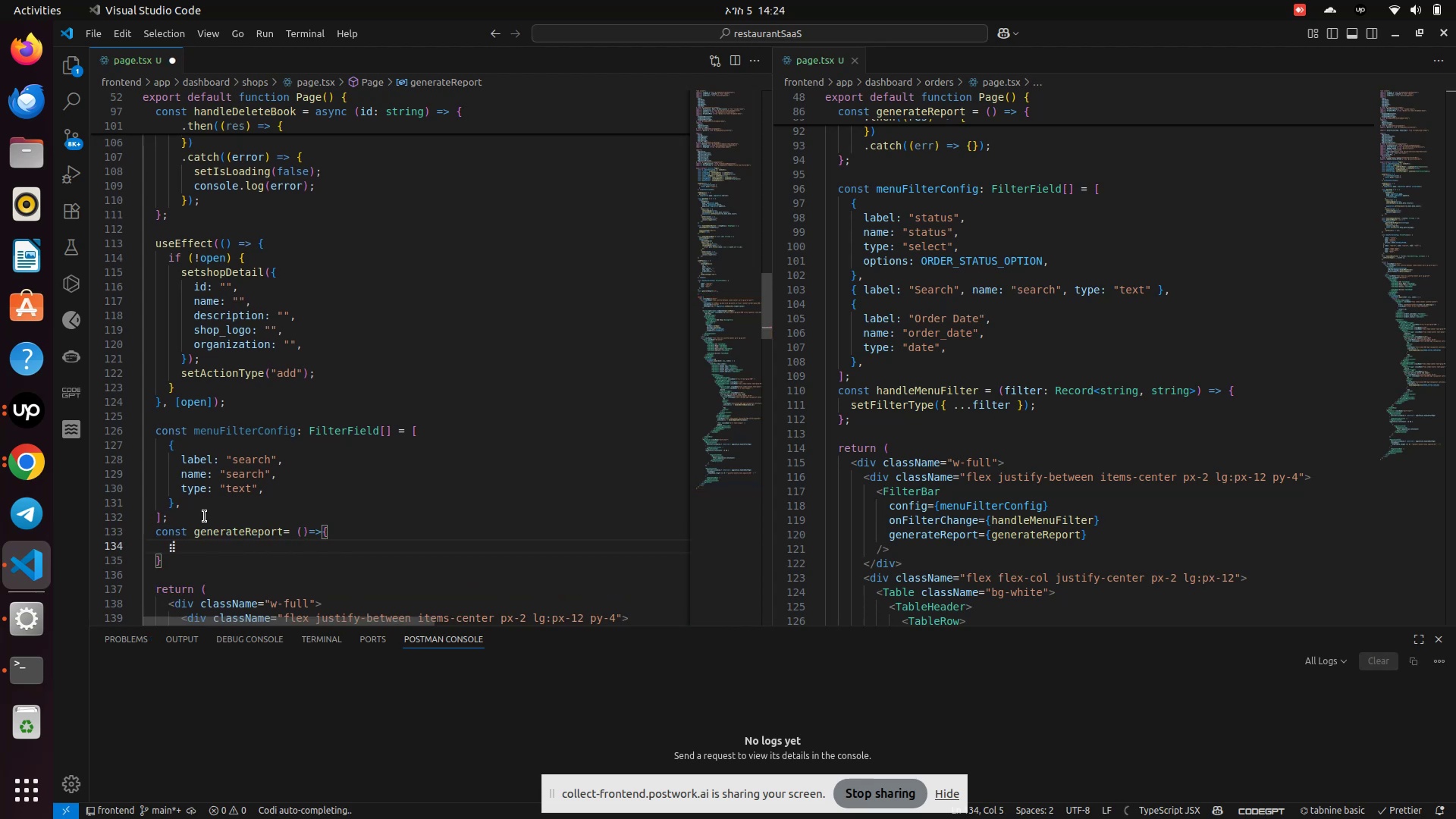 
scroll: coordinate [276, 494], scroll_direction: down, amount: 13.0
 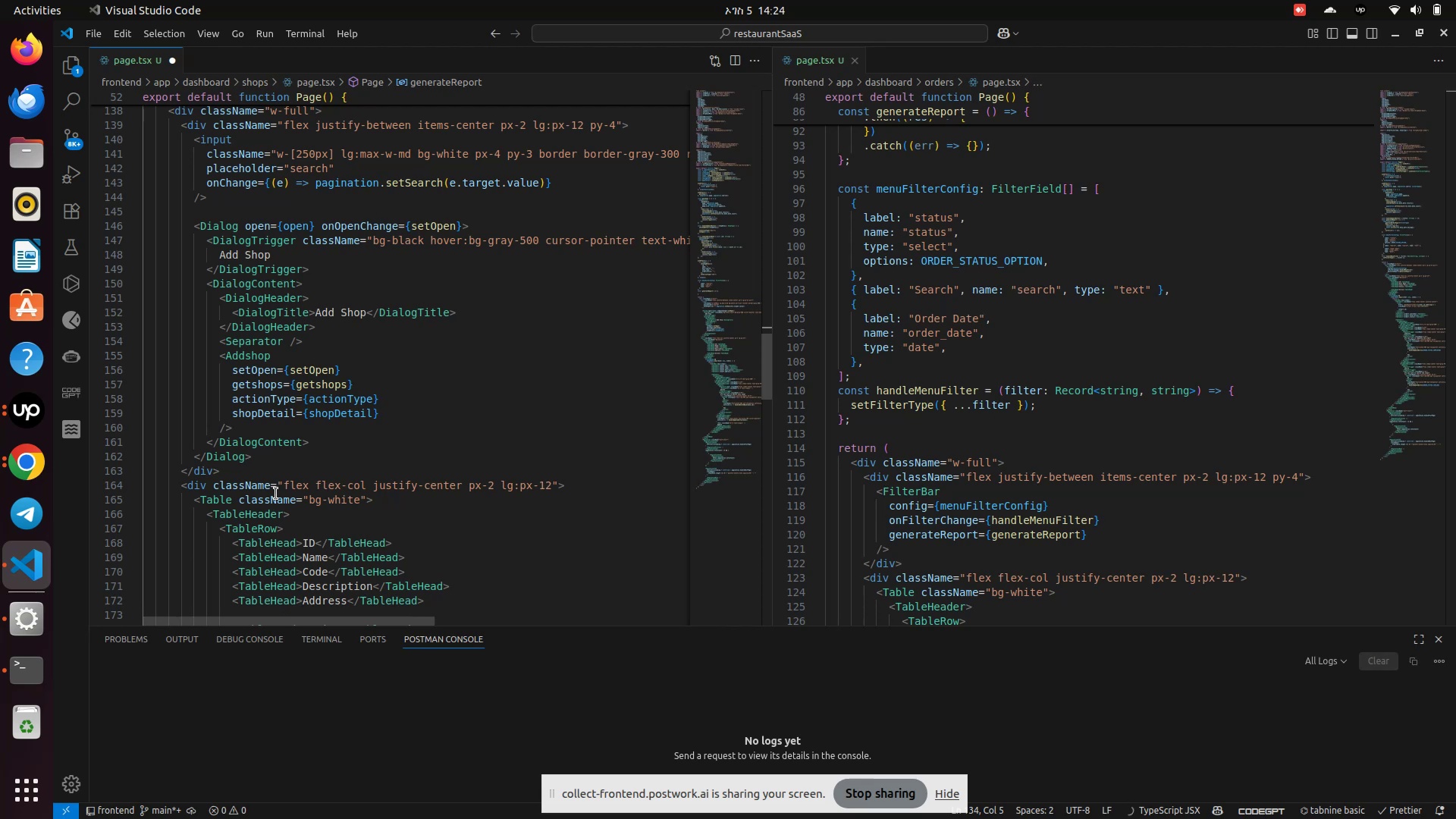 
wait(7.6)
 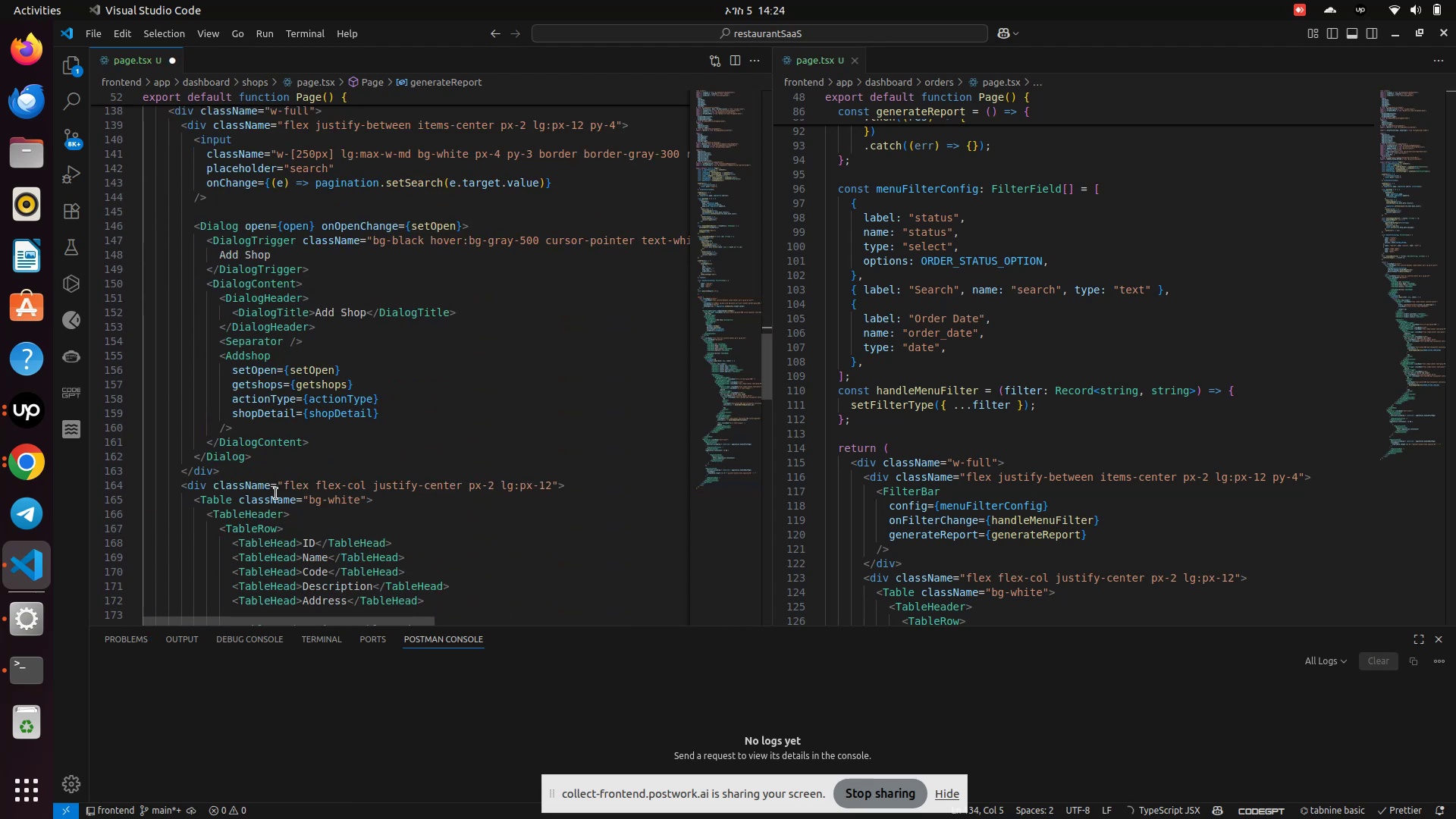 
scroll: coordinate [290, 466], scroll_direction: down, amount: 12.0
 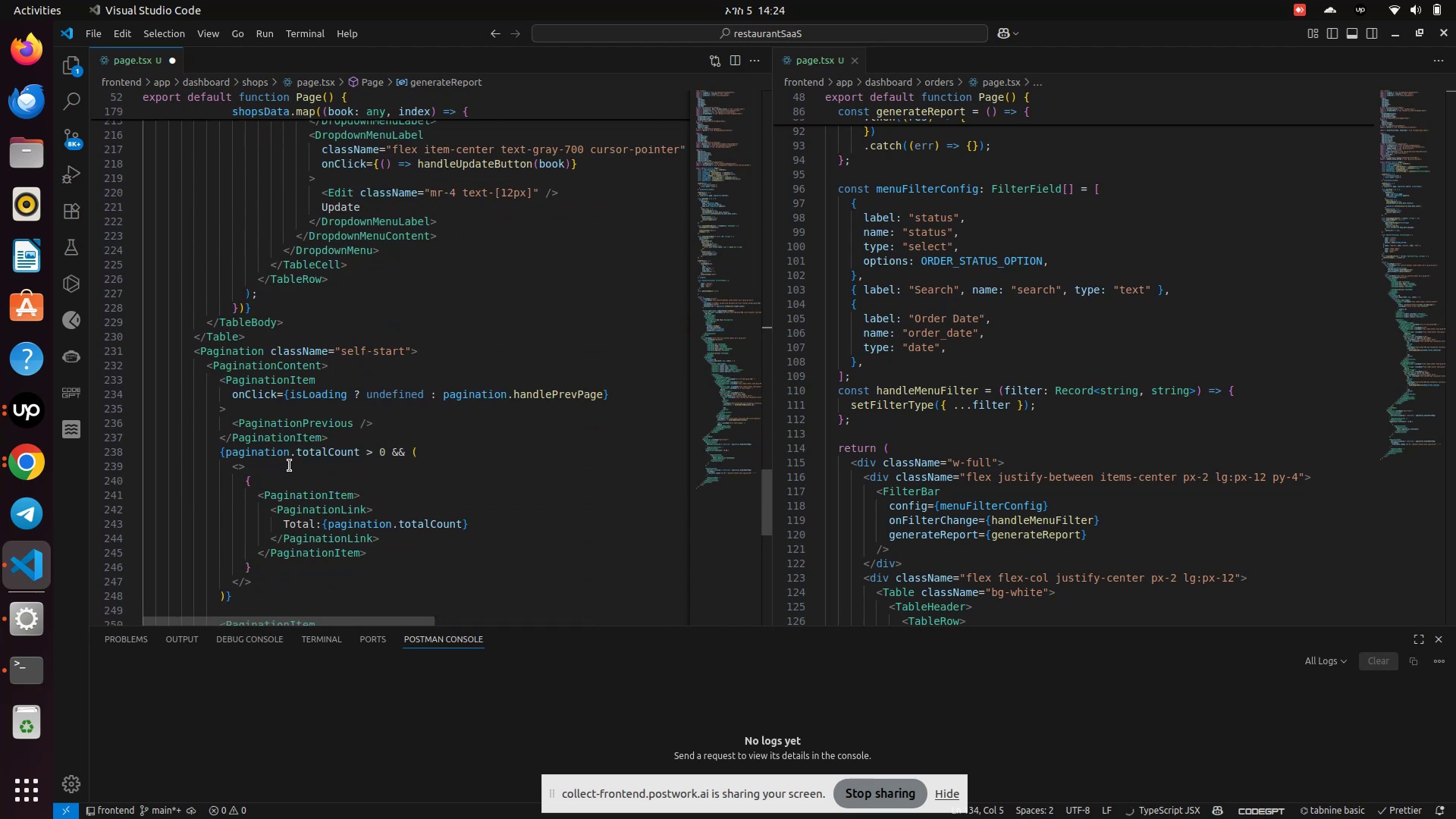 
scroll: coordinate [243, 378], scroll_direction: up, amount: 18.0
 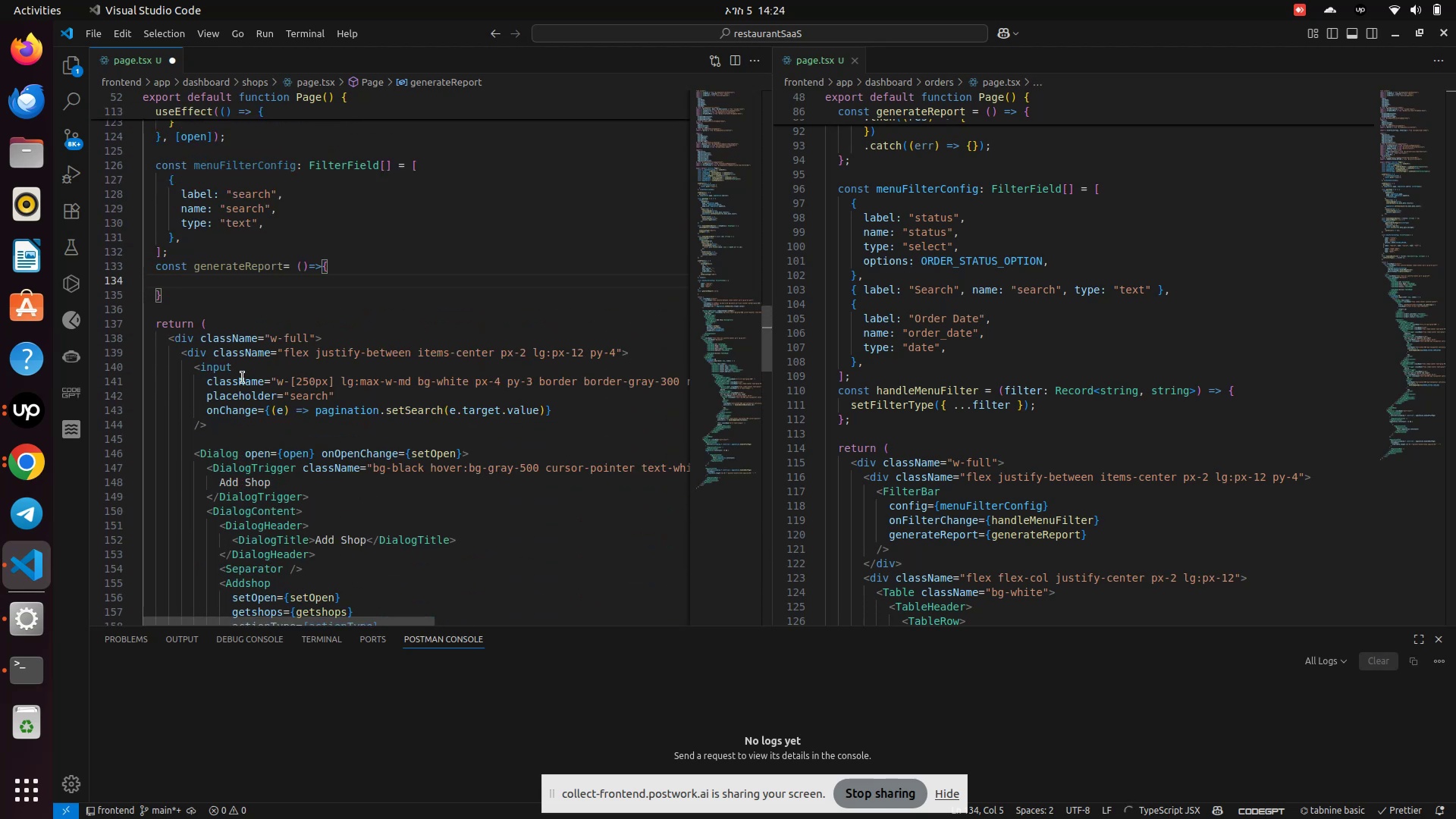 
scroll: coordinate [243, 378], scroll_direction: down, amount: 2.0
 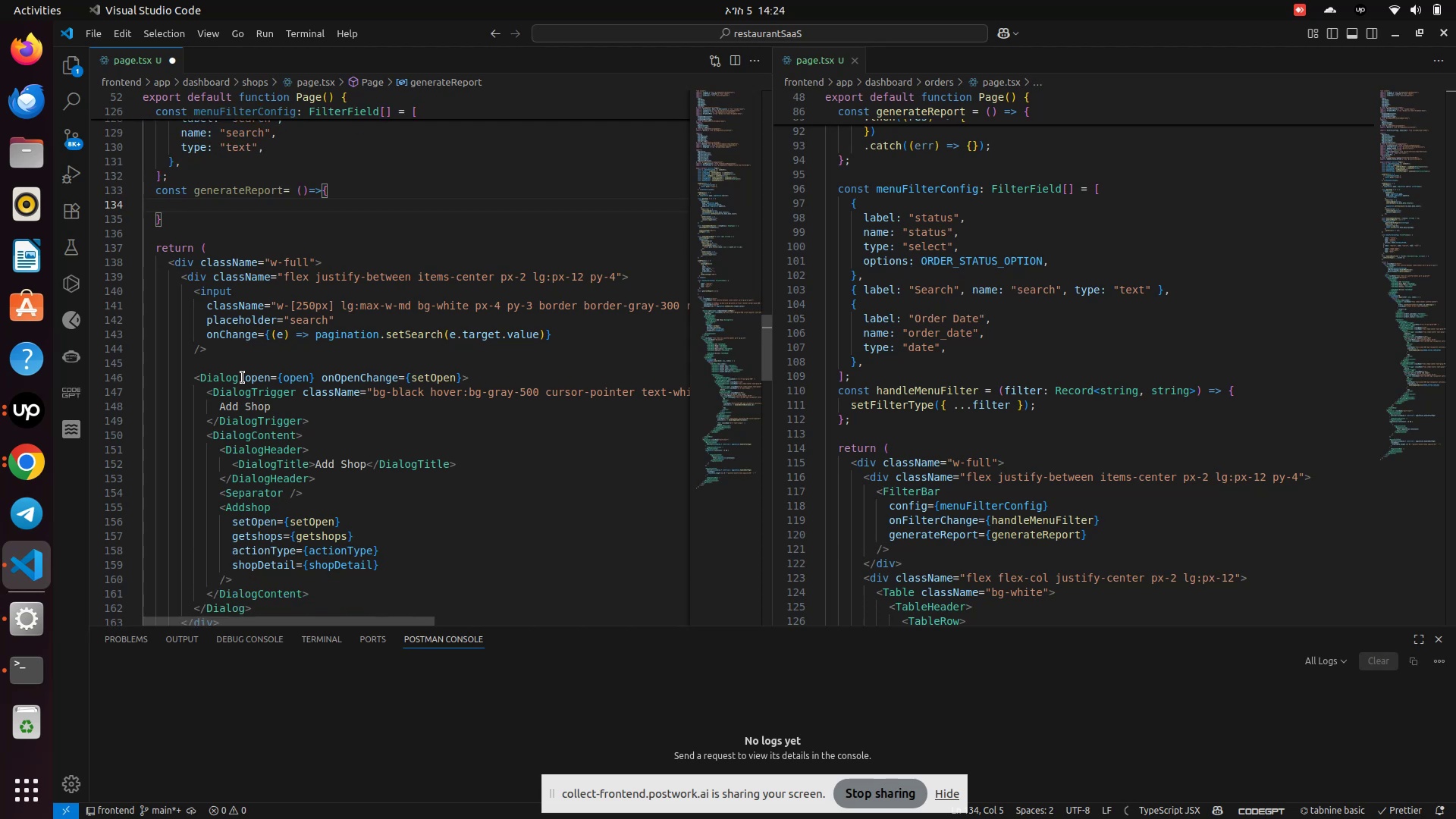 
wait(5.59)
 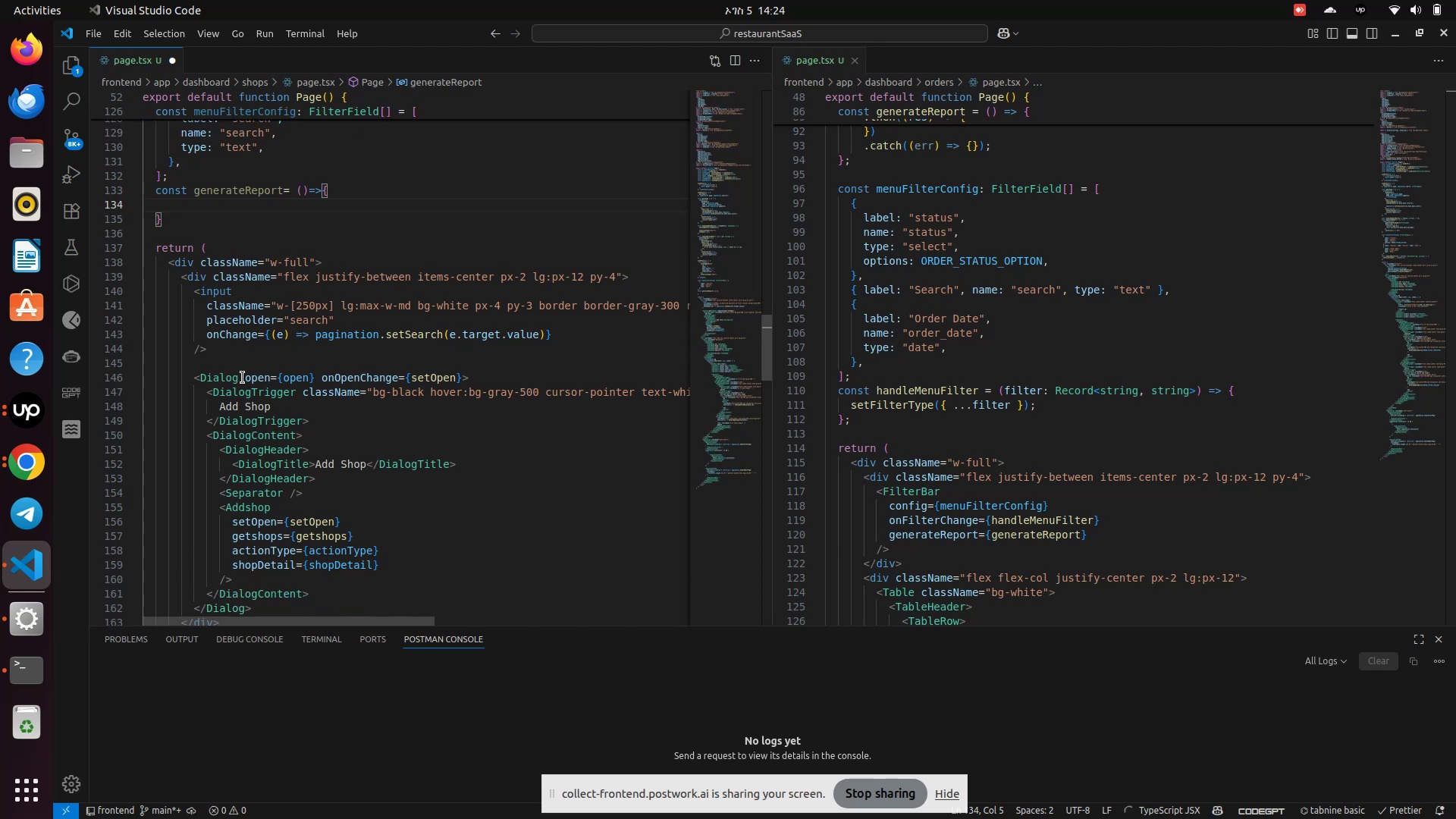 
scroll: coordinate [404, 511], scroll_direction: down, amount: 30.0
 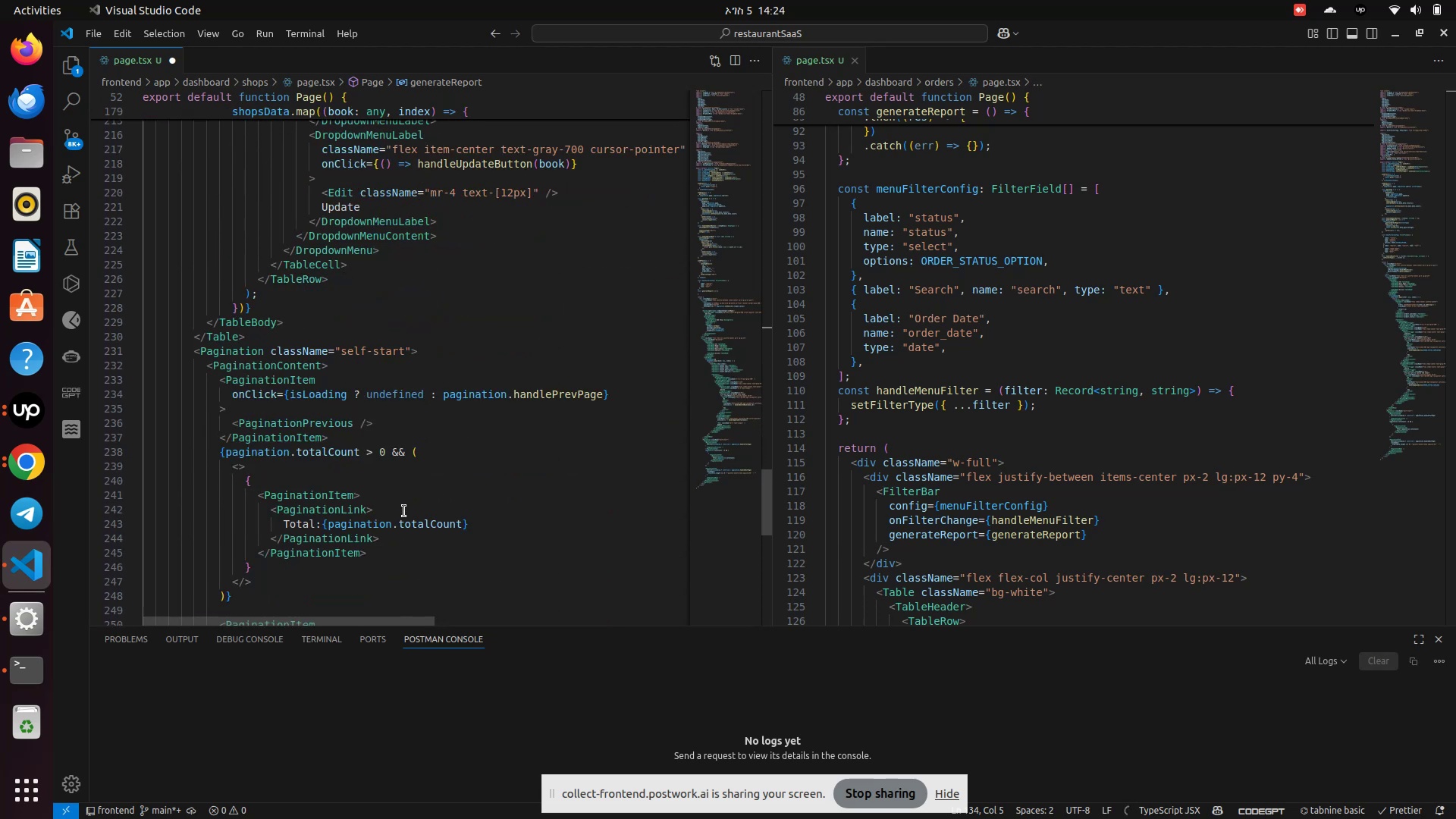 
scroll: coordinate [404, 510], scroll_direction: up, amount: 19.0
 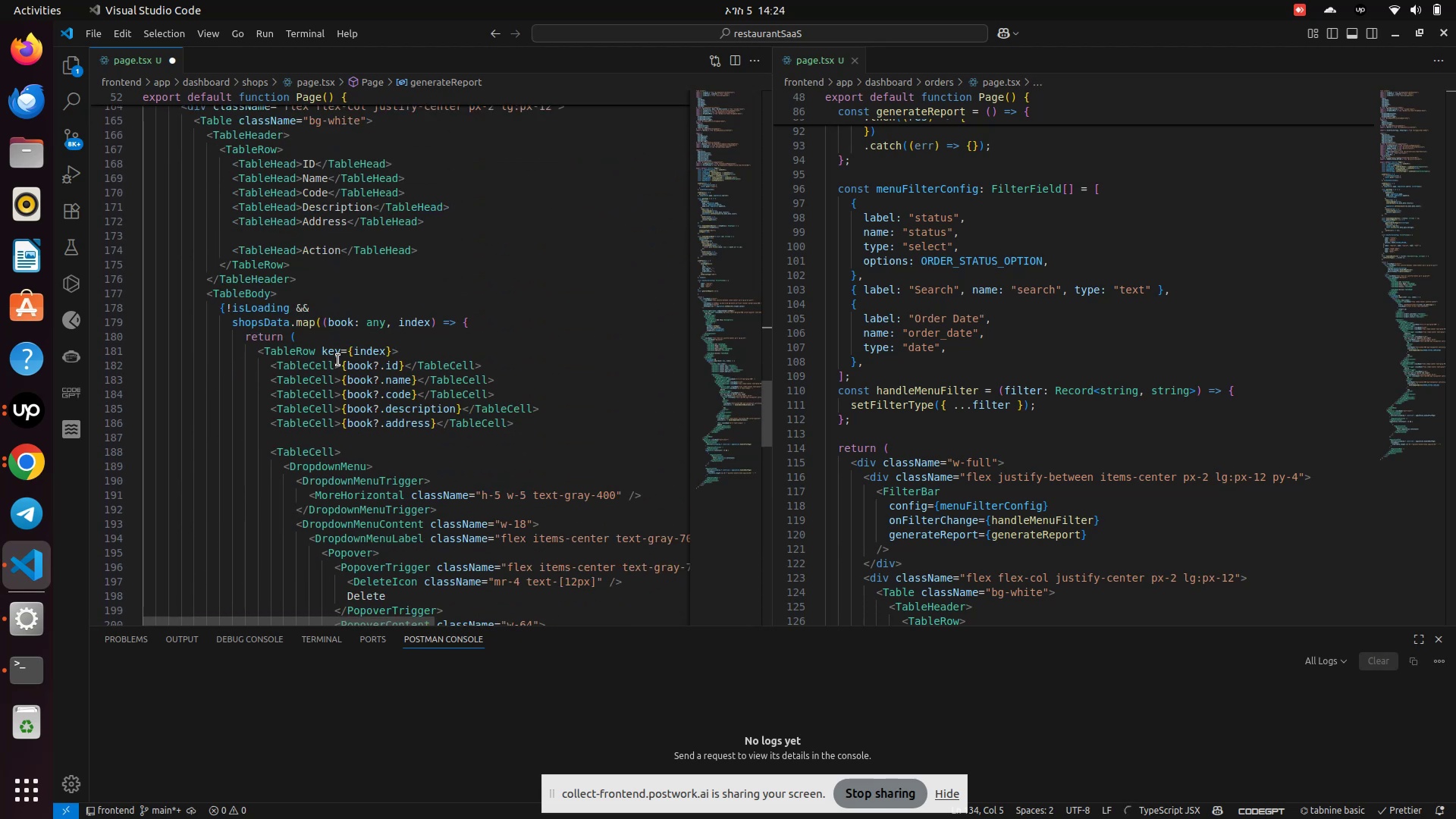 
left_click([334, 344])
 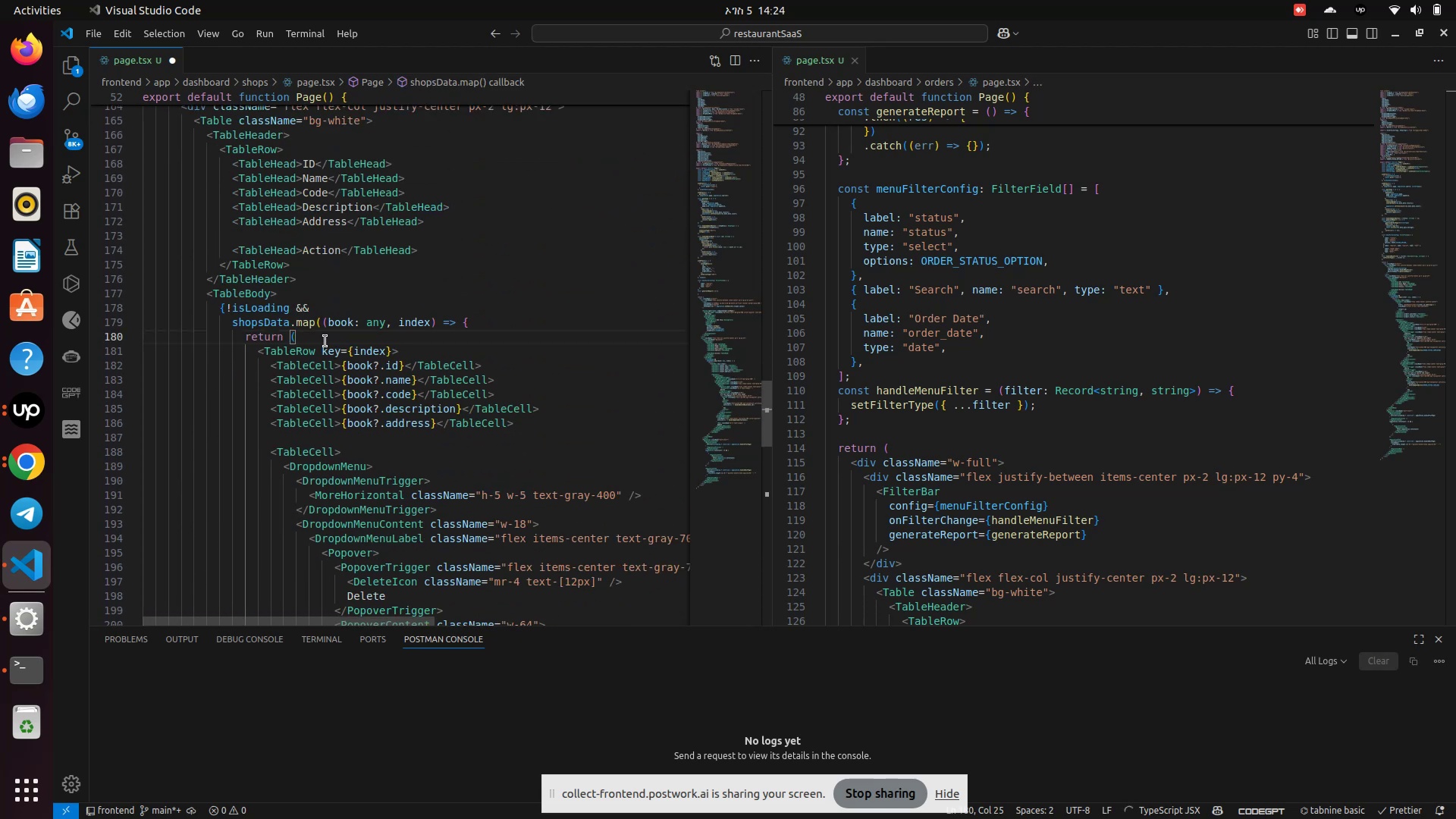 
scroll: coordinate [325, 341], scroll_direction: up, amount: 4.0
 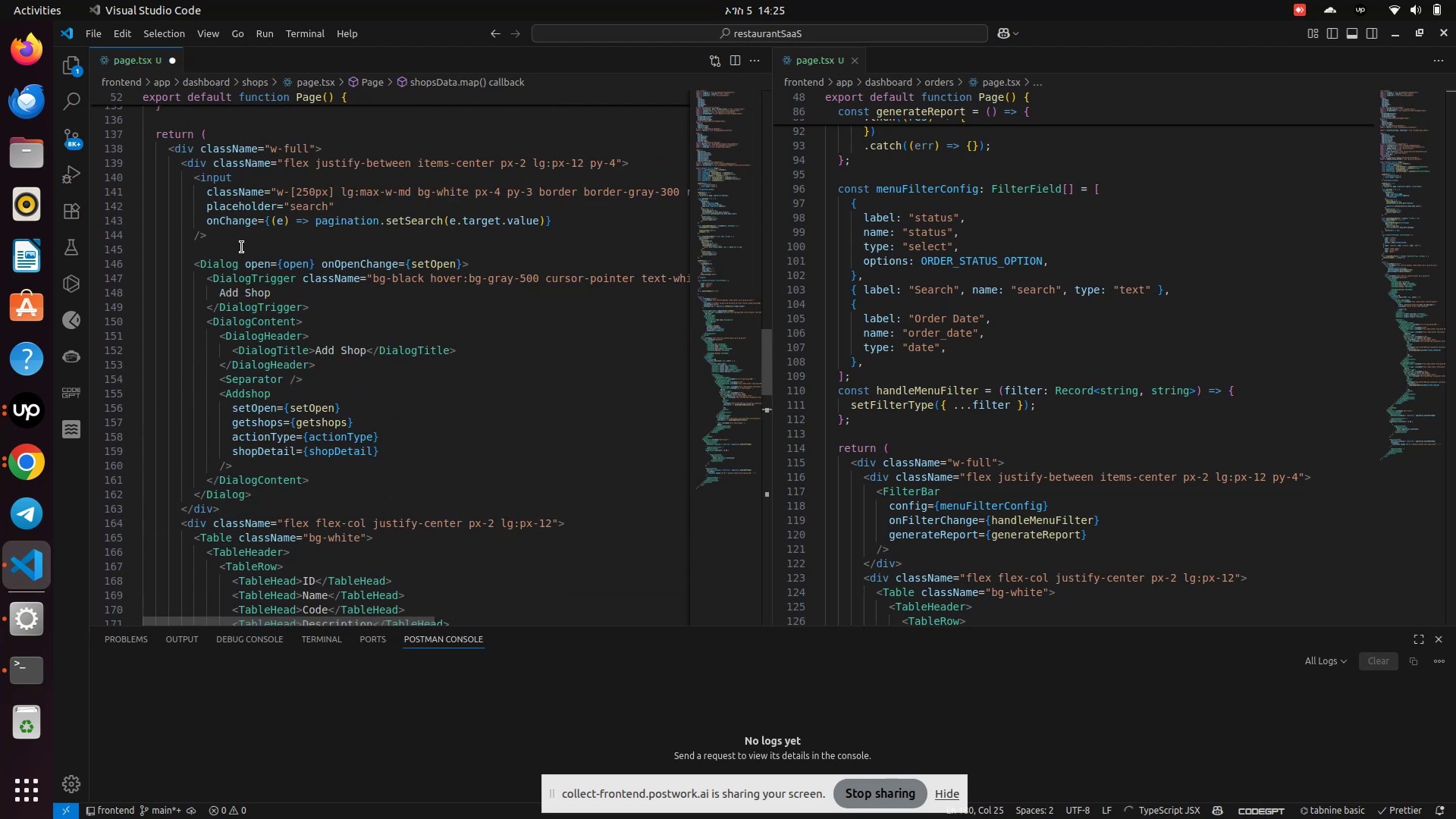 
left_click_drag(start_coordinate=[217, 245], to_coordinate=[188, 184])
 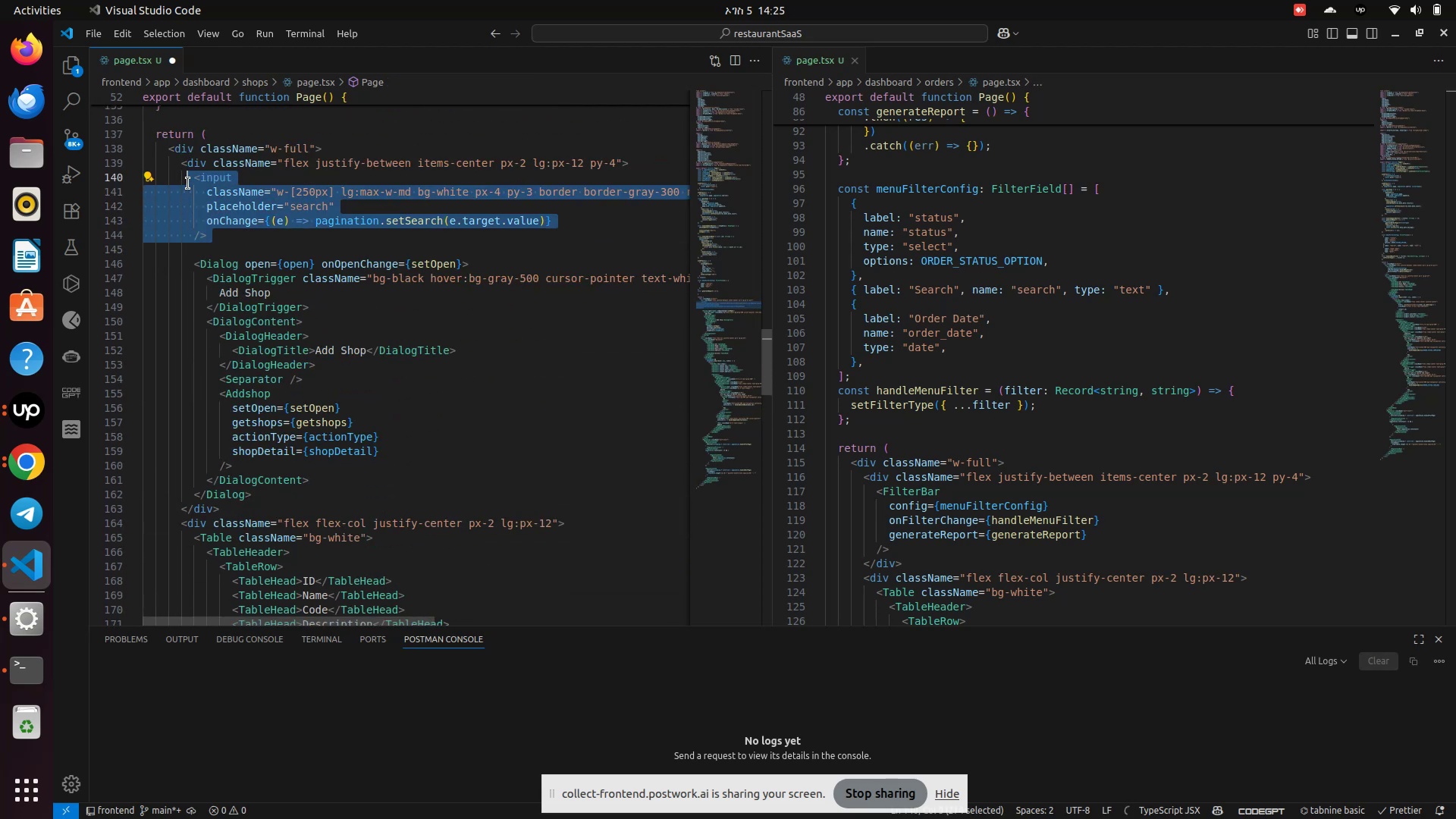 
key(Backspace)
type(di)
 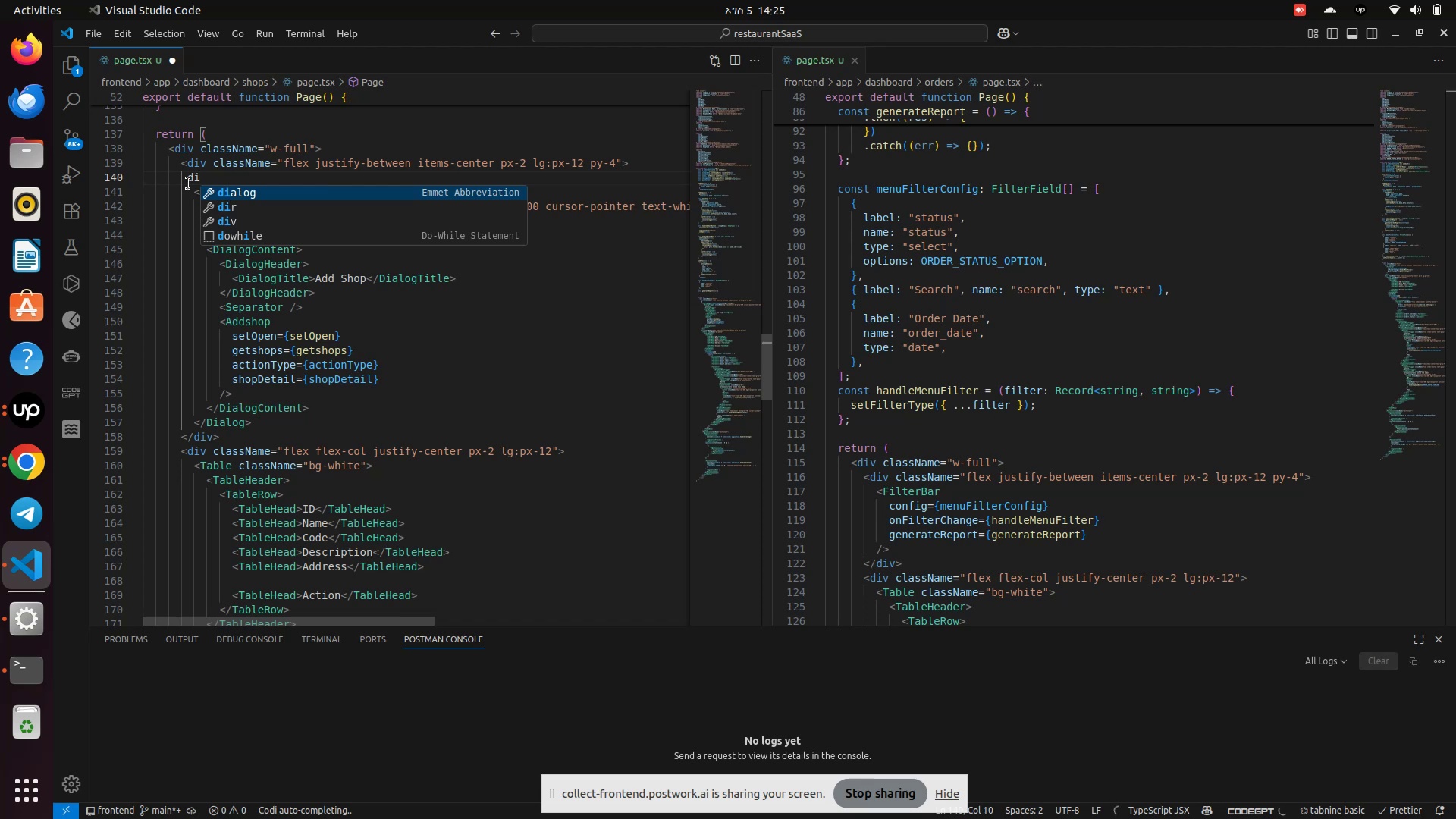 
key(ArrowDown)
 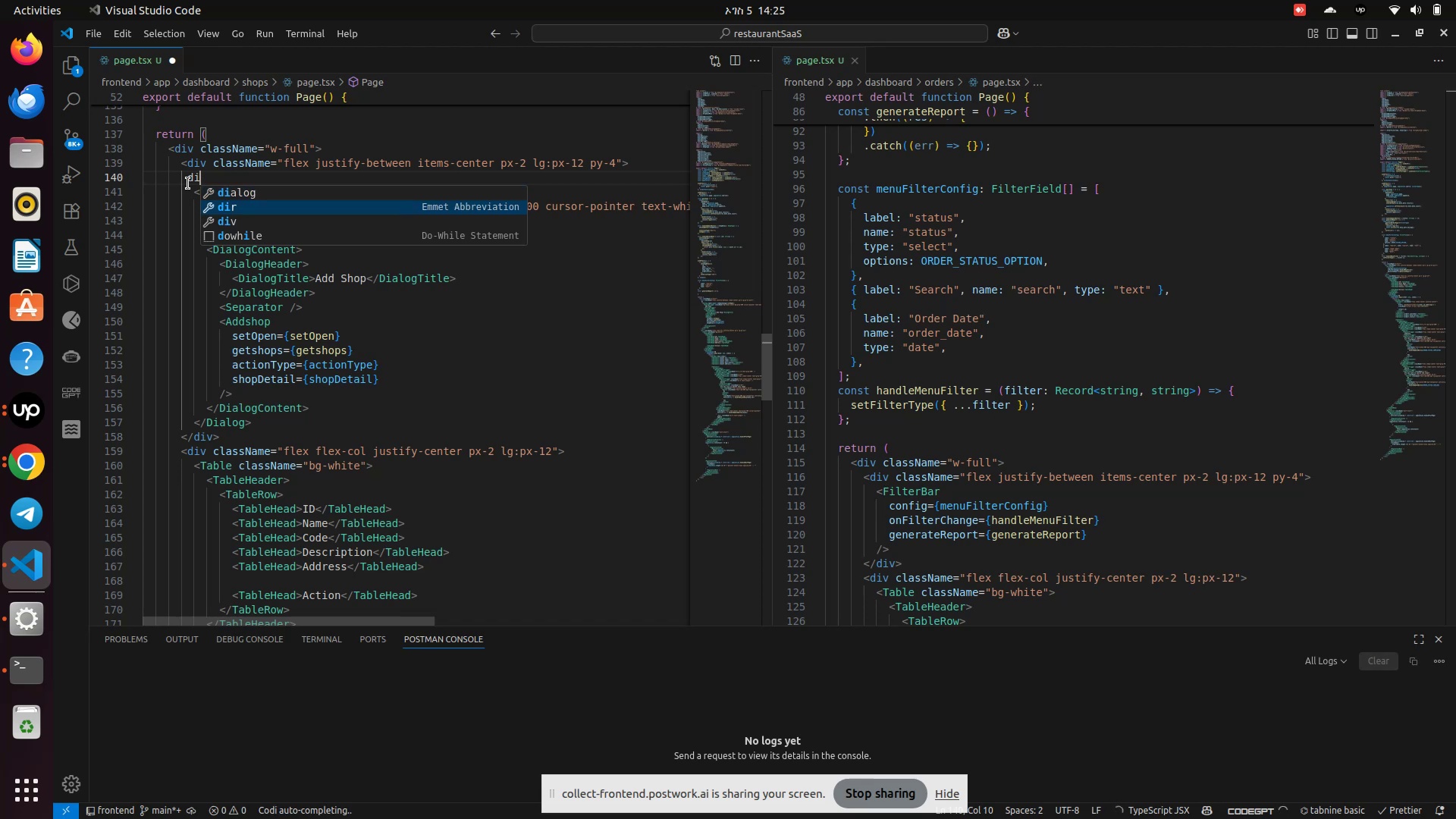 
key(ArrowDown)
 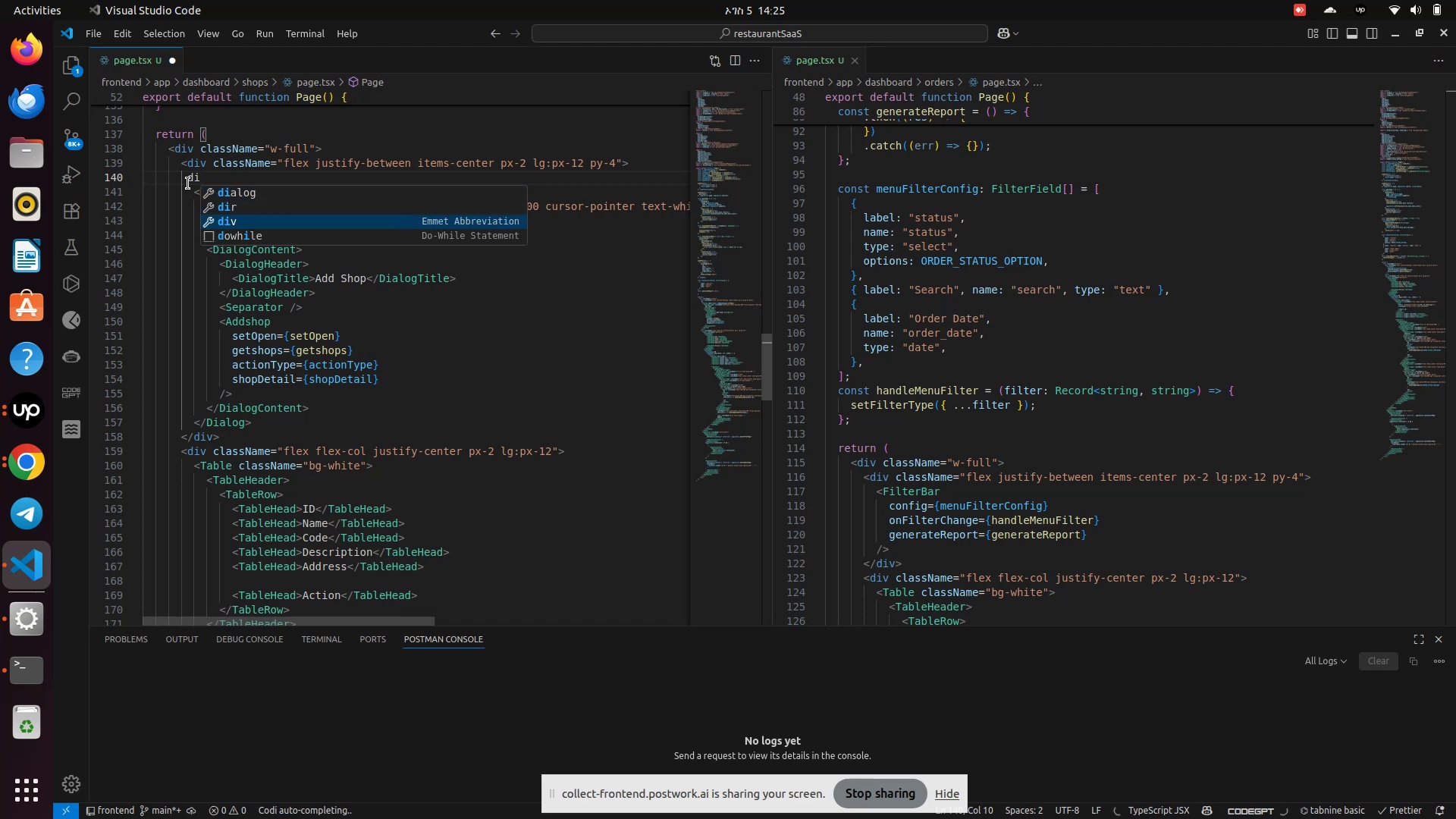 
key(Enter)
 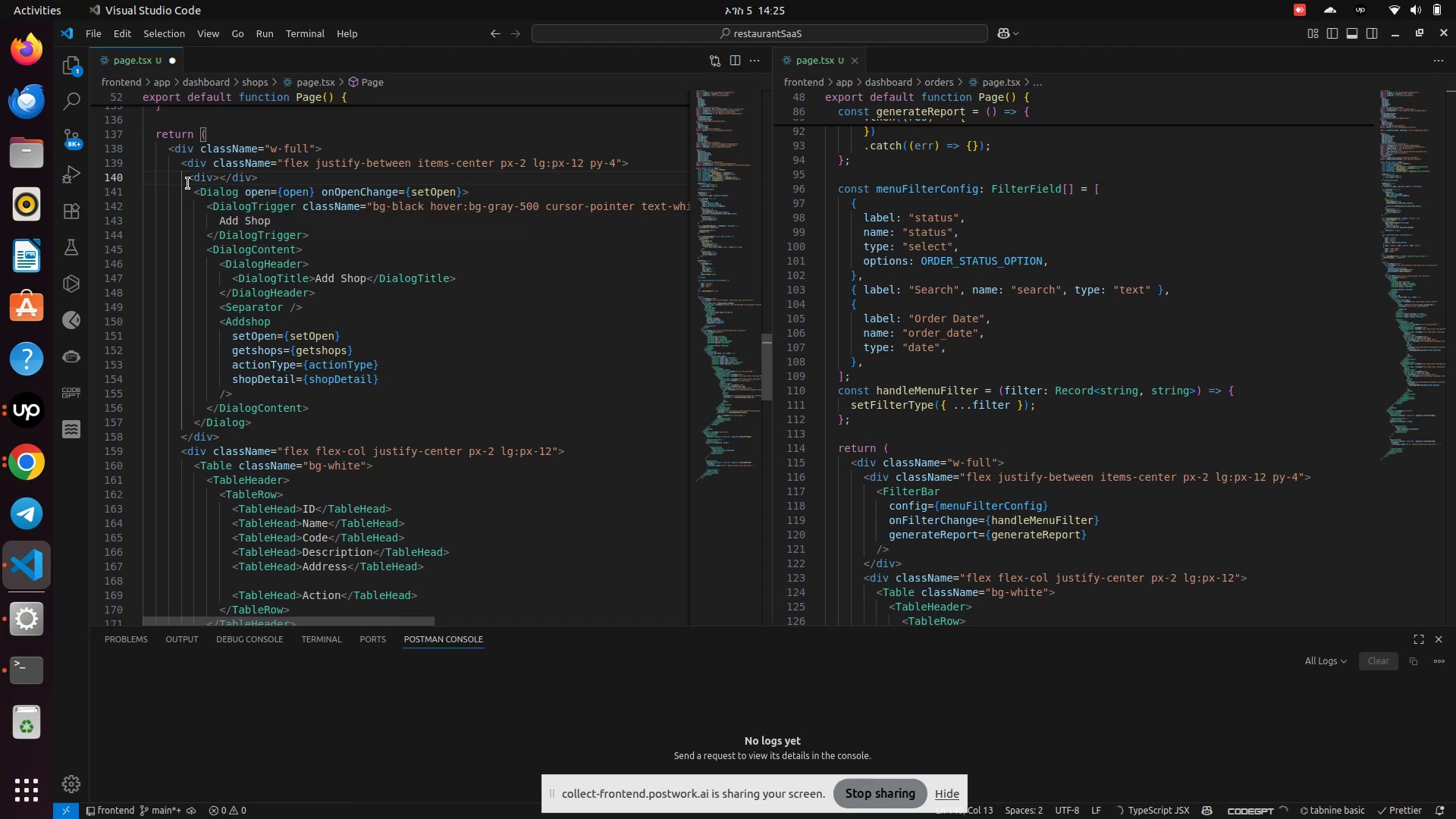 
key(Enter)
 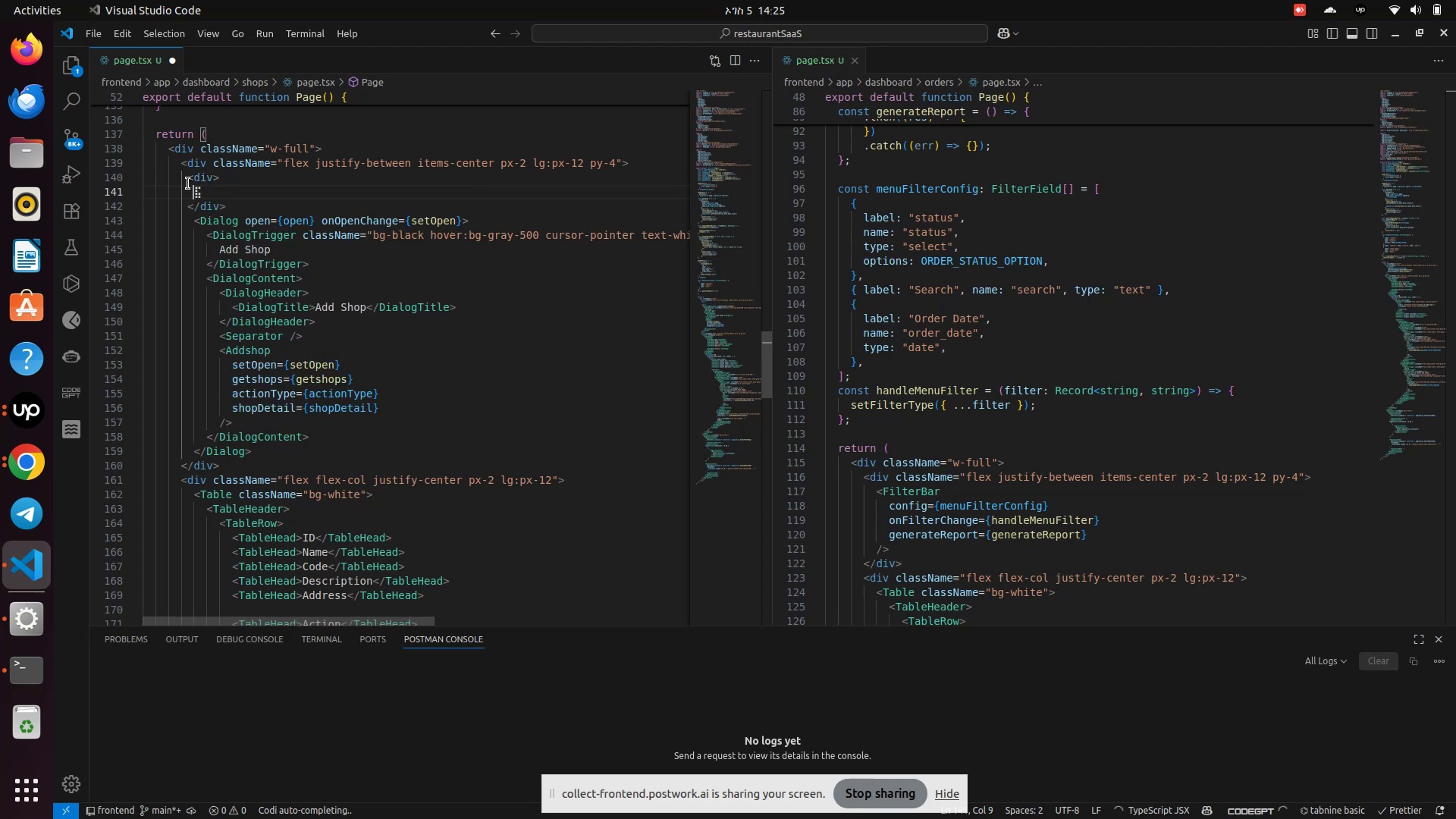 
type(<Filter)
 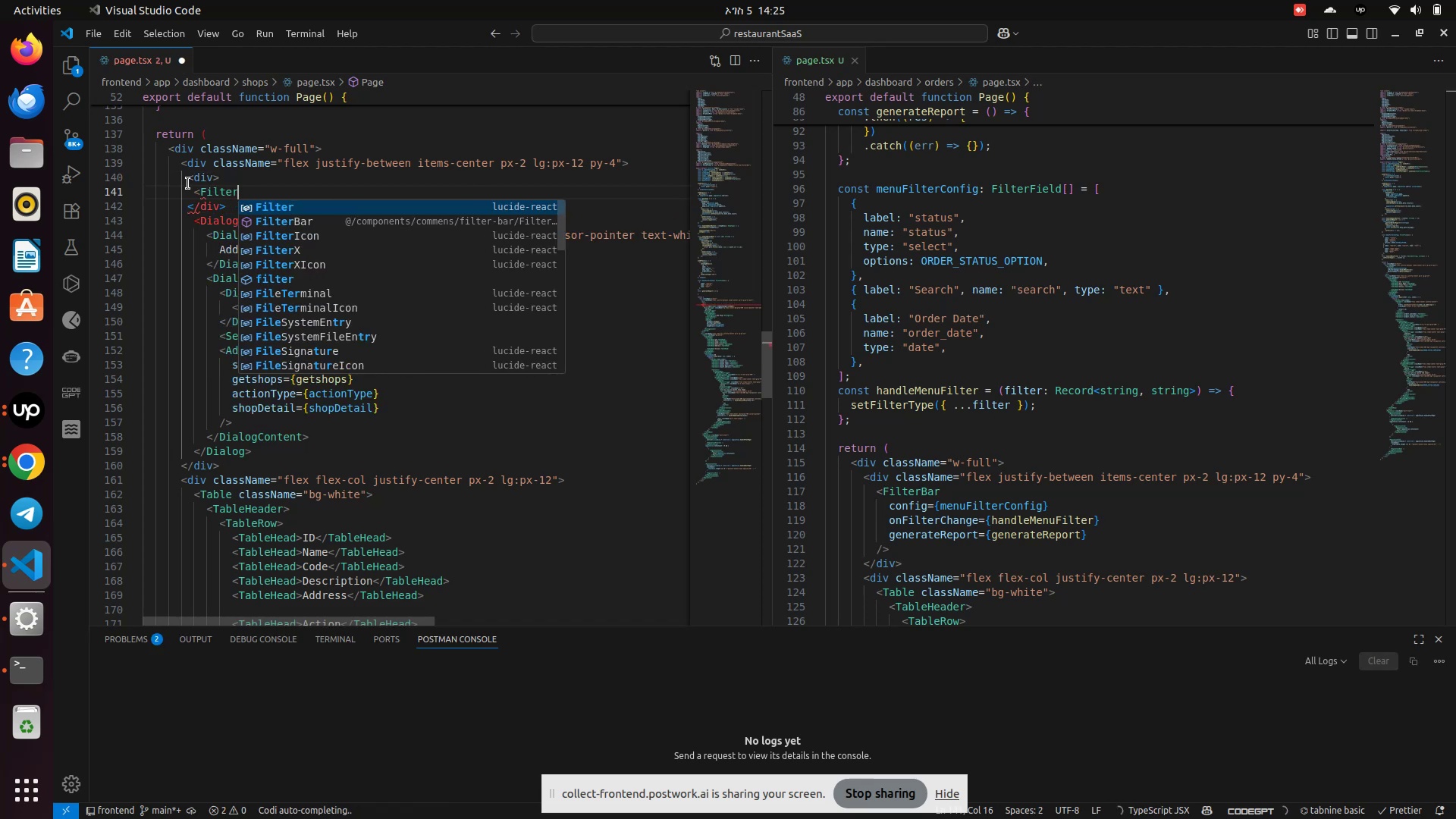 
key(ArrowDown)
 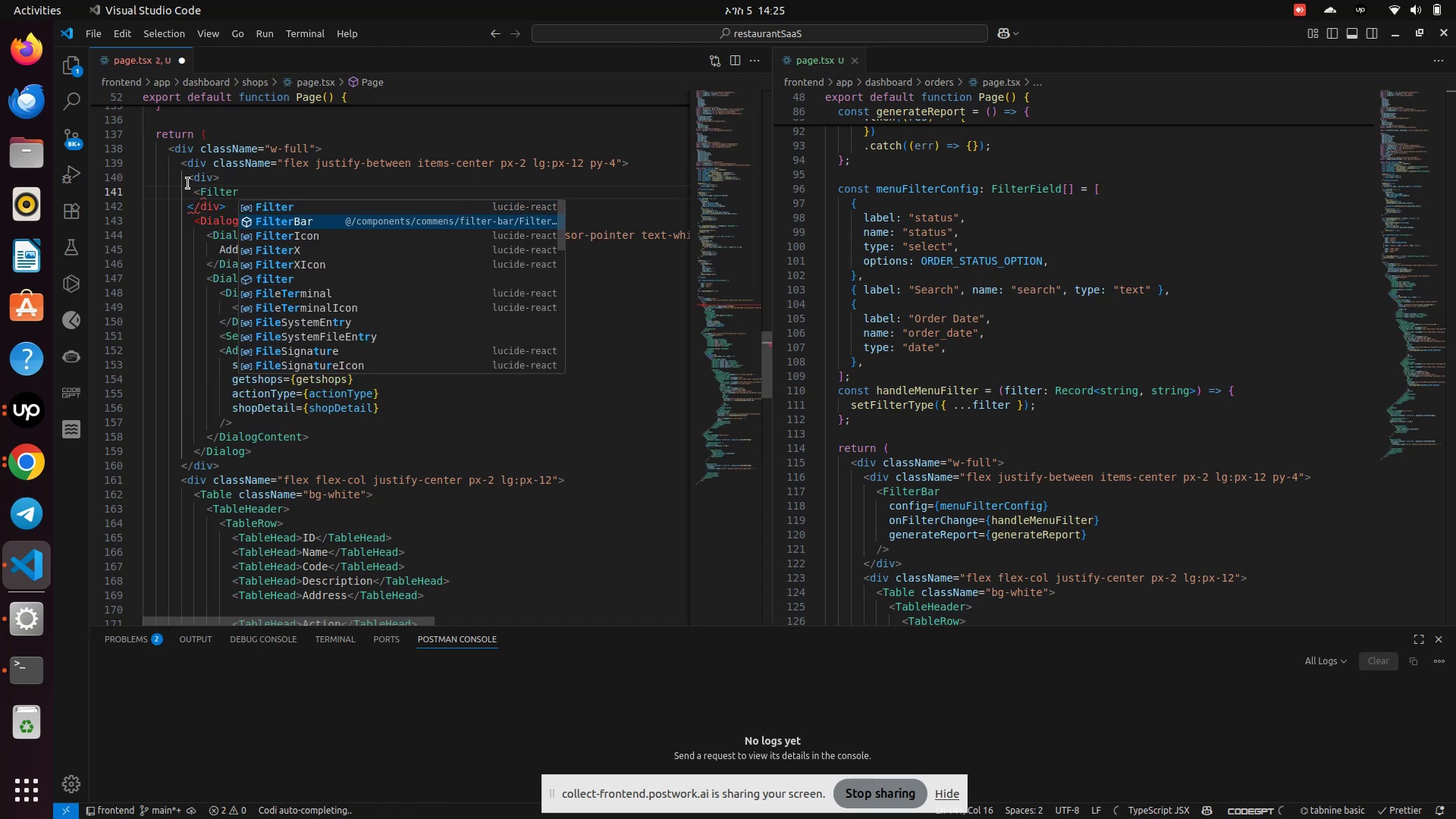 
key(Enter)
 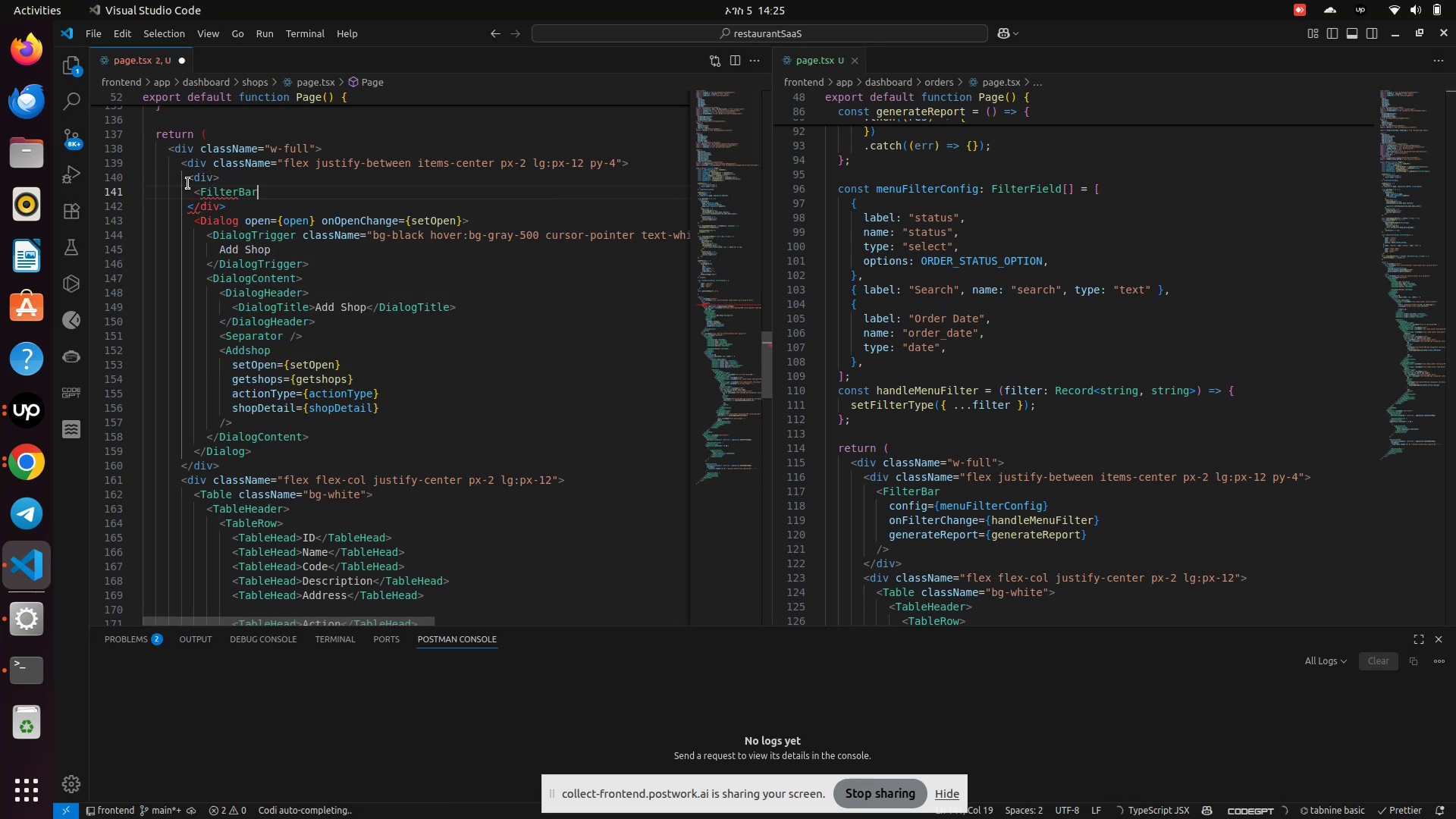 
key(Space)
 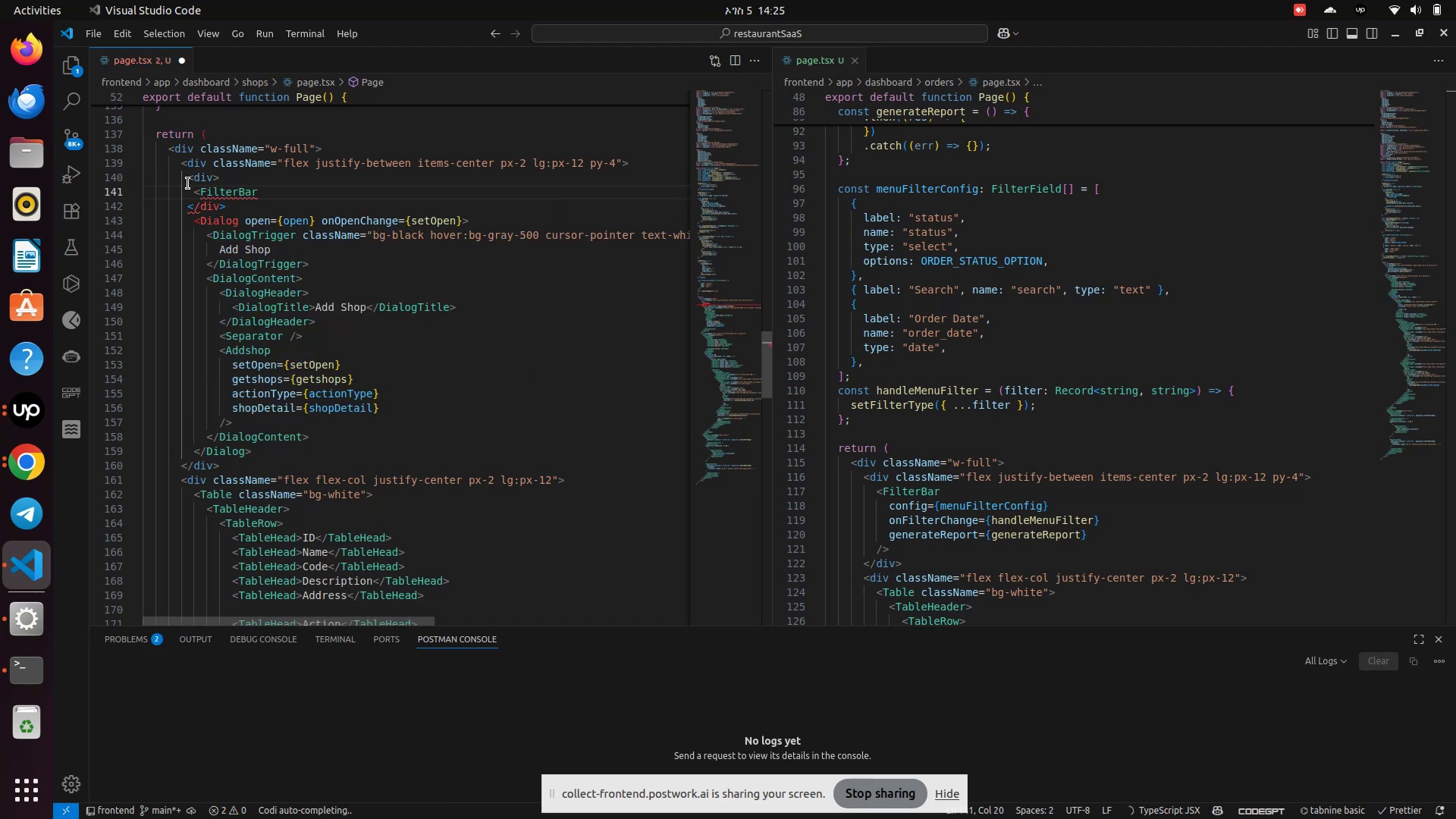 
key(Slash)
 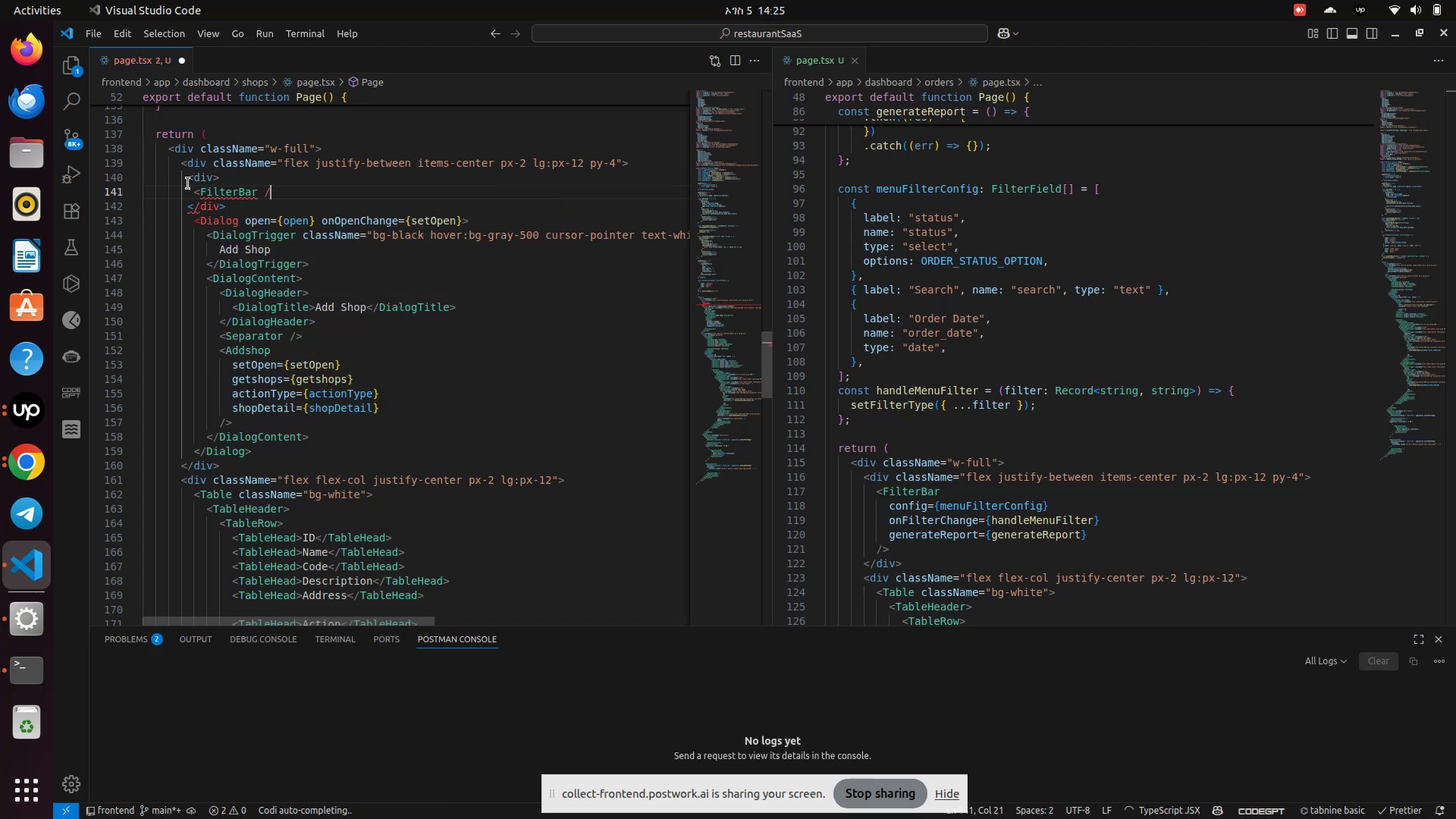 
key(Shift+Period)
 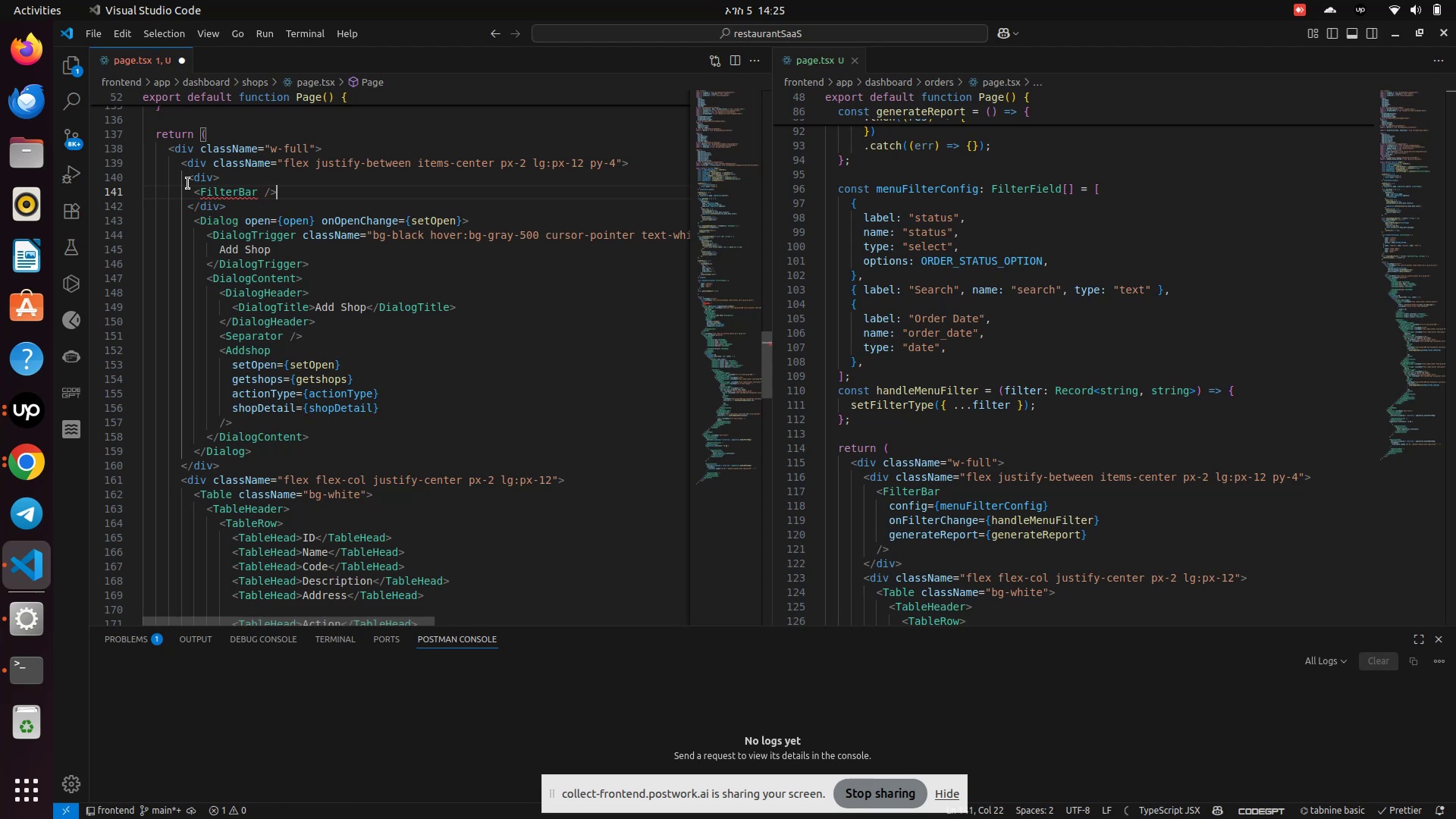 
key(ArrowLeft)
 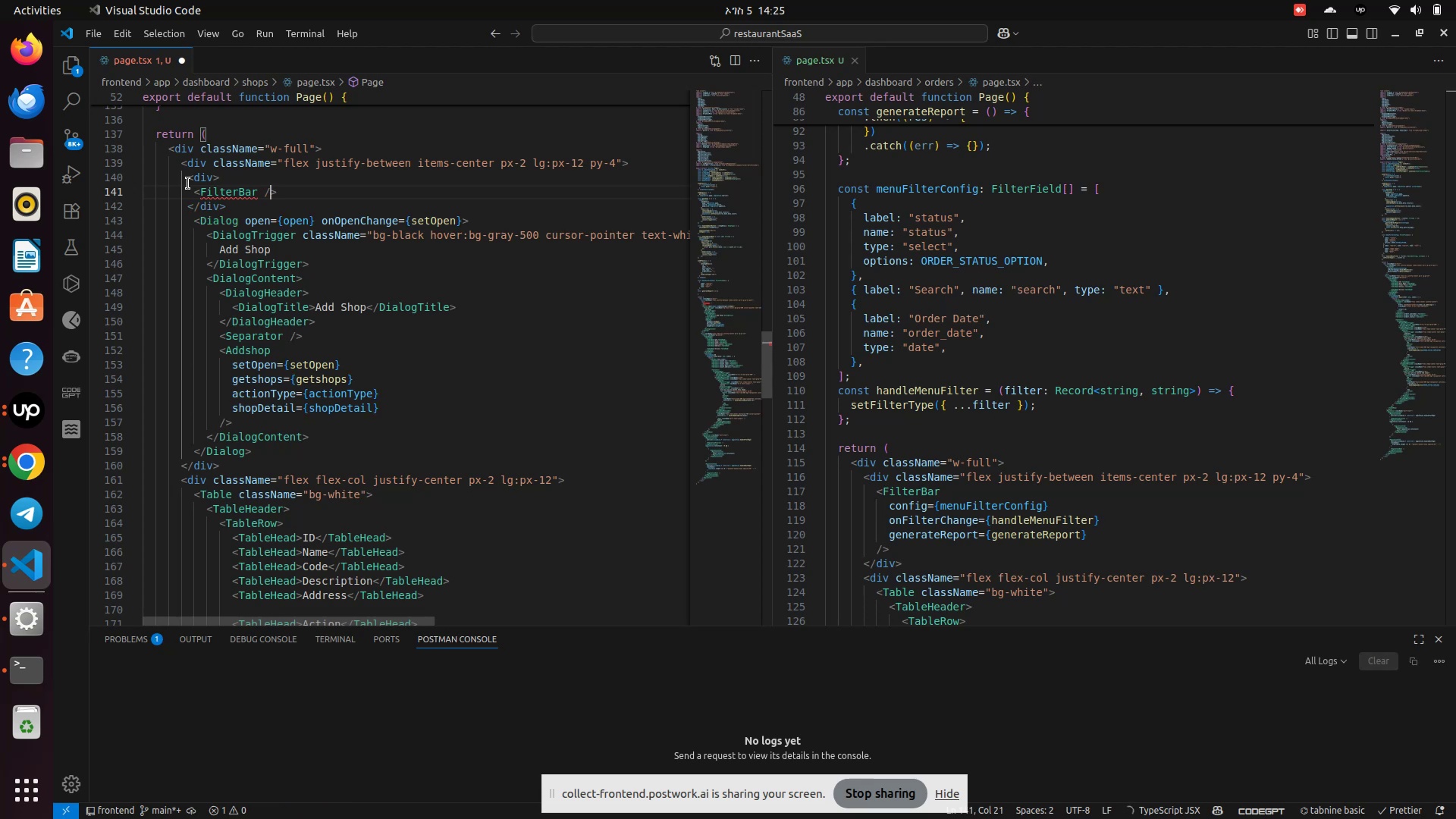 
key(ArrowLeft)
 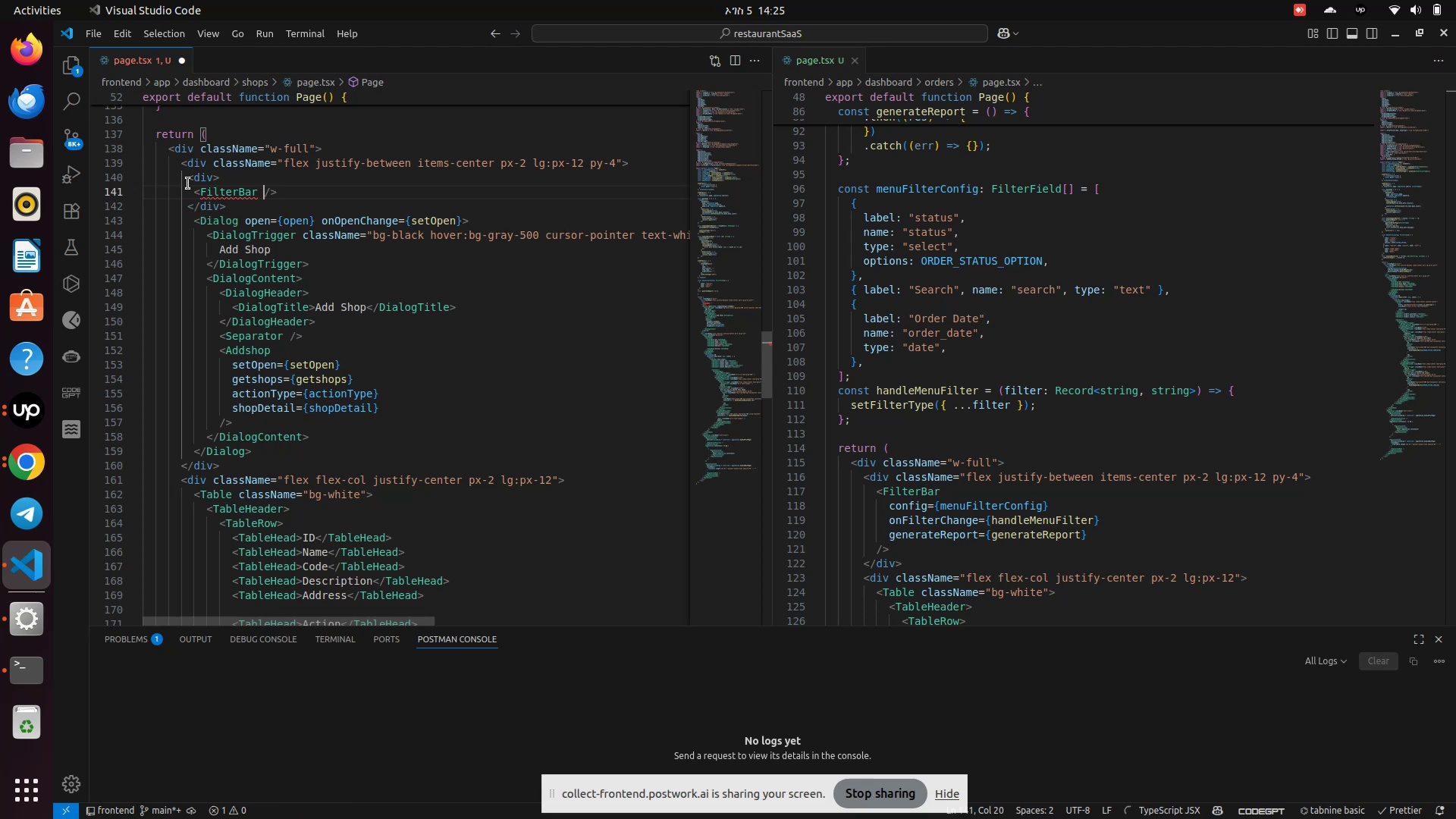 
key(ArrowLeft)
 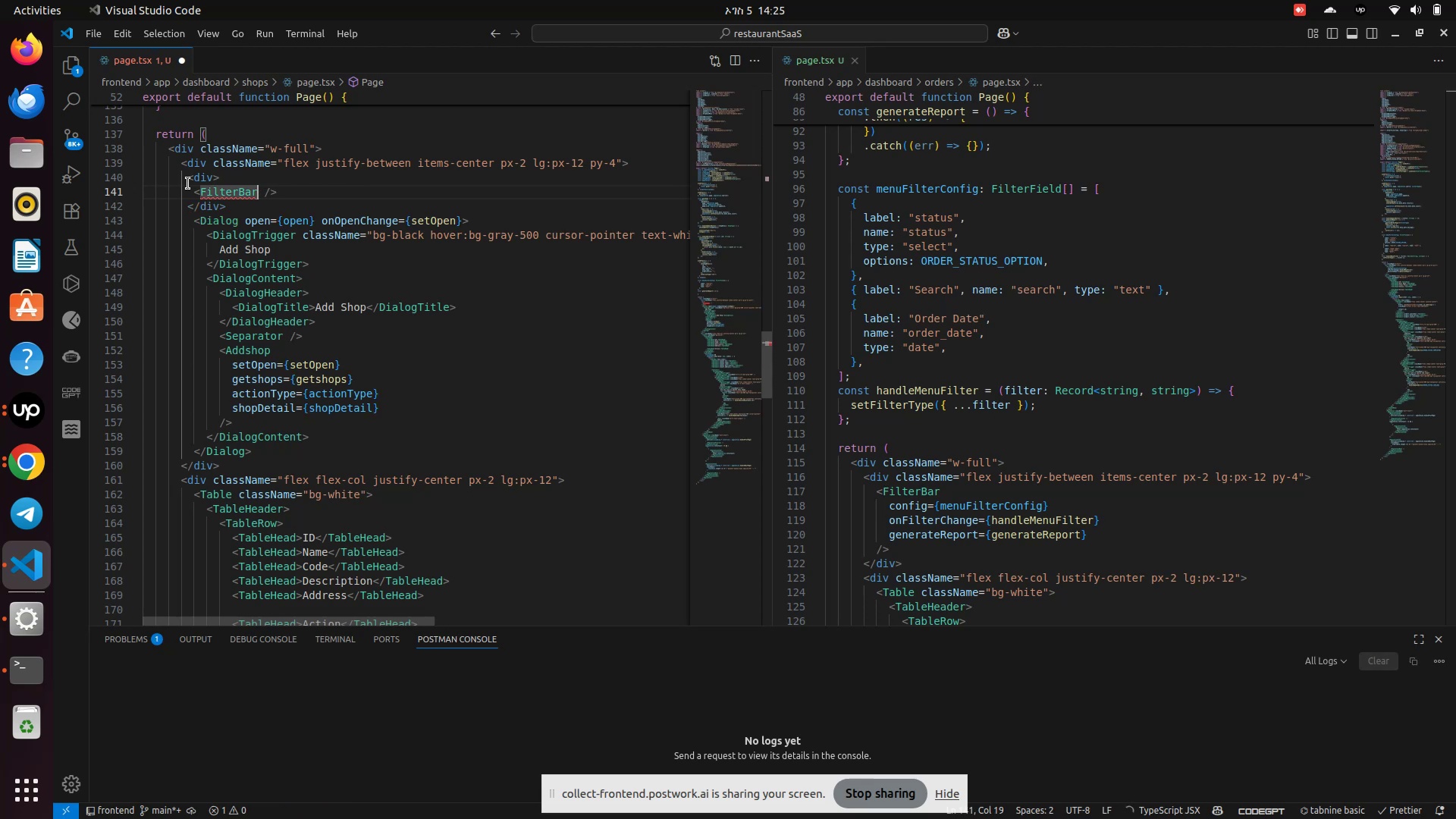 
type( con)
 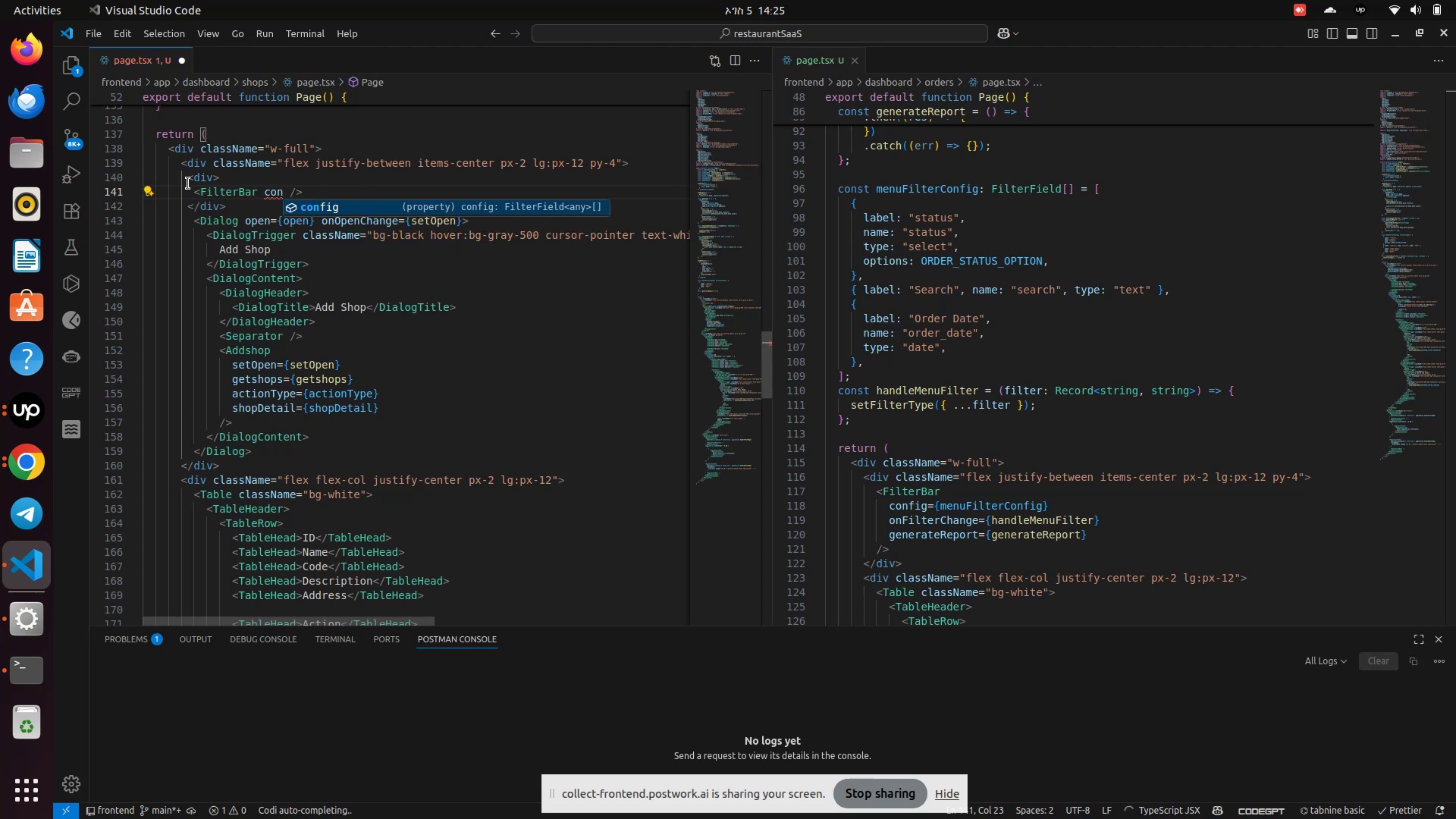 
key(Enter)
 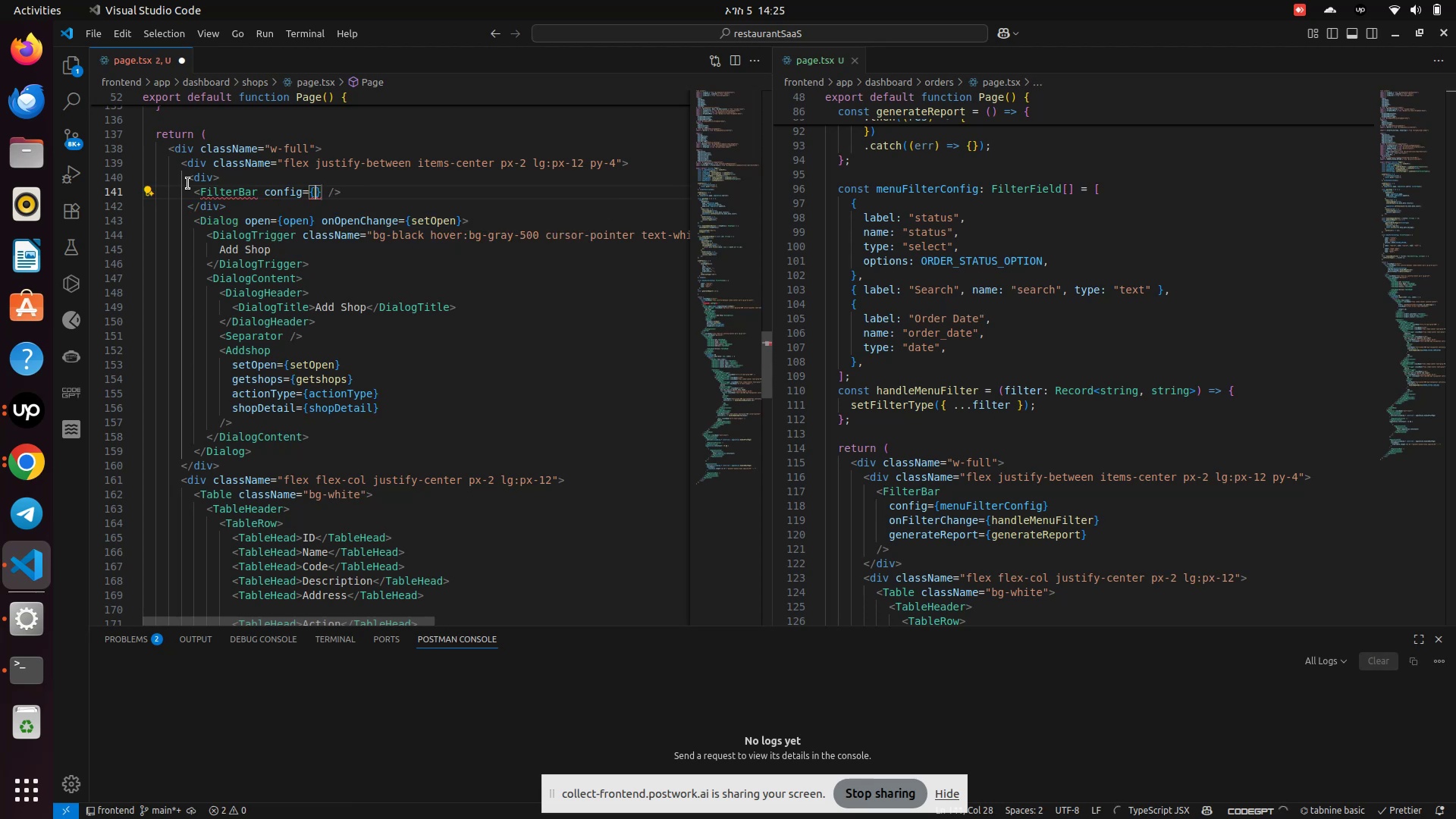 
type(menu)
 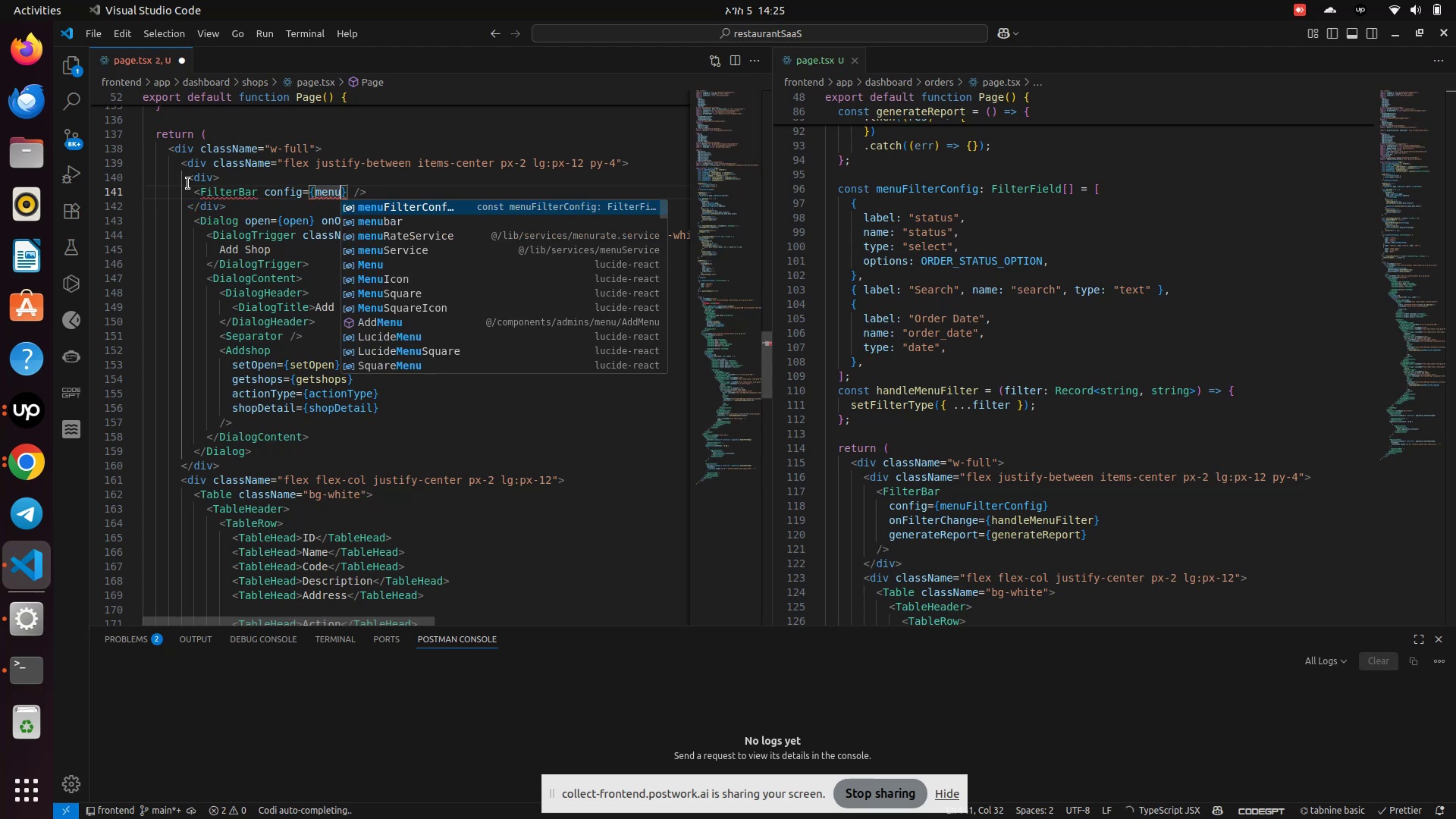 
key(Enter)
 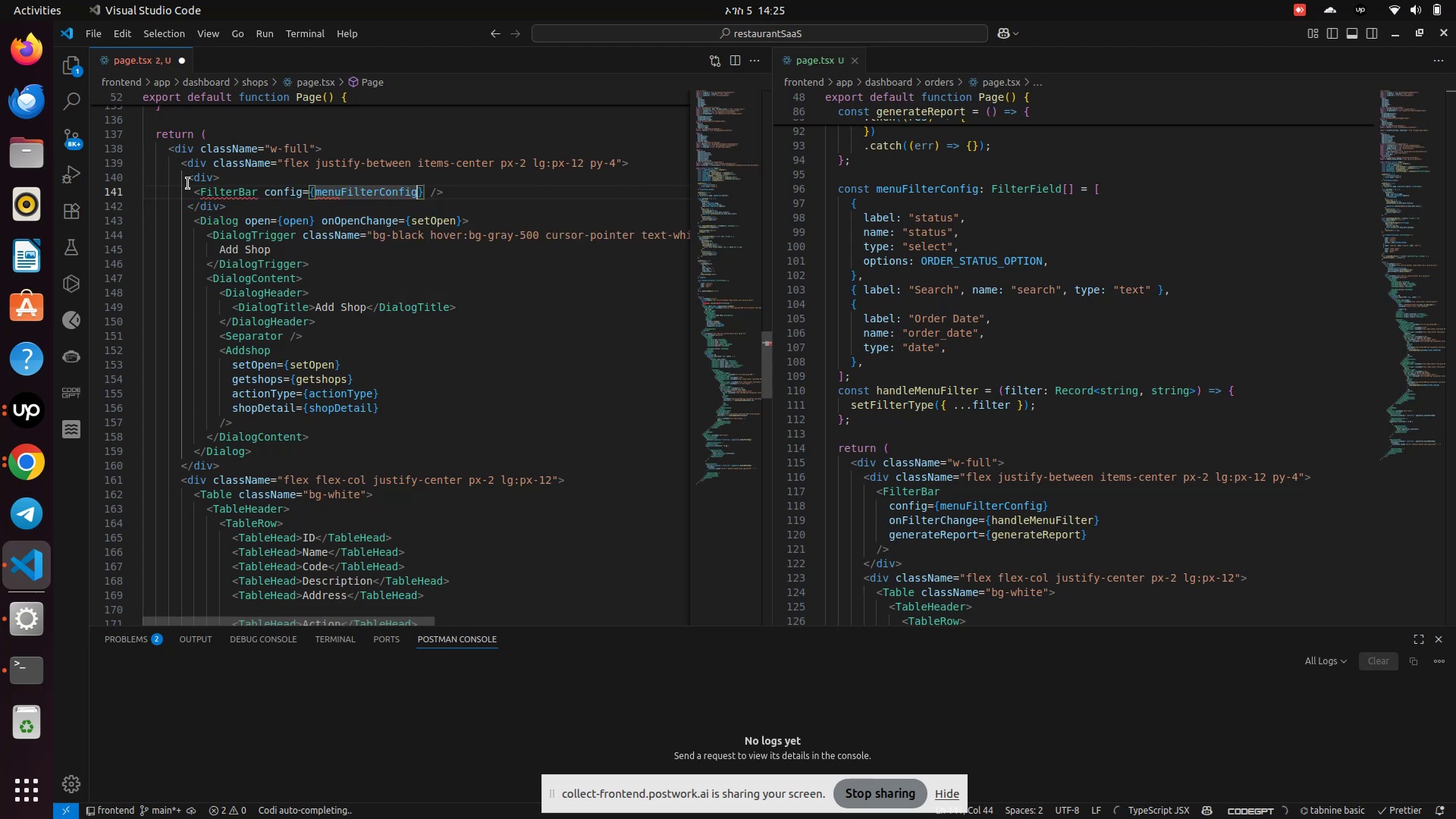 
key(ArrowRight)
 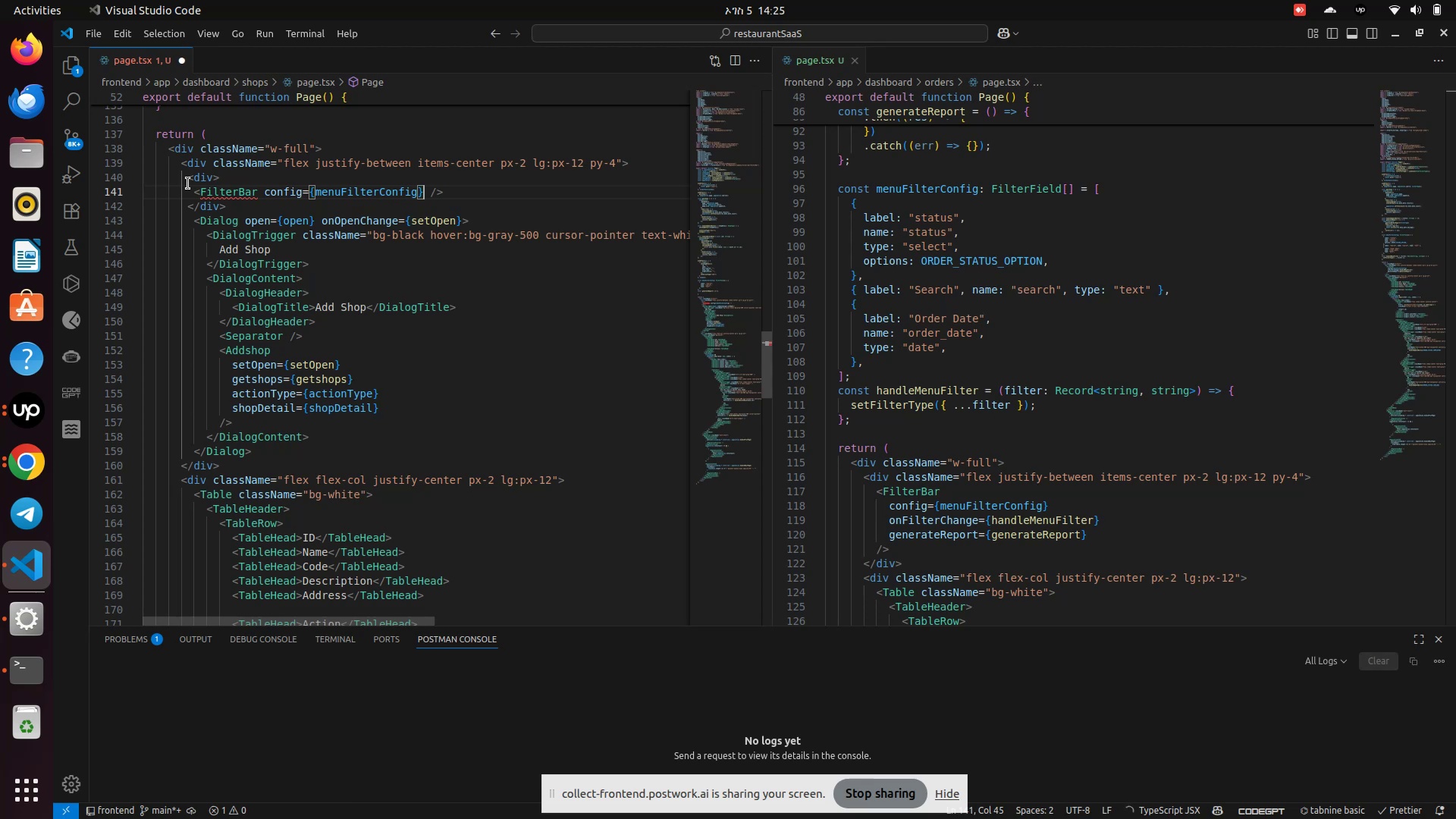 
type(, )
key(Backspace)
key(Backspace)
type( gene)
 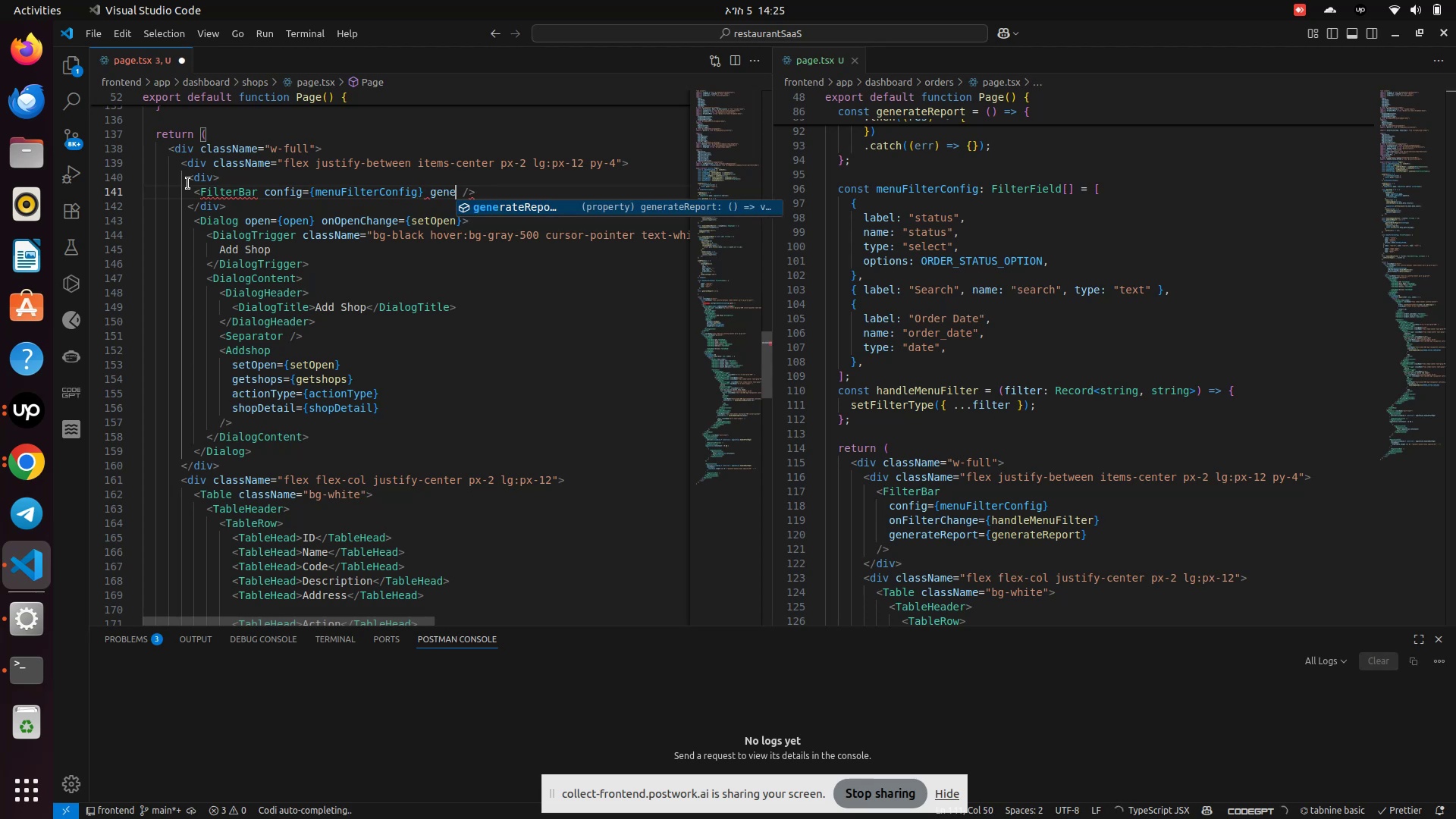 
key(Enter)
 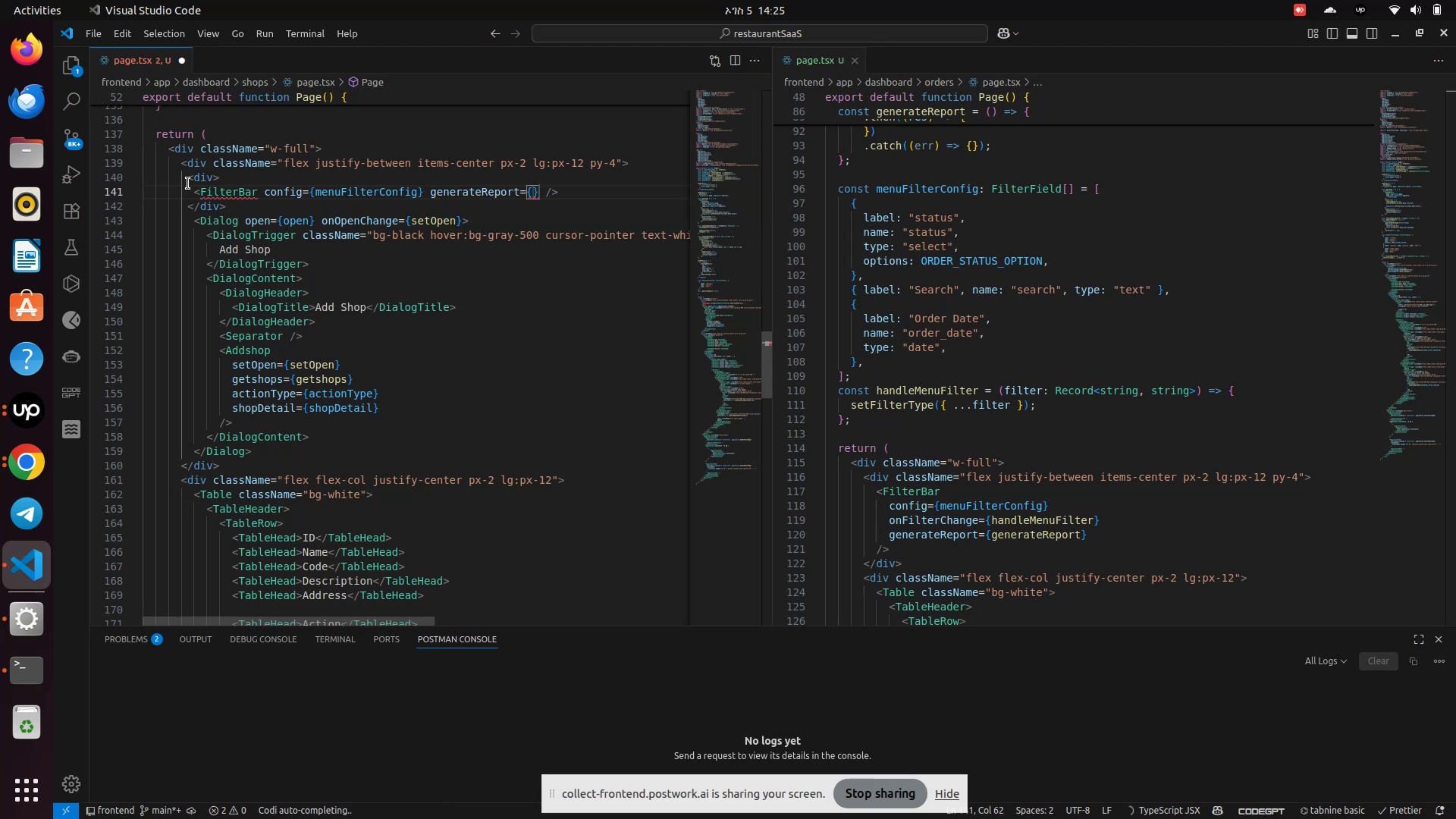 
type(gen)
 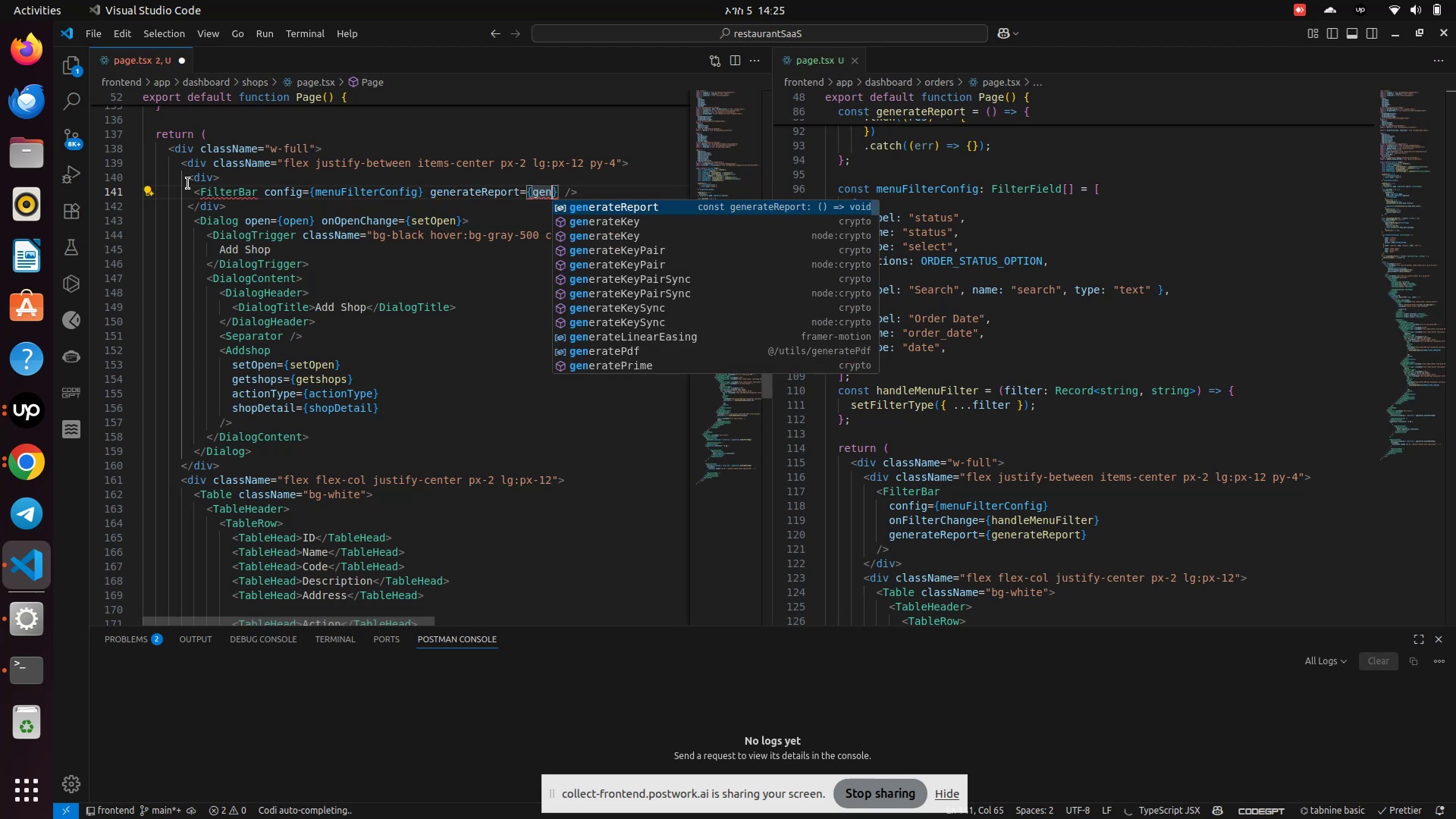 
key(Enter)
 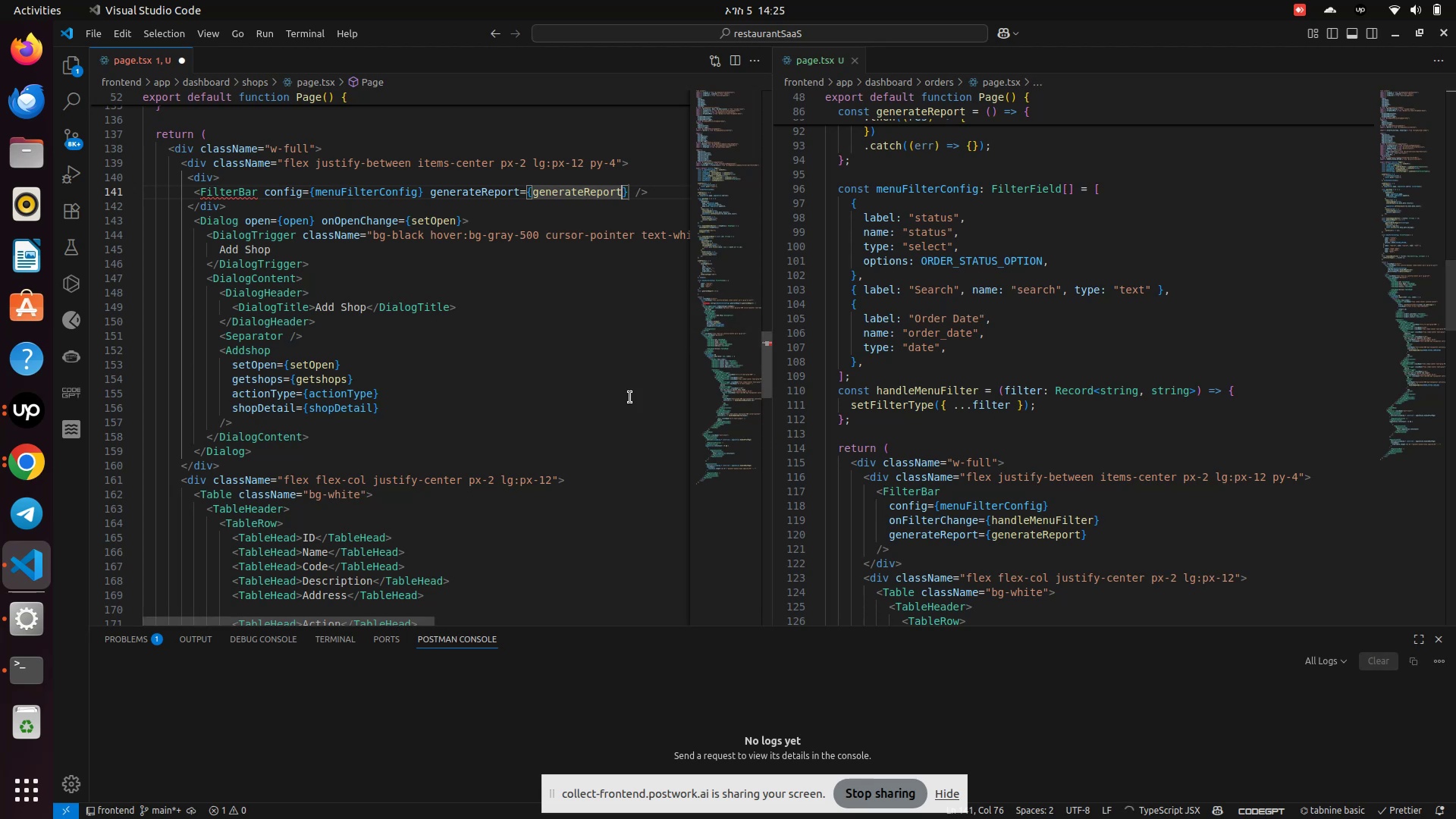 
wait(7.22)
 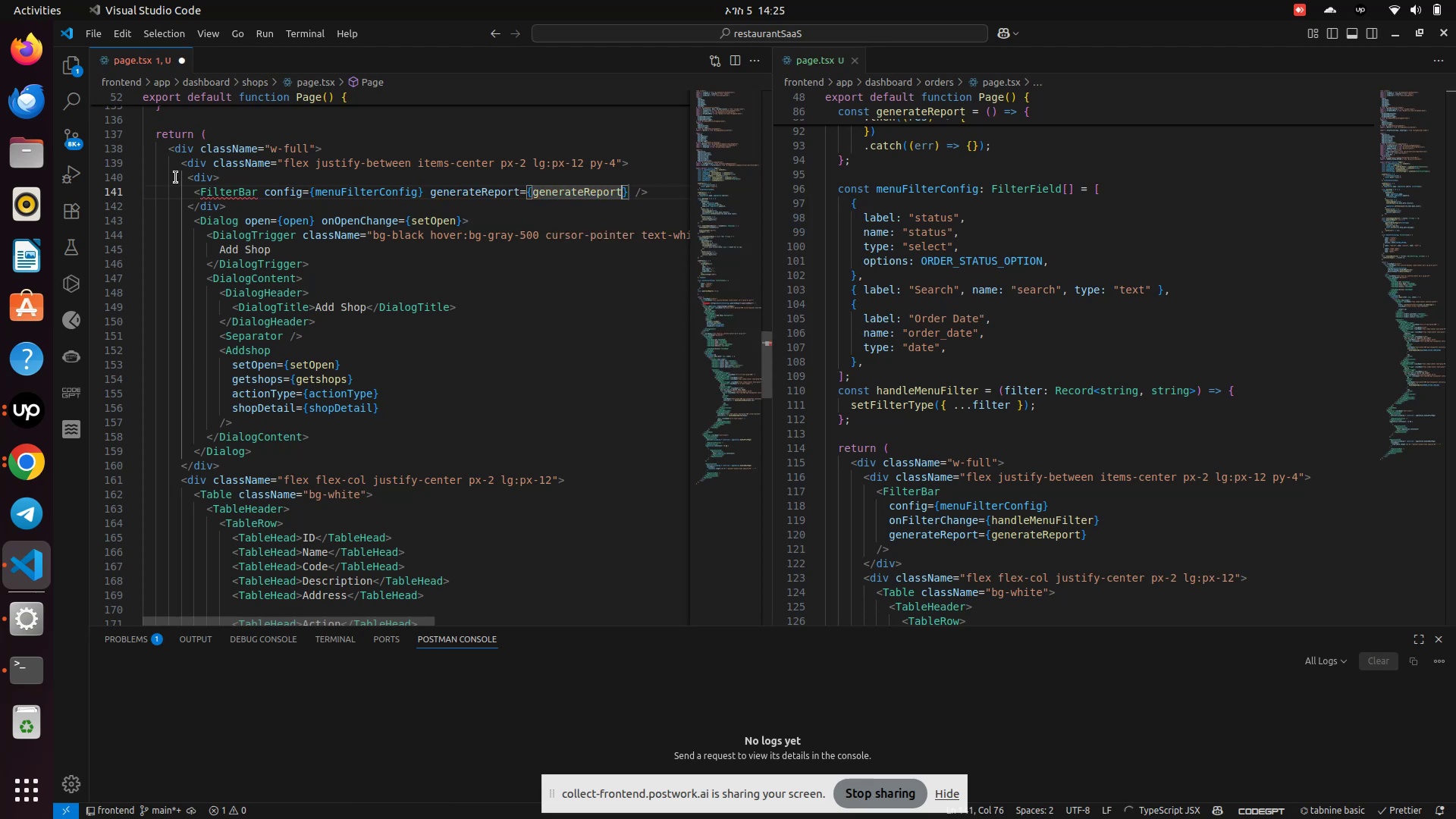 
scroll: coordinate [1012, 460], scroll_direction: up, amount: 16.0
 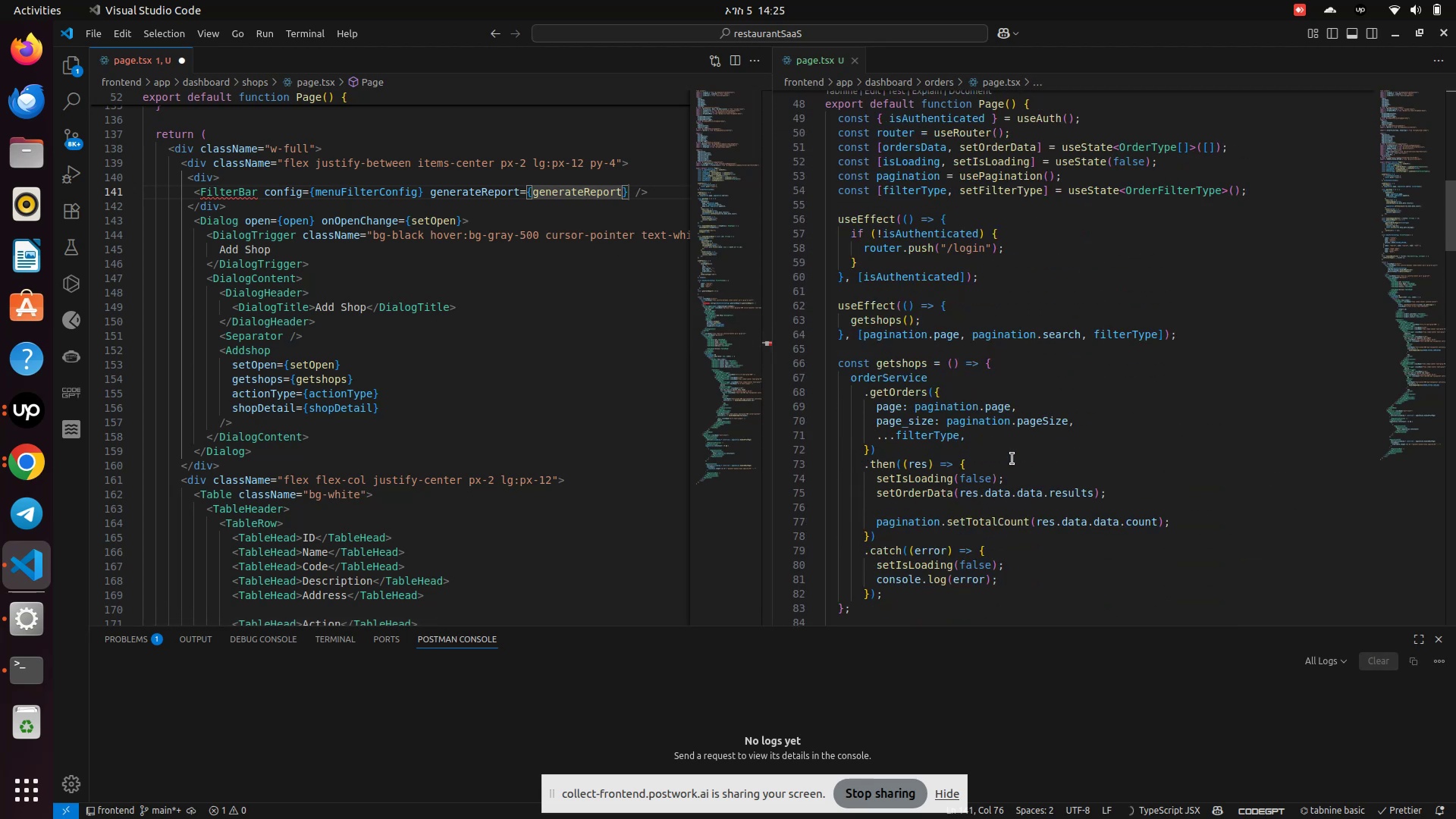 
scroll: coordinate [1012, 458], scroll_direction: down, amount: 7.0
 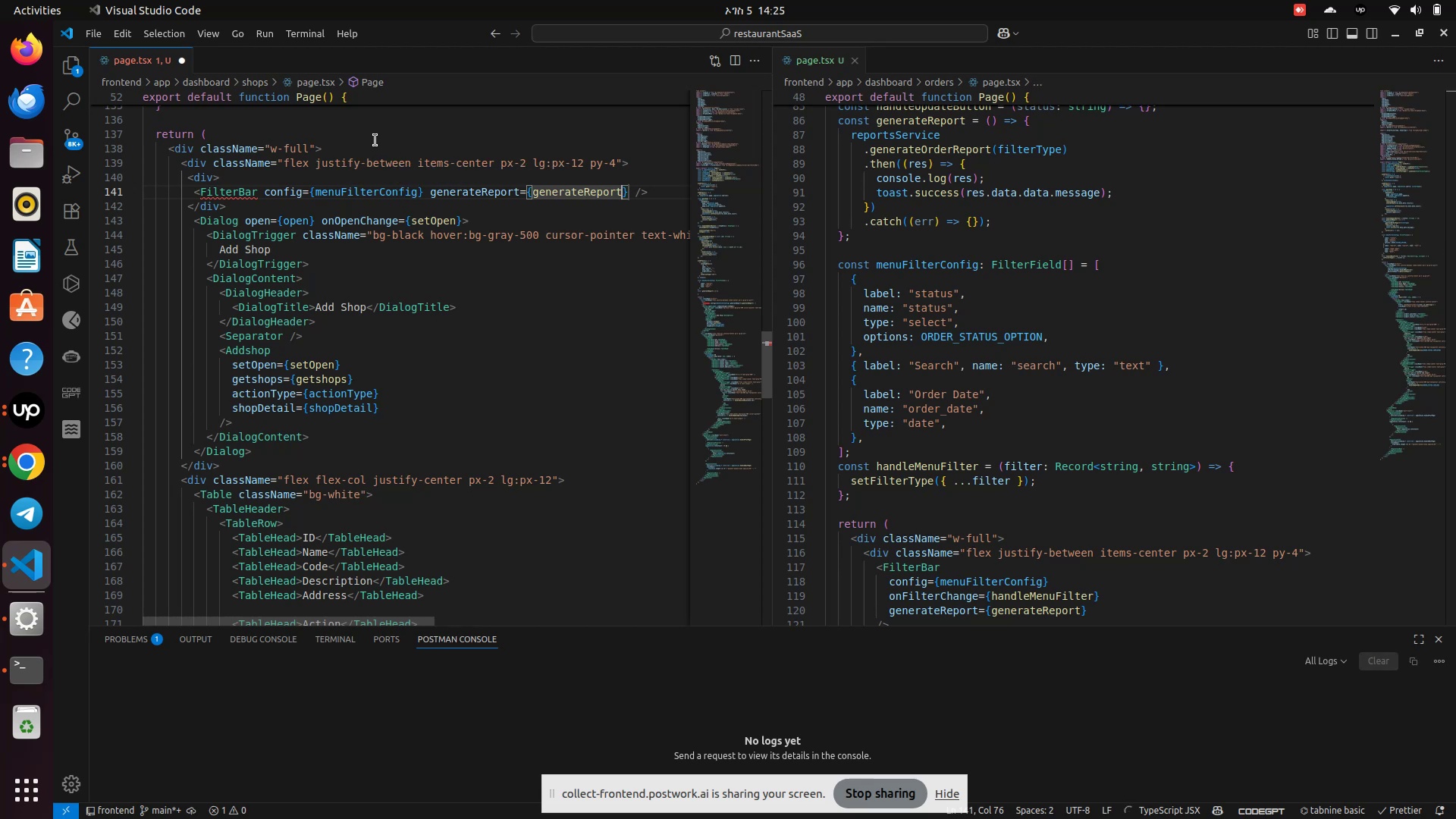 
scroll: coordinate [380, 138], scroll_direction: up, amount: 4.0
 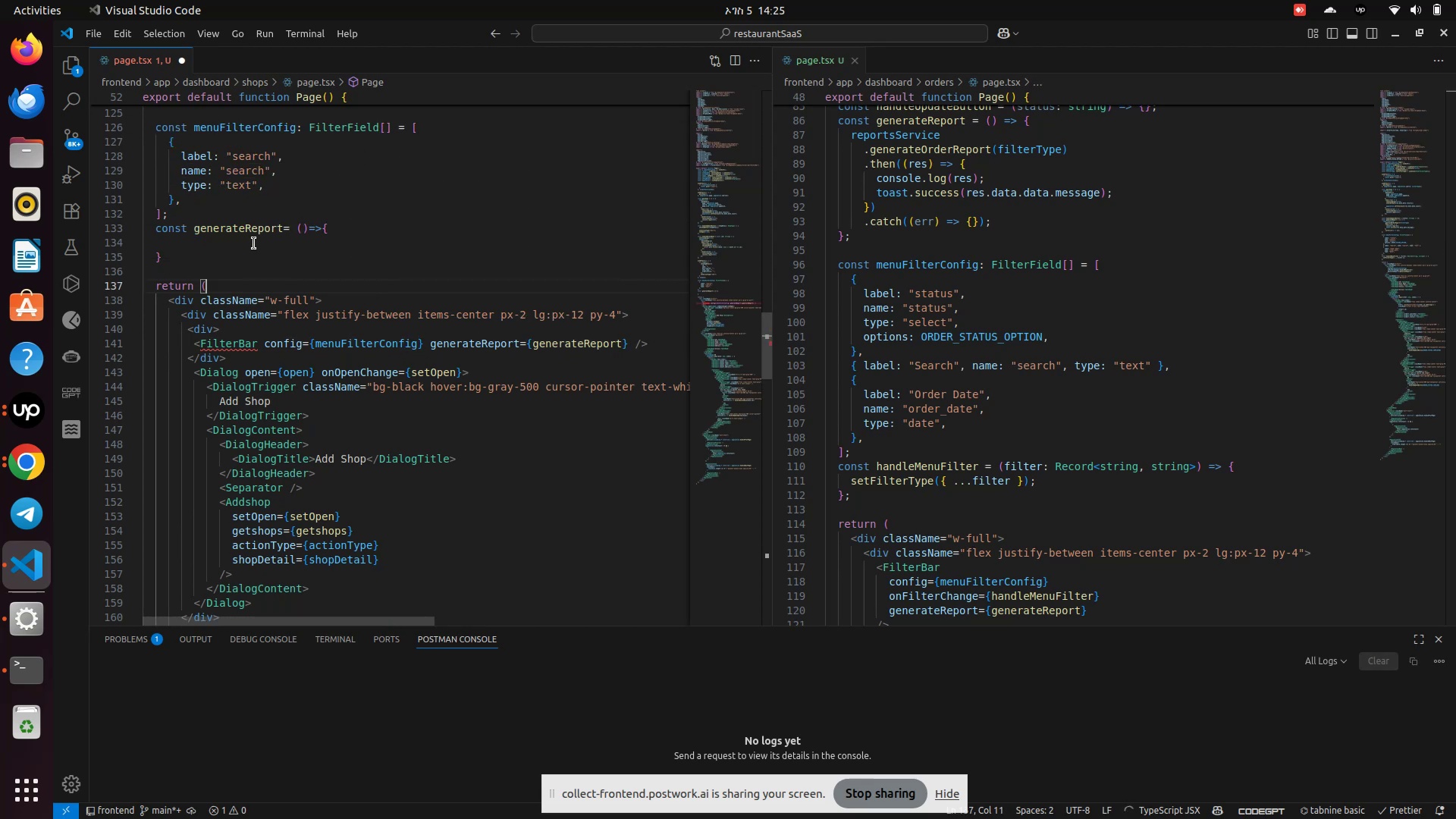 
left_click([248, 246])
 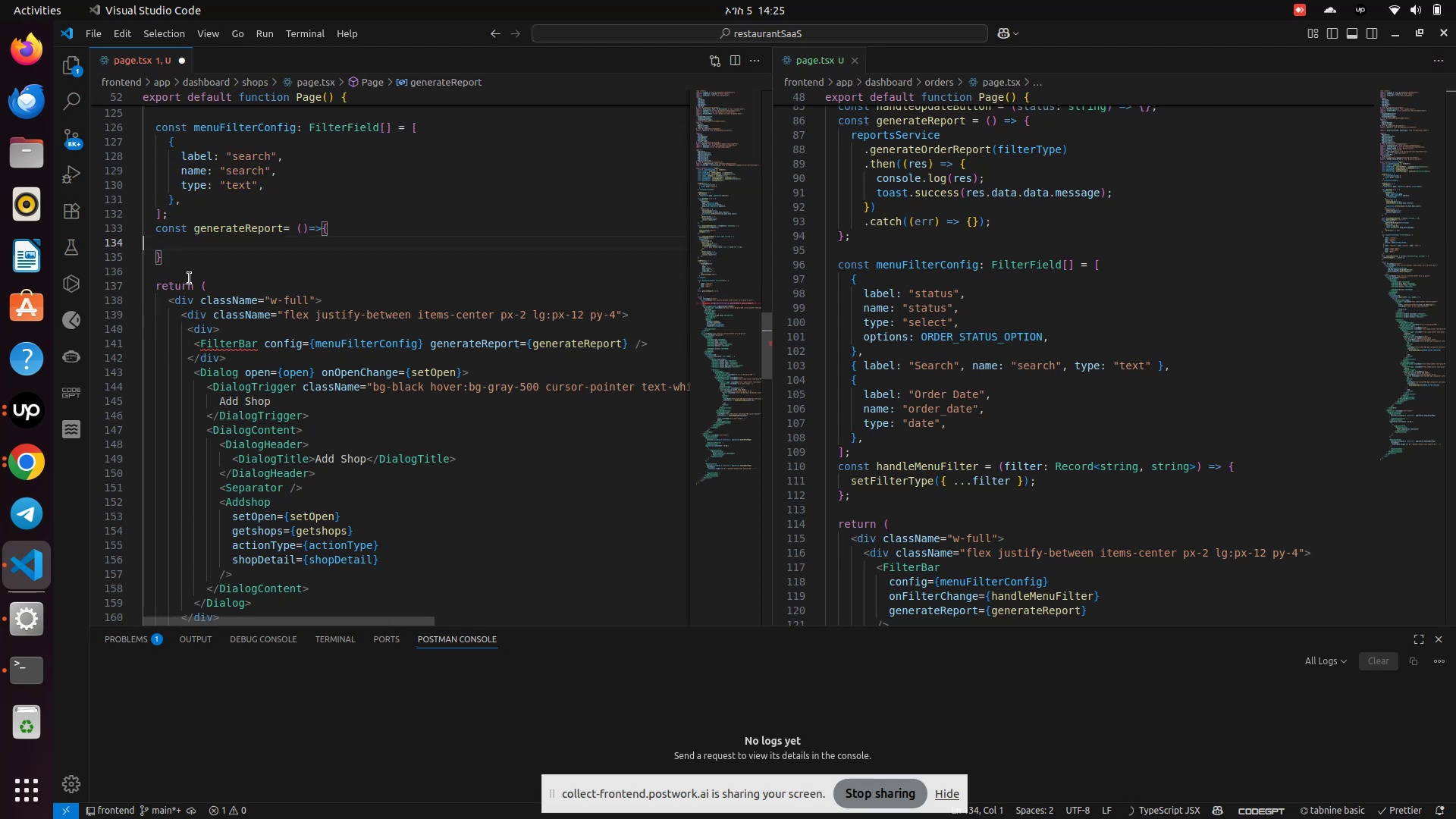 
left_click([190, 268])
 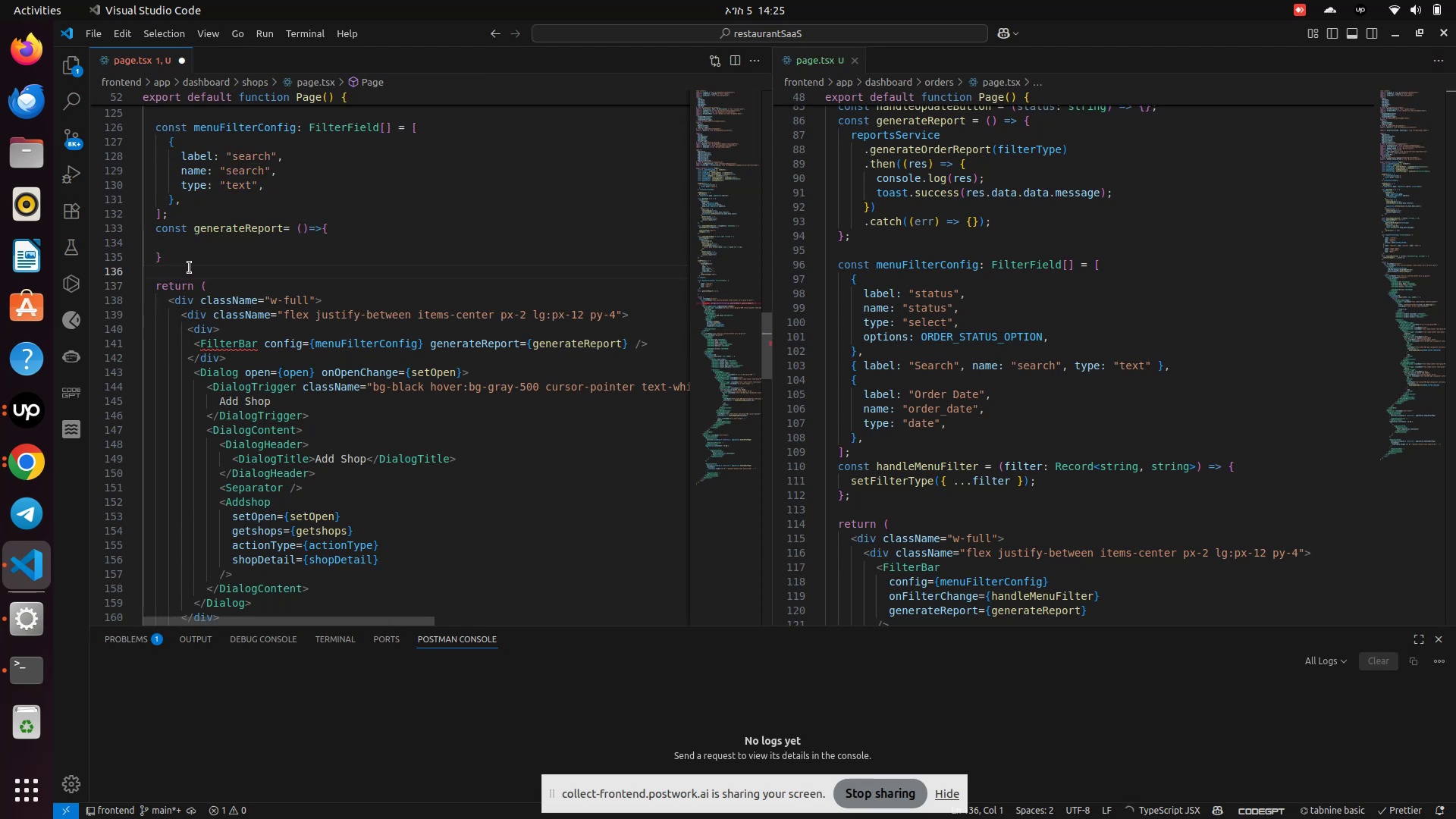 
key(Enter)
 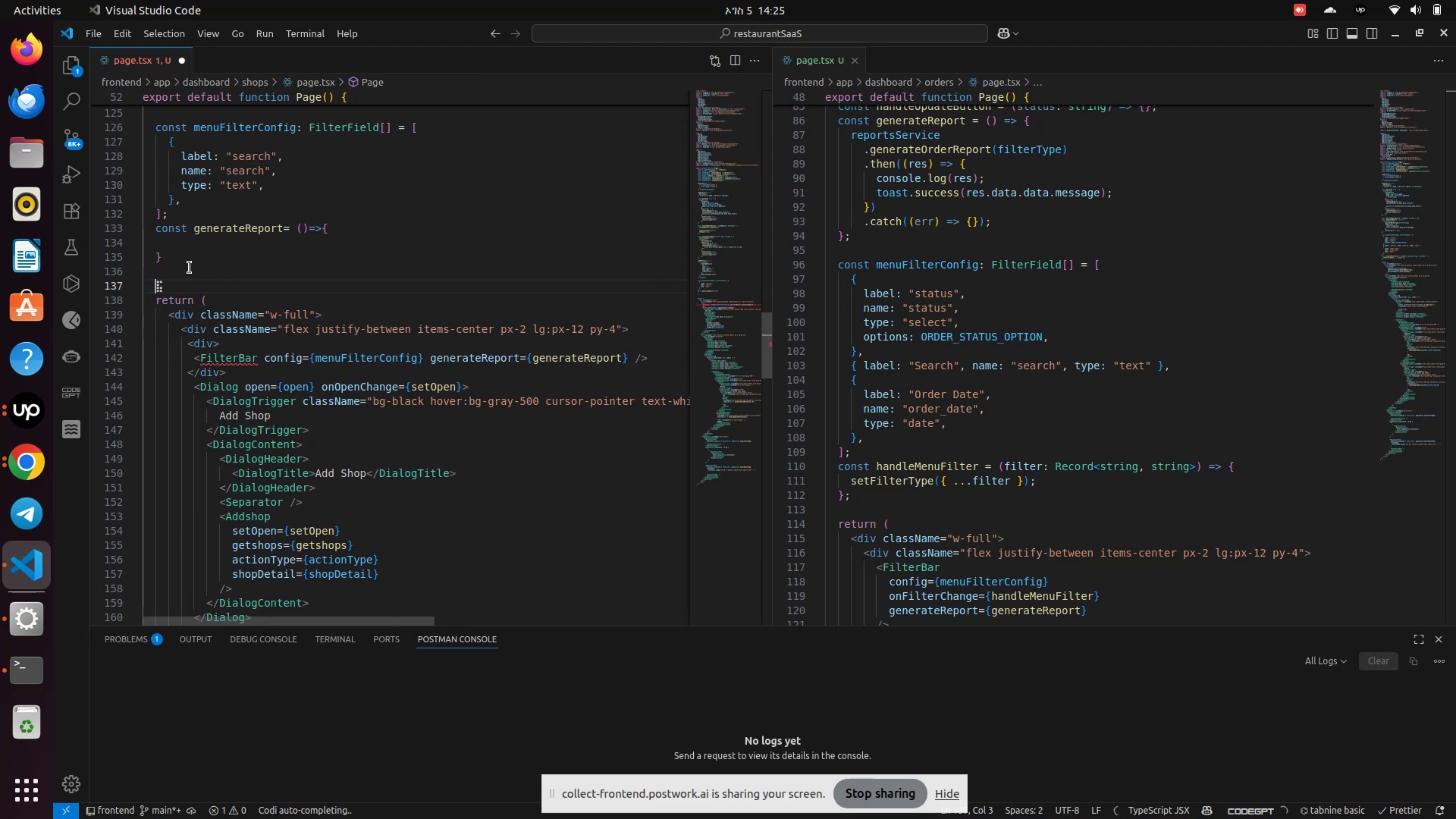 
key(ArrowUp)
 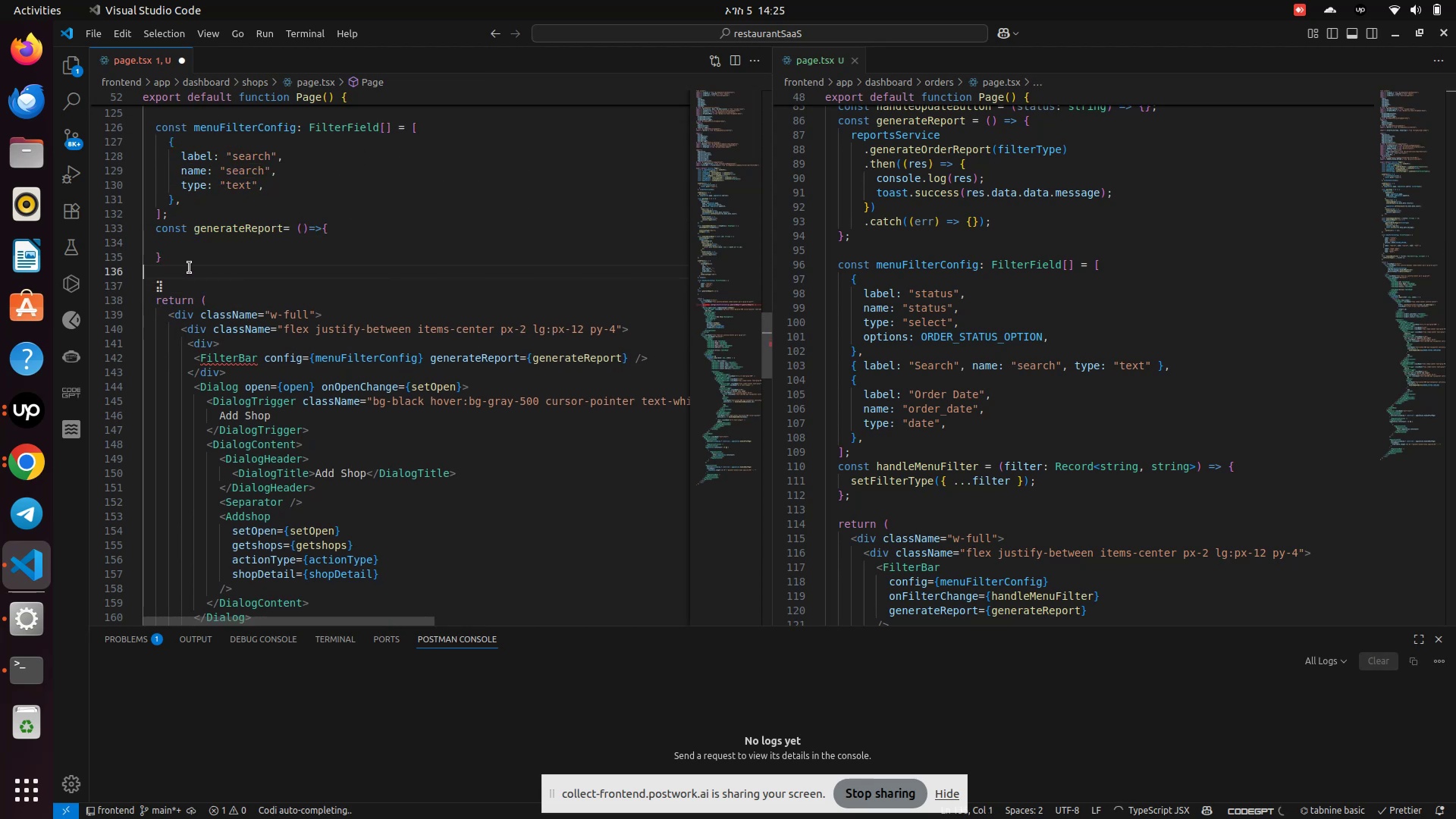 
key(Enter)
 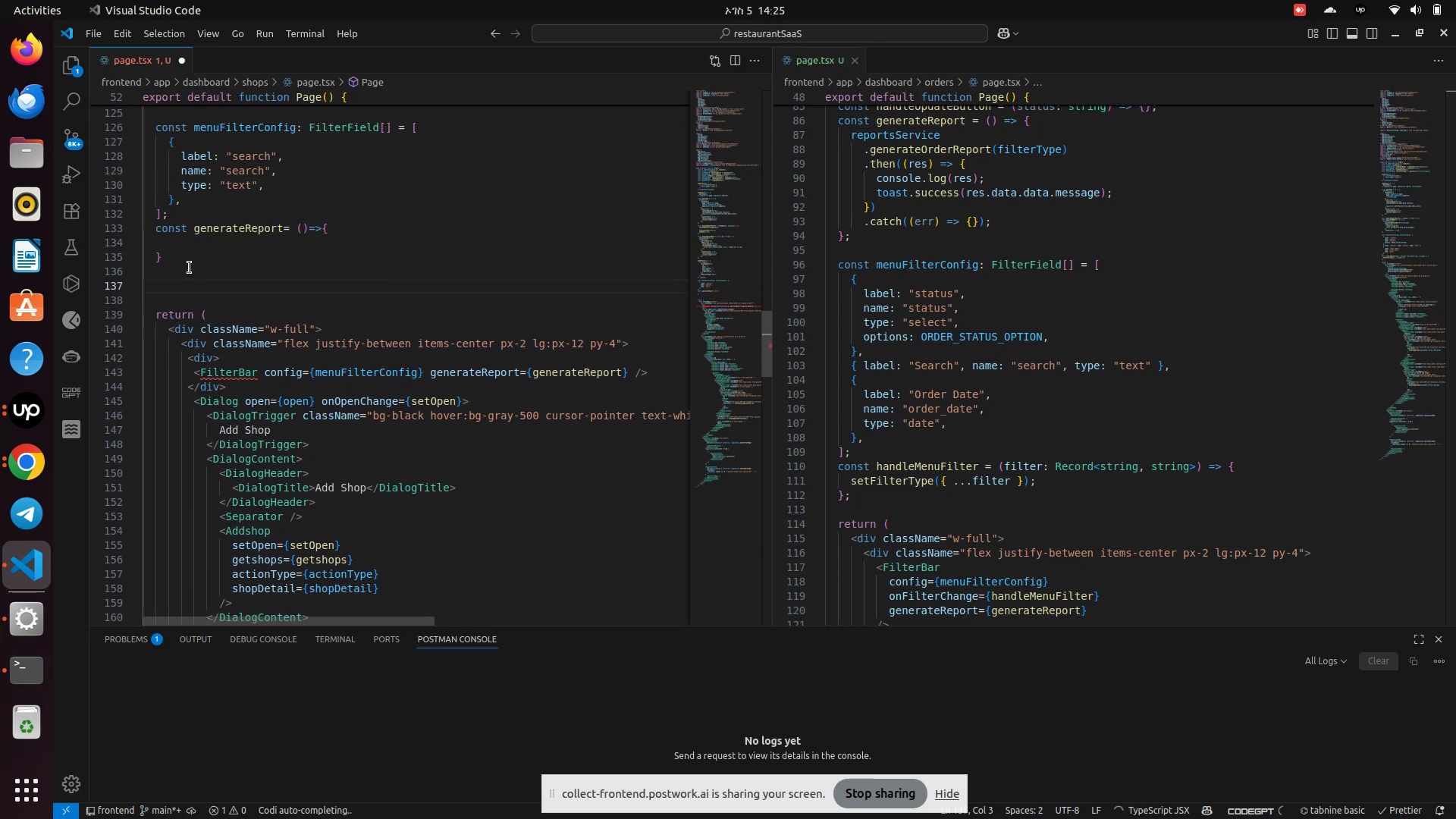 
type(const handlem)
 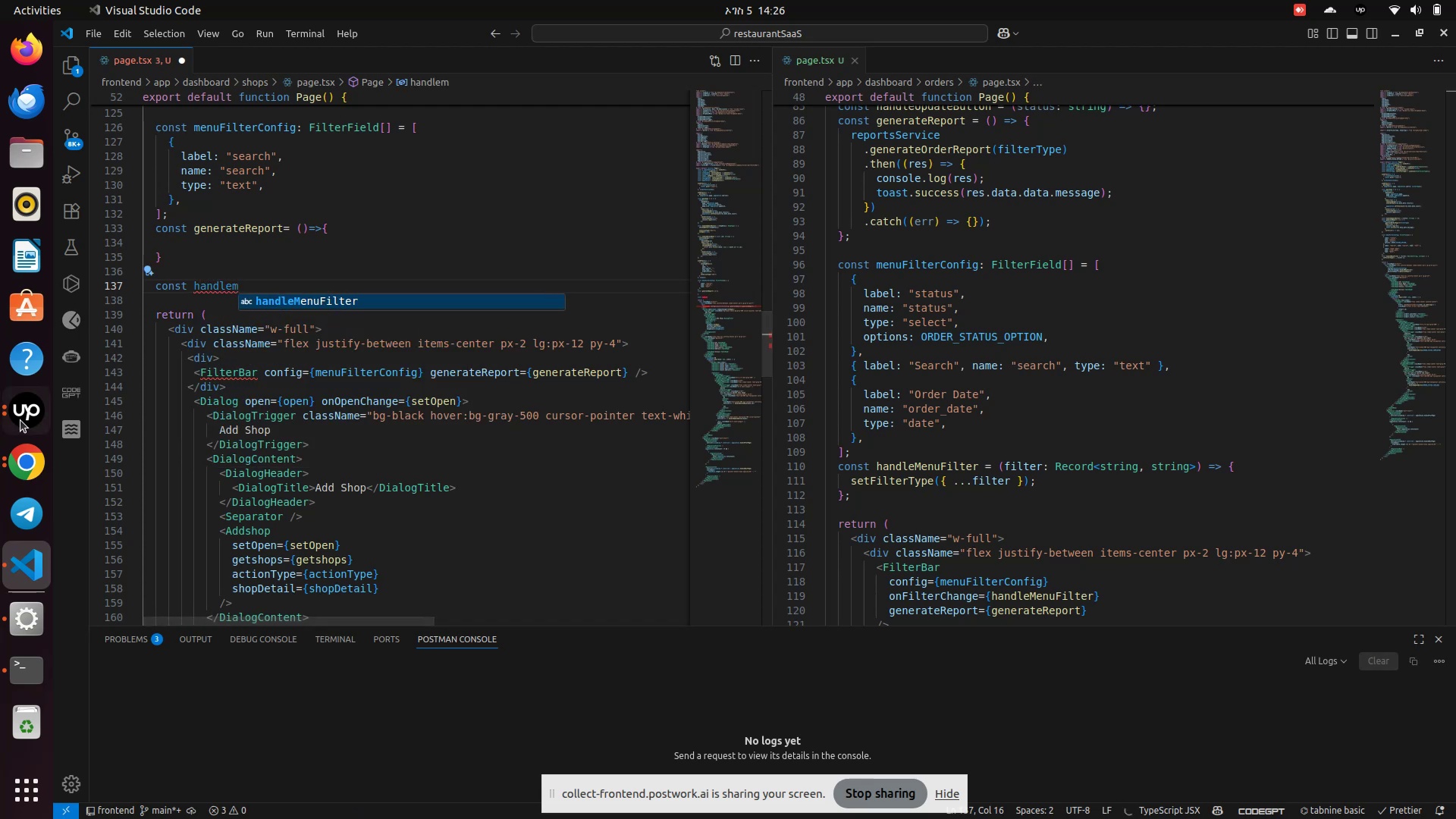 
left_click([16, 410])
 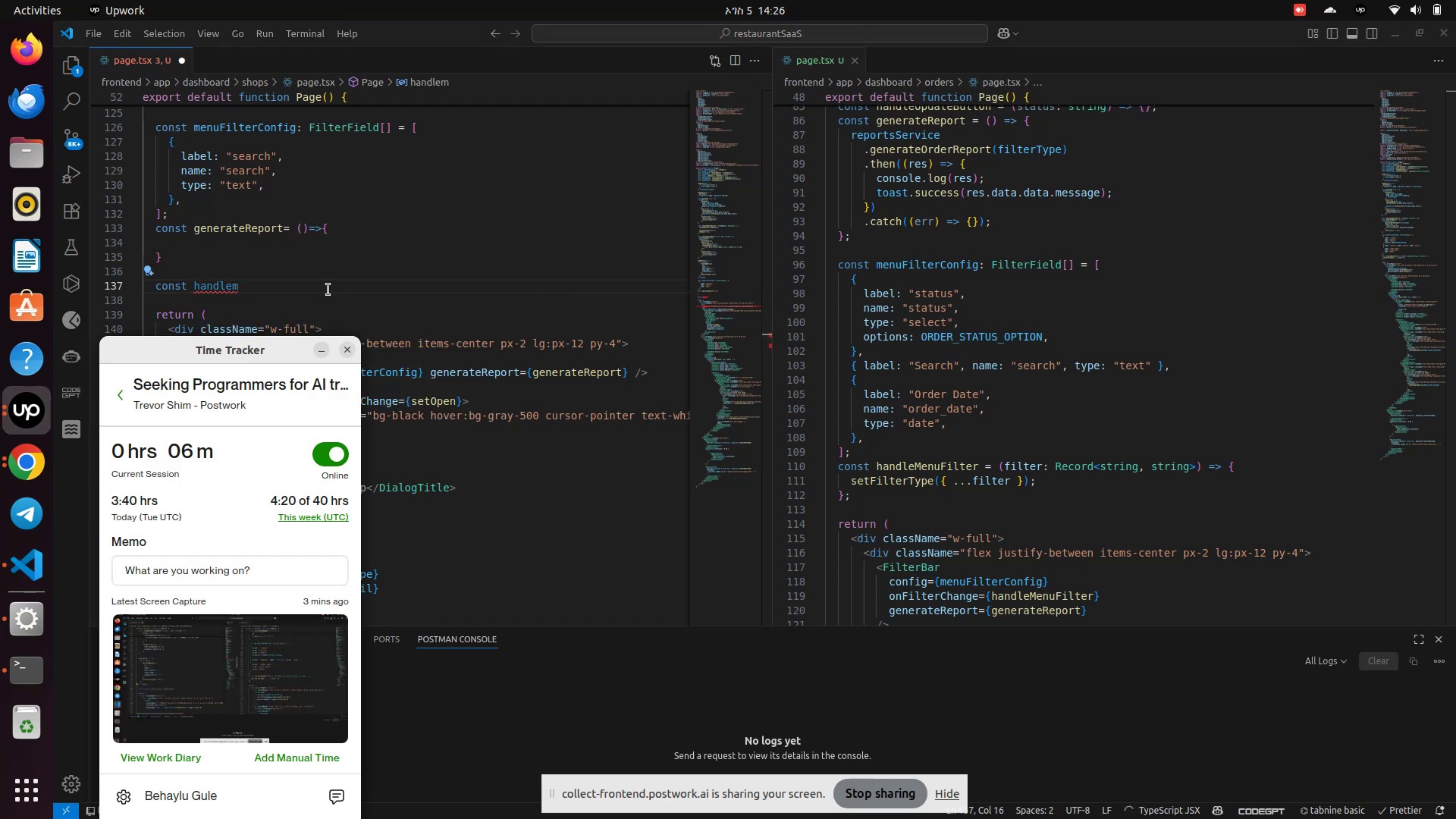 
left_click([416, 274])
 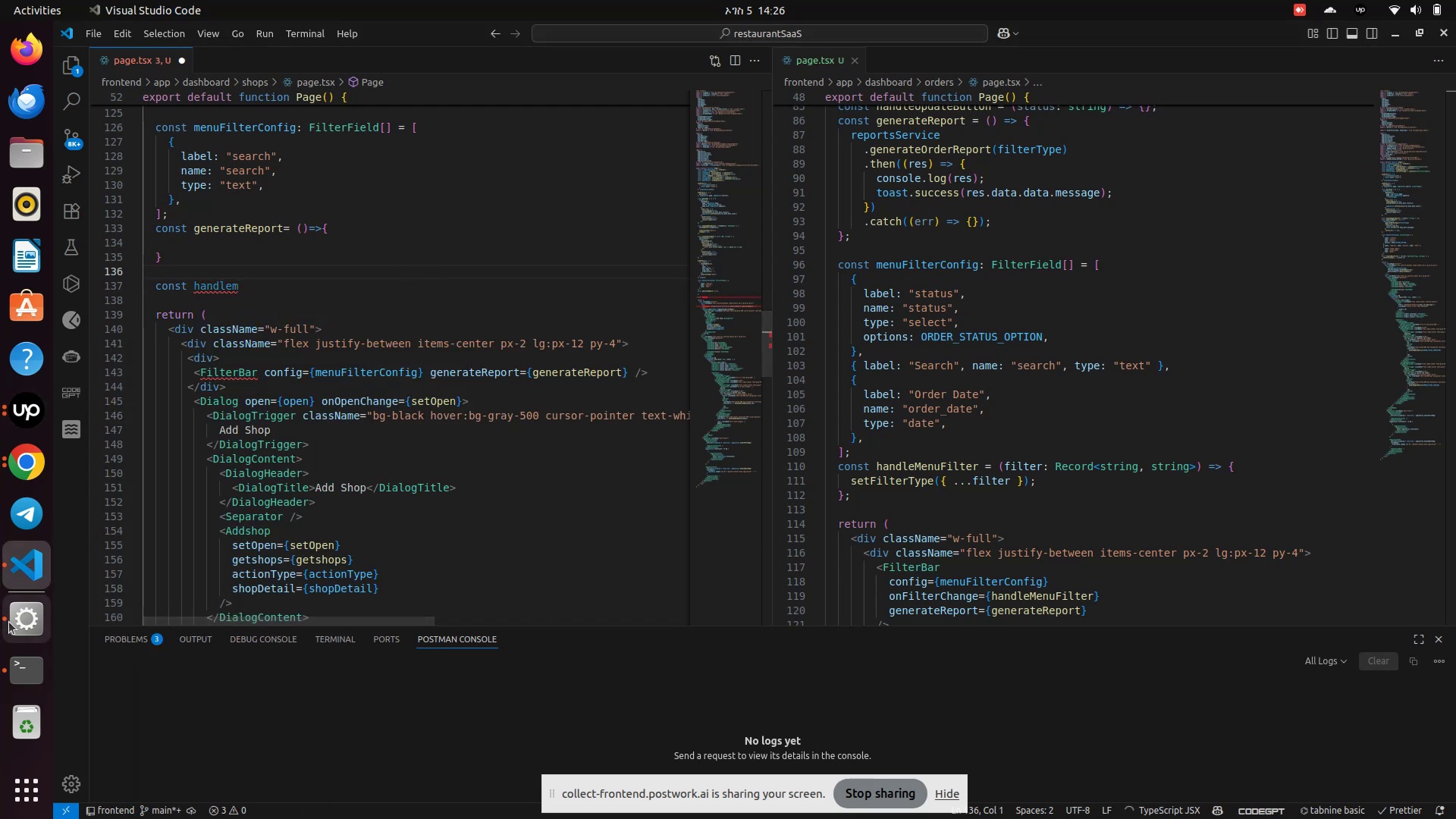 
left_click([15, 619])
 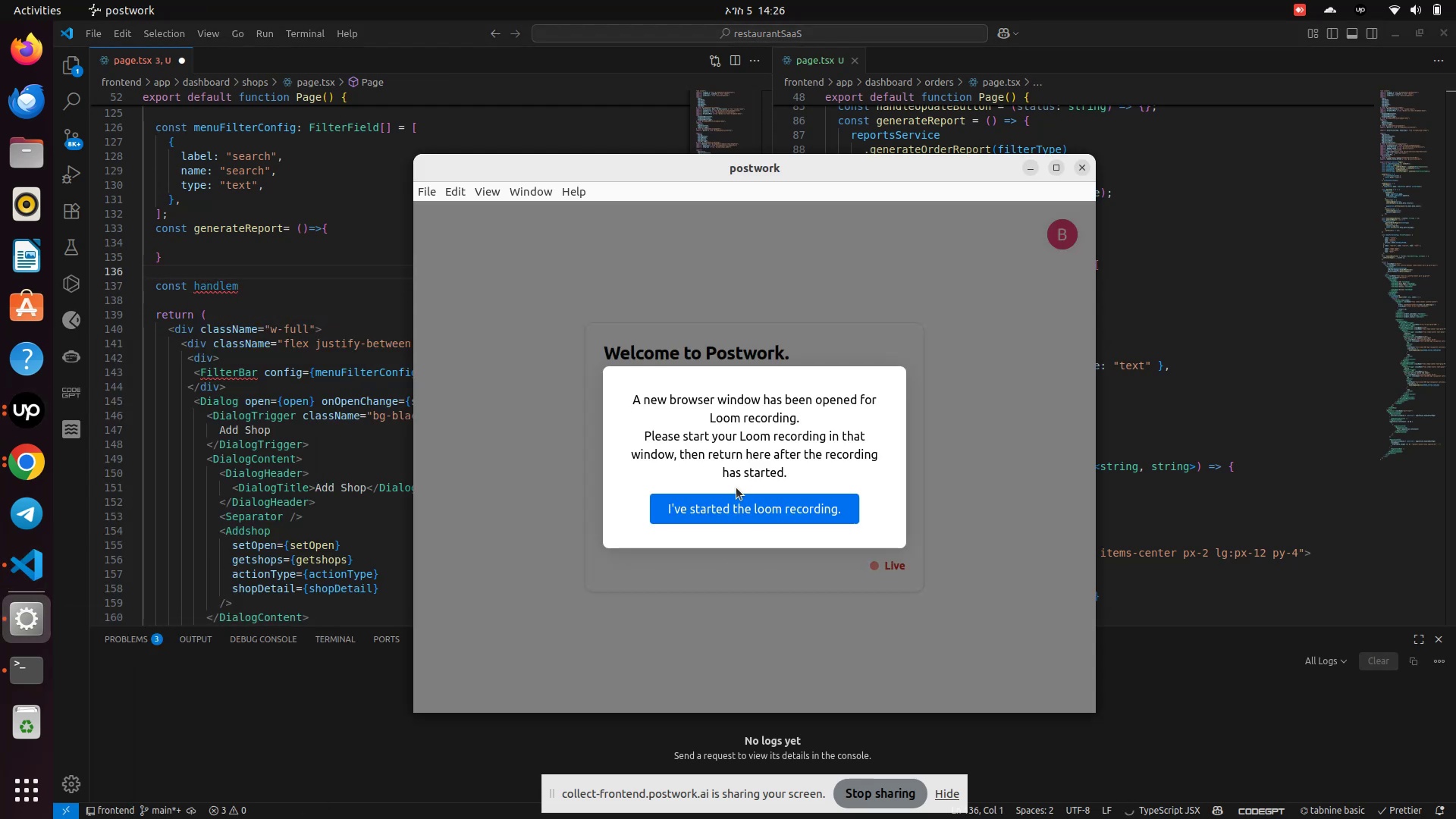 
left_click_drag(start_coordinate=[733, 513], to_coordinate=[729, 516])
 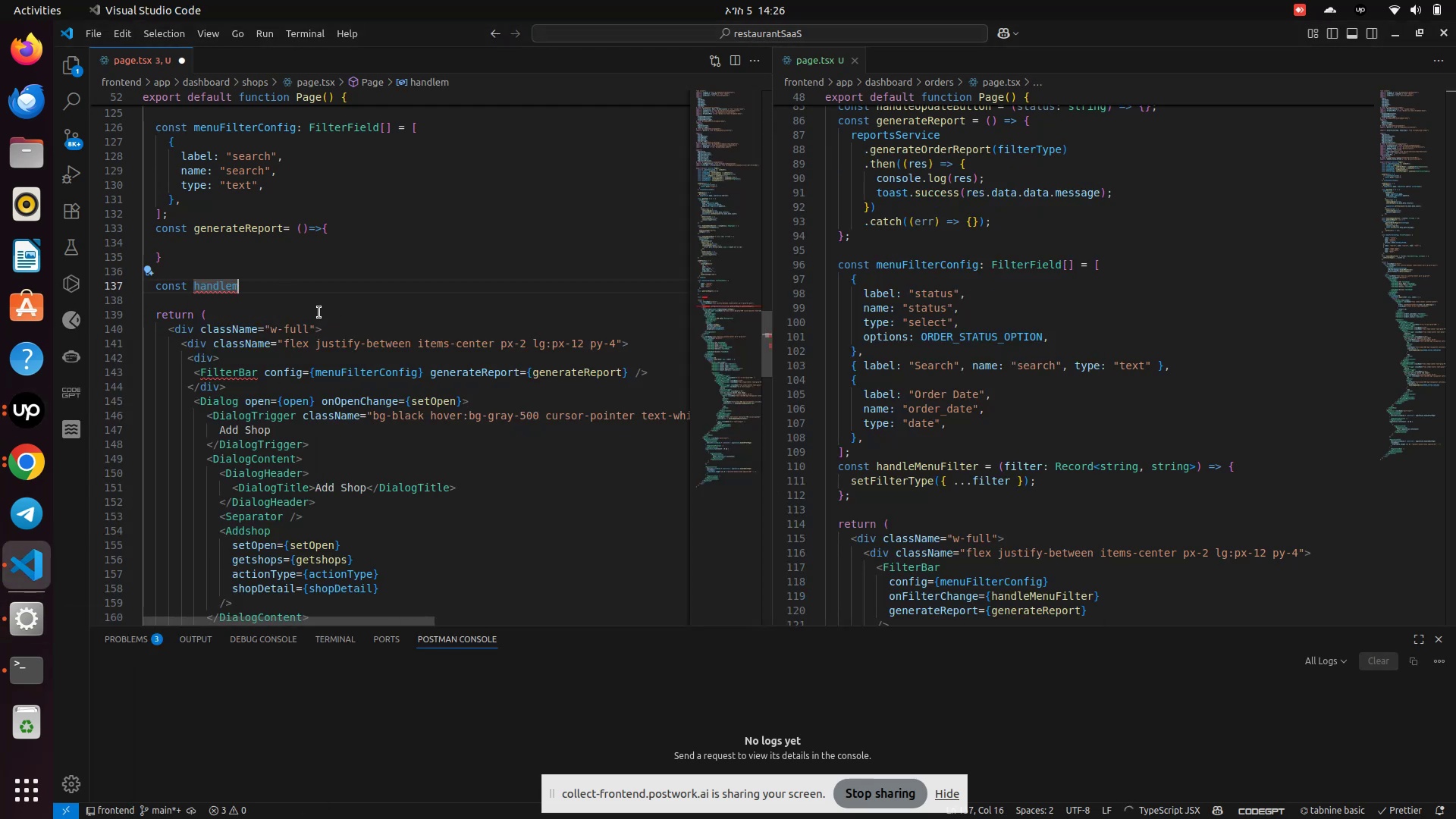 
key(Backspace)
type(Menu)
 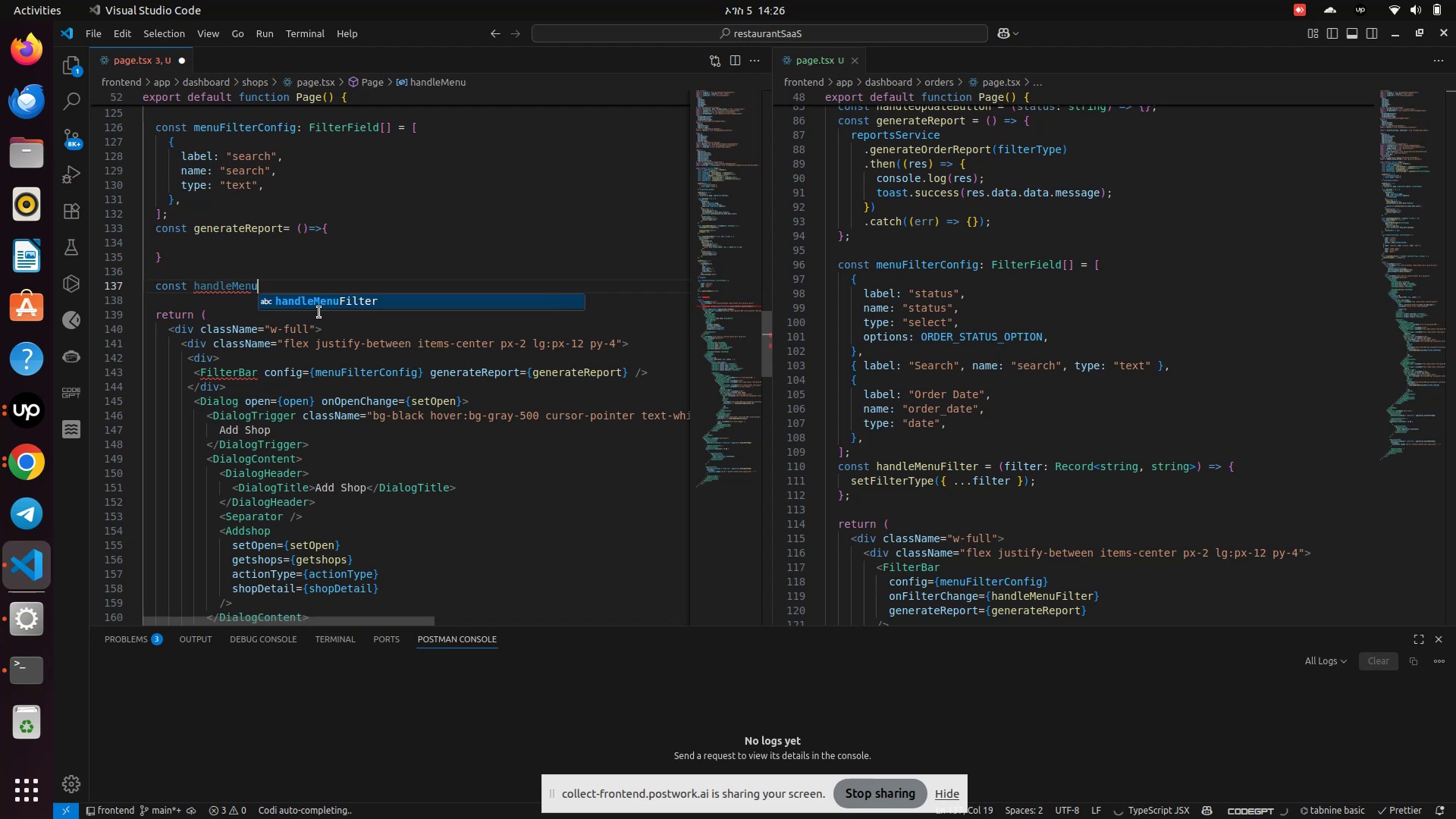 
key(Enter)
 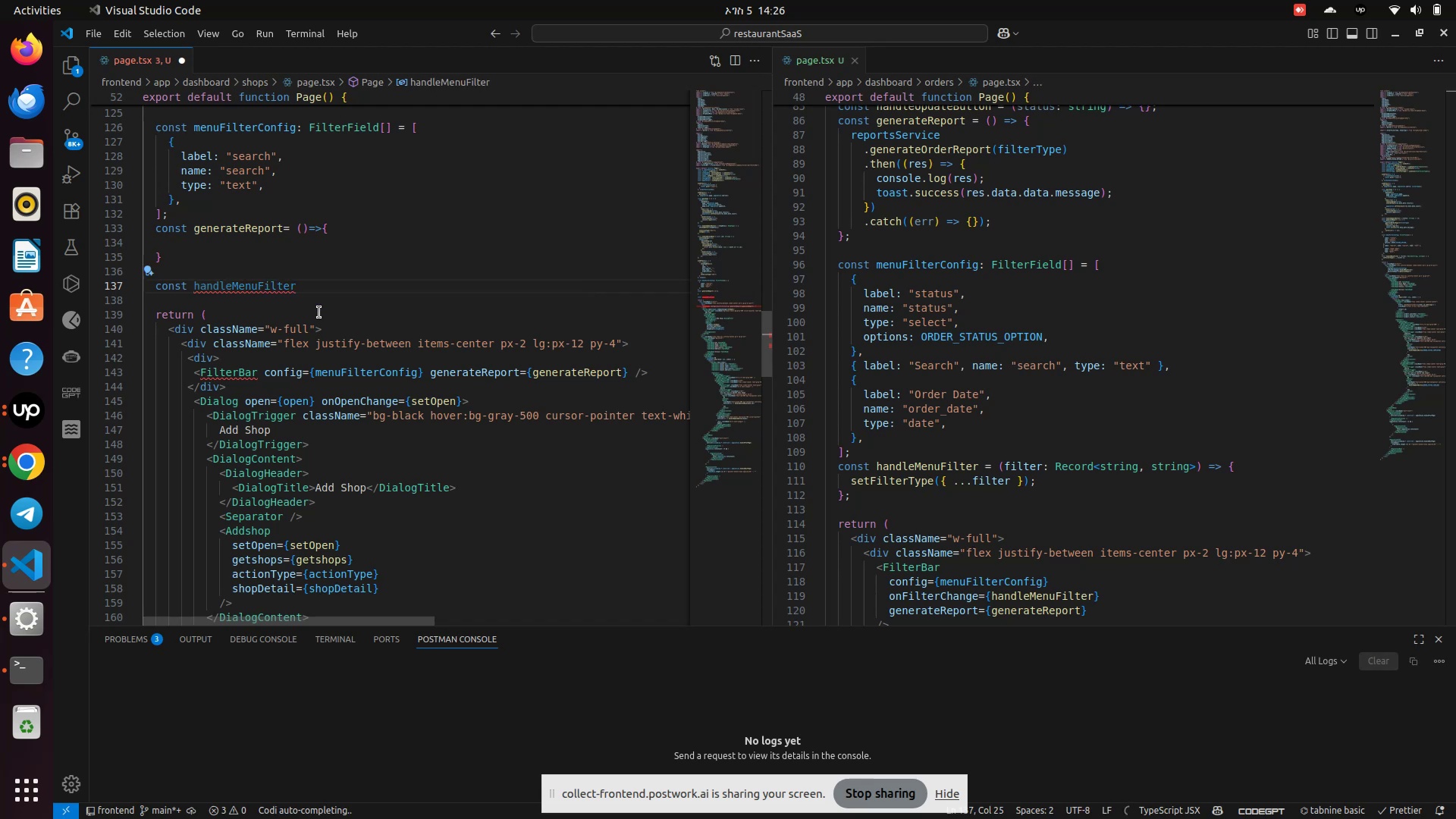 
type( = (filter:Recor)
 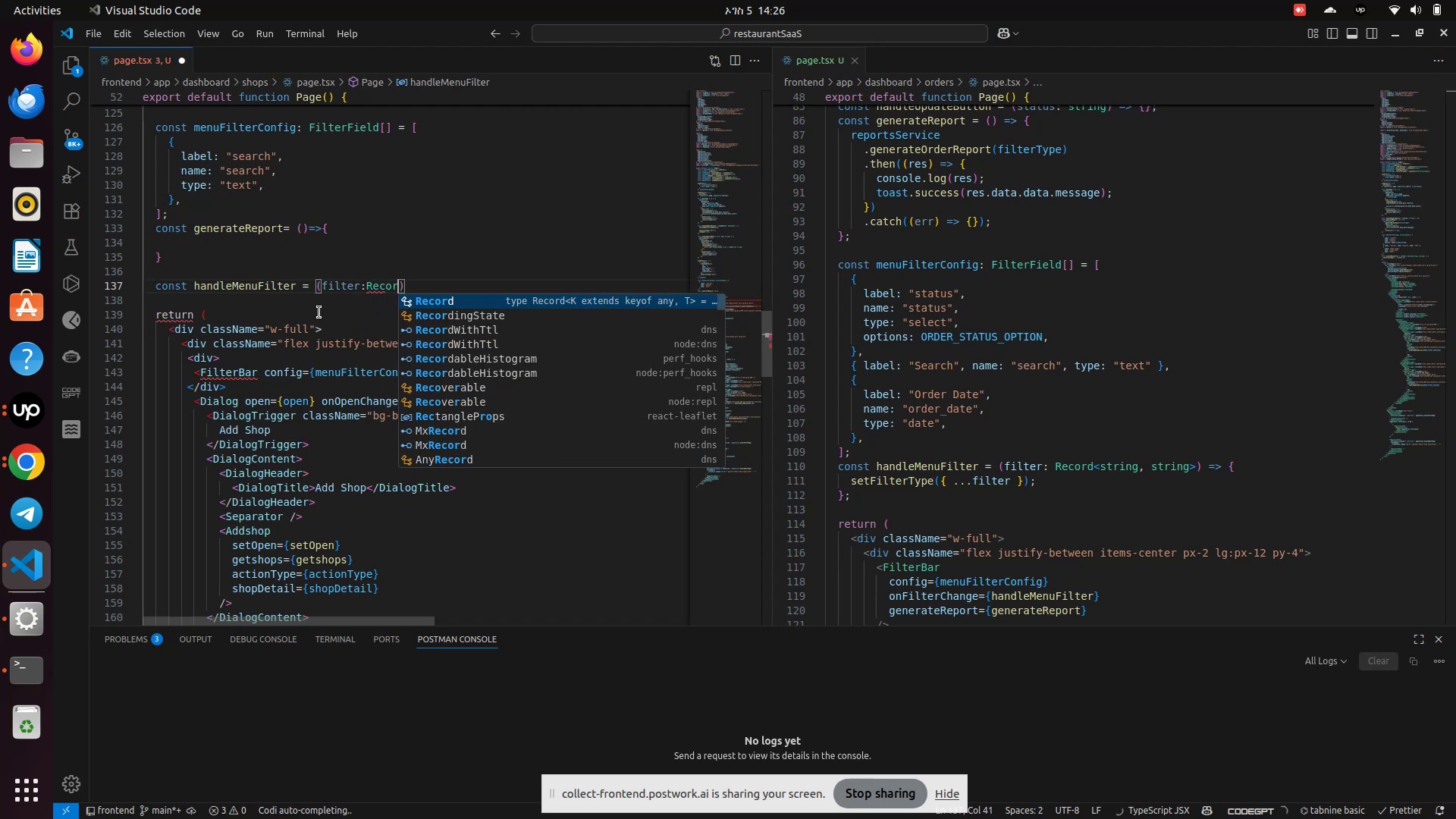 
key(Enter)
 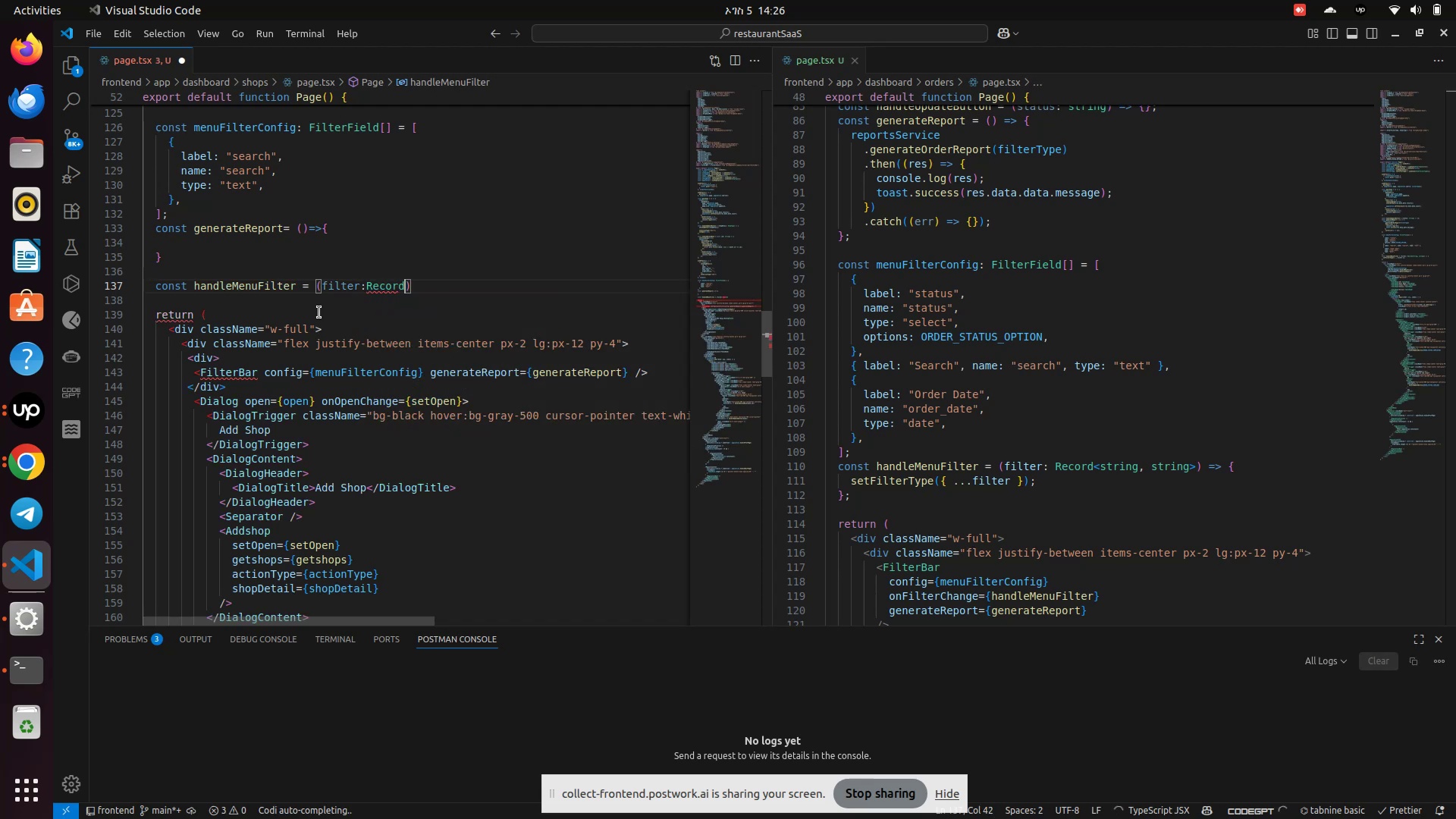 
type(<string)
 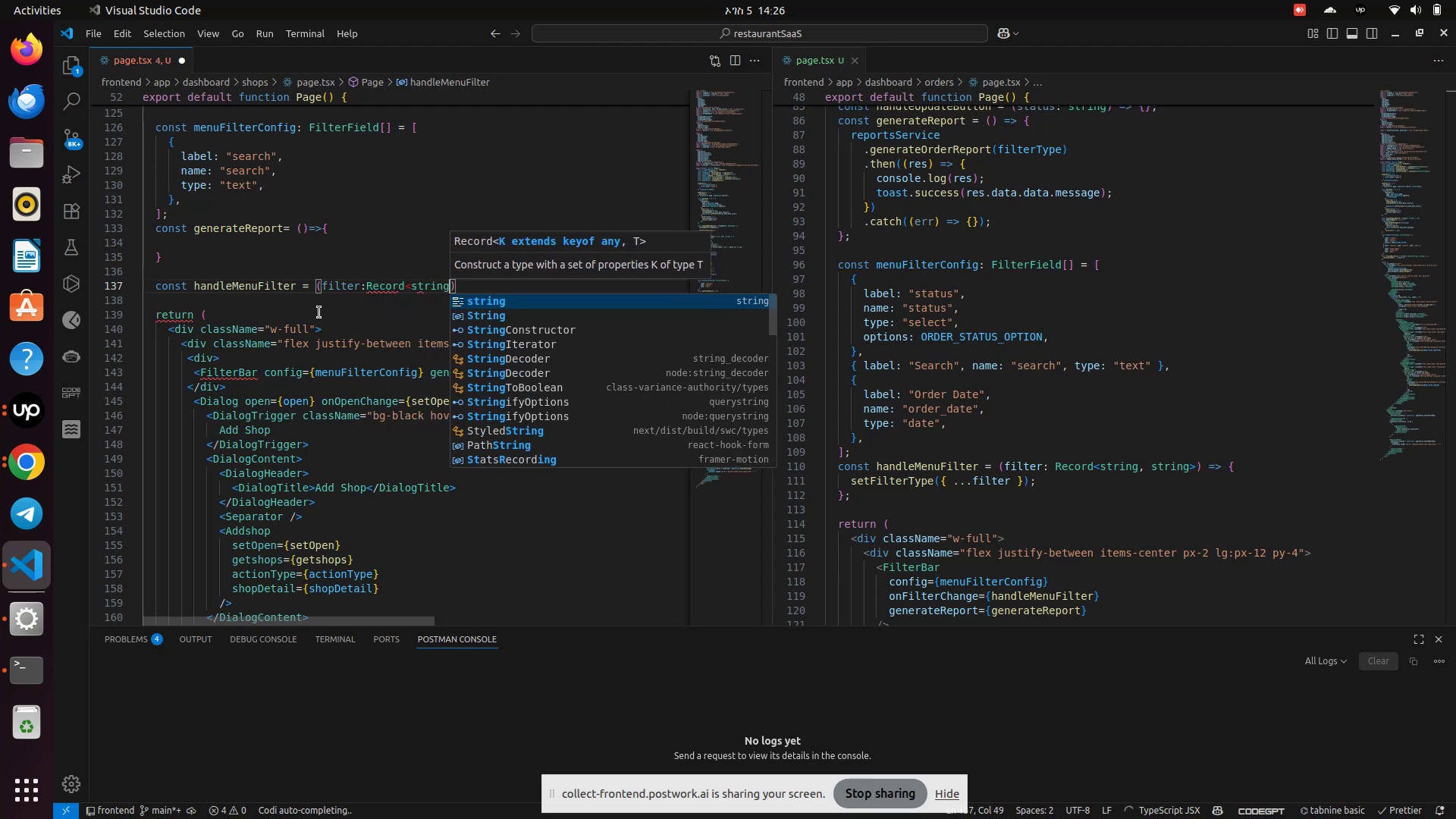 
key(Enter)
 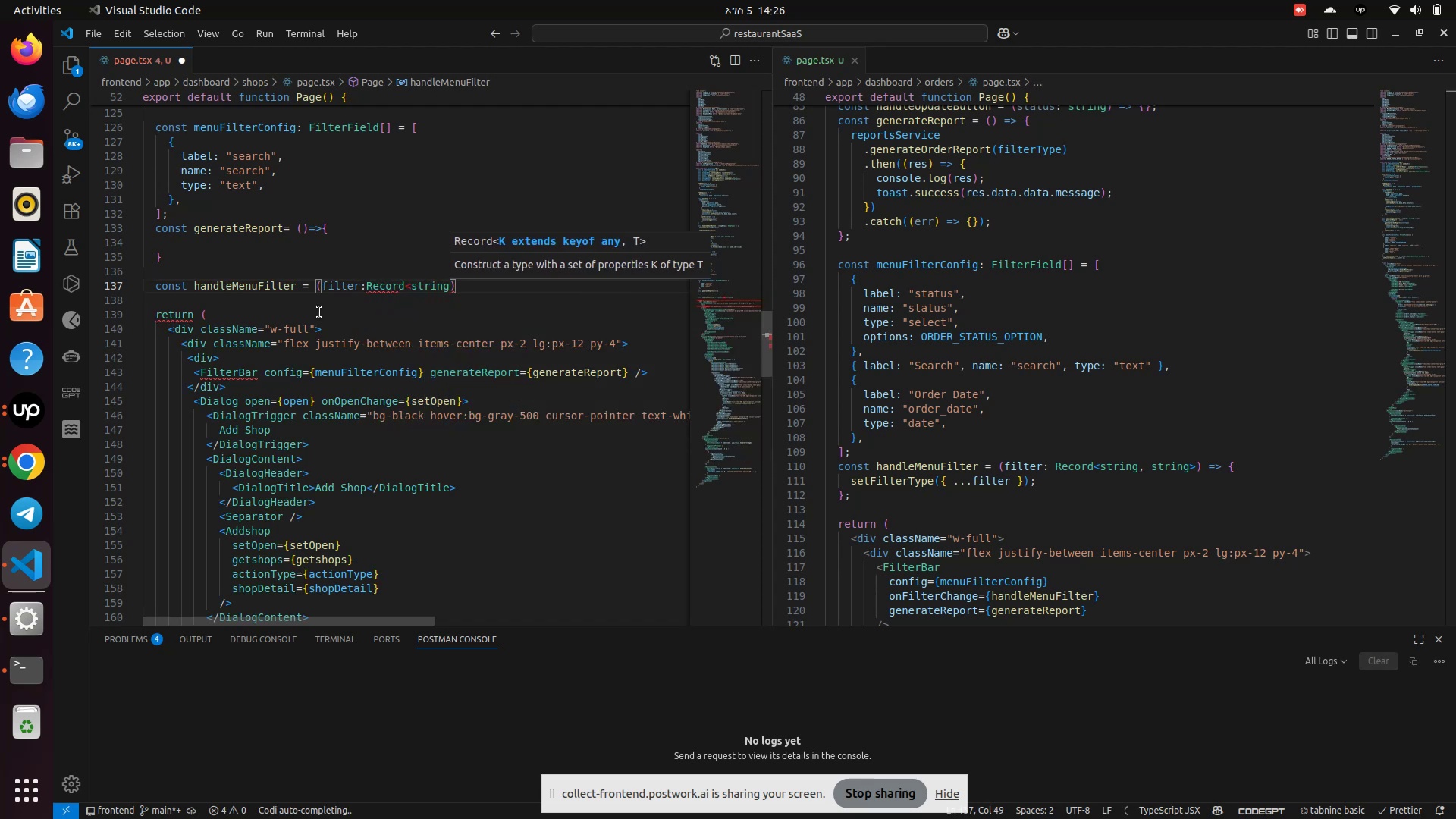 
type(, strin)
 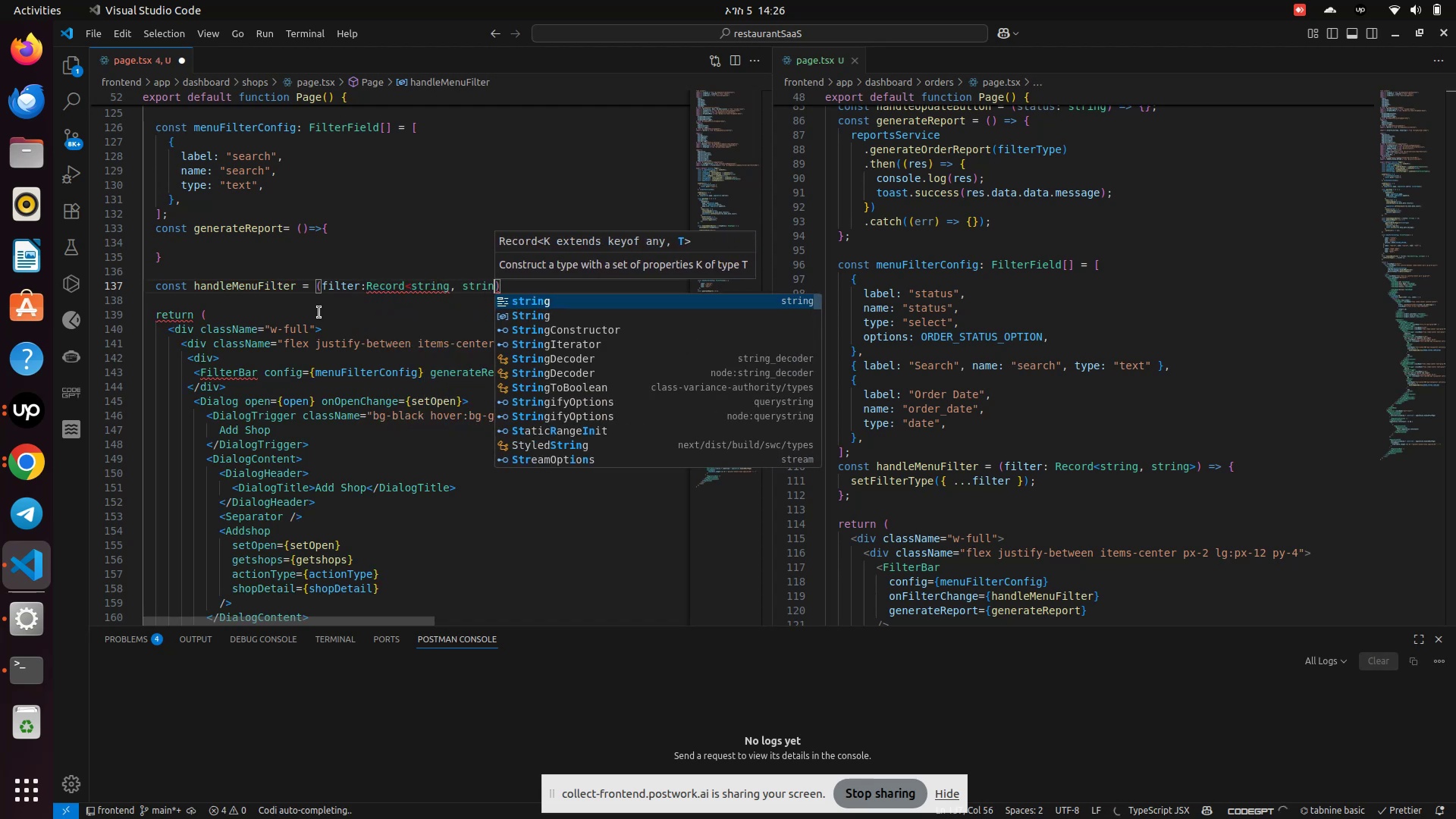 
key(Enter)
 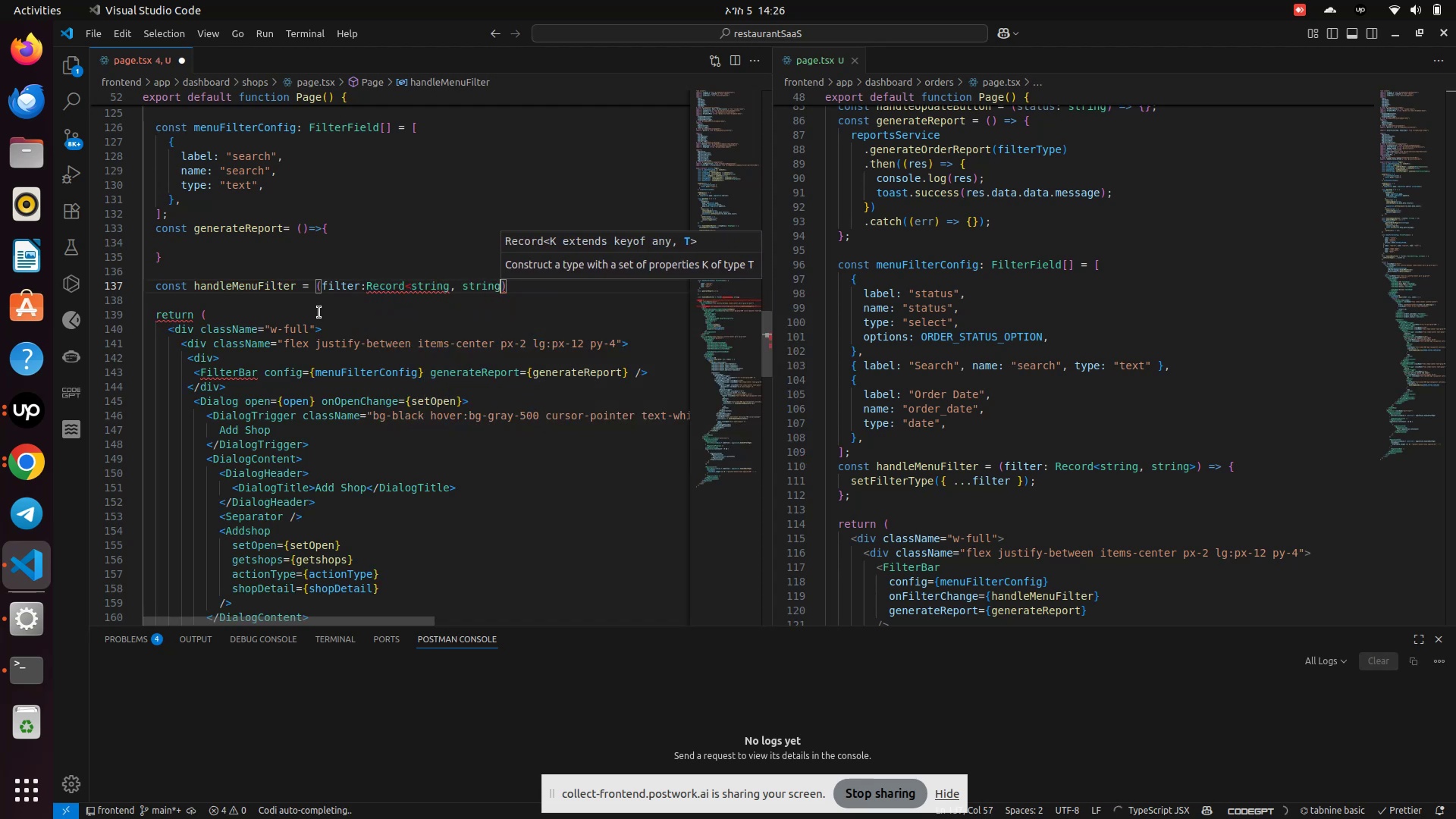 
key(Shift+Period)
 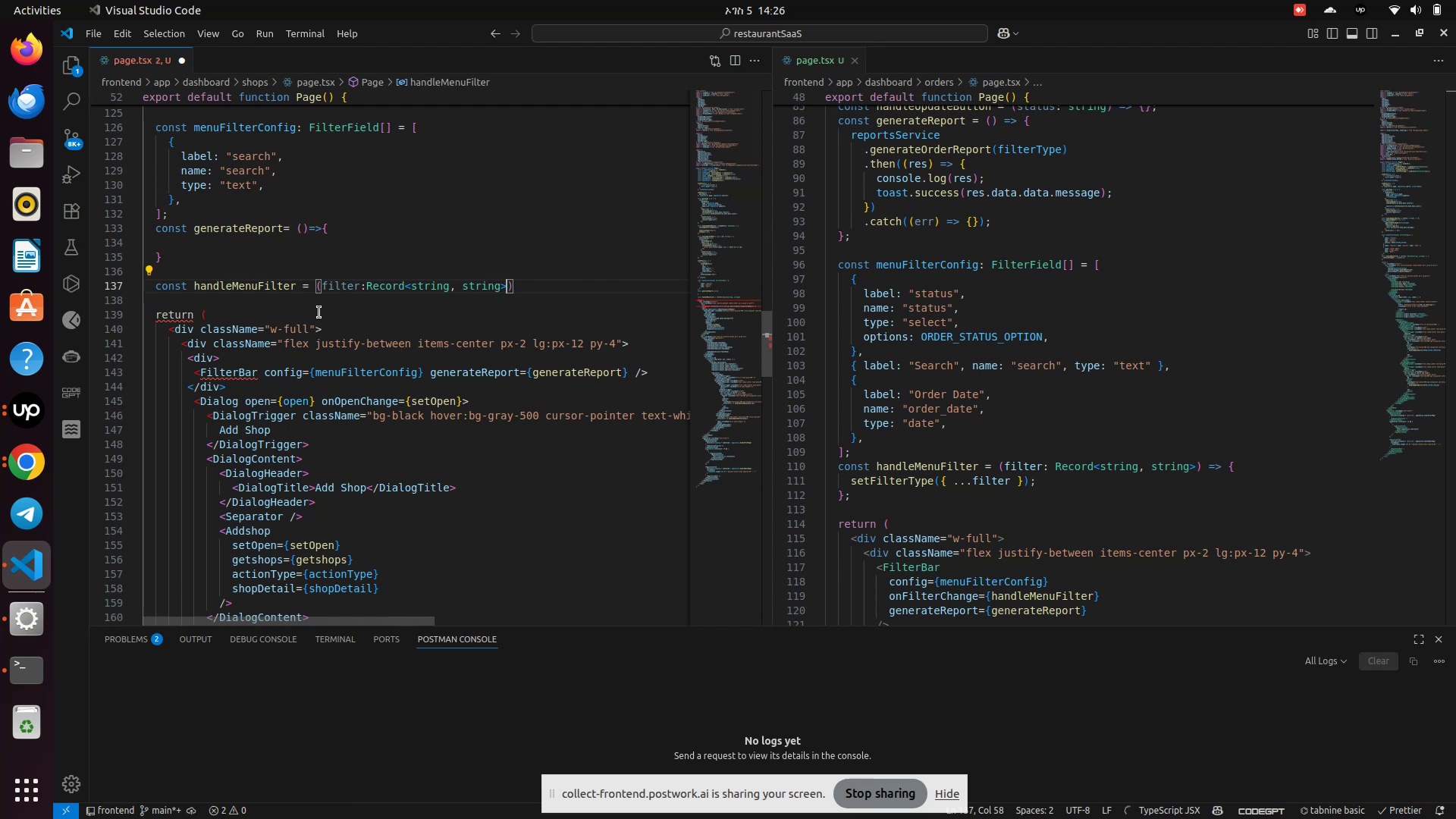 
key(ArrowRight)
 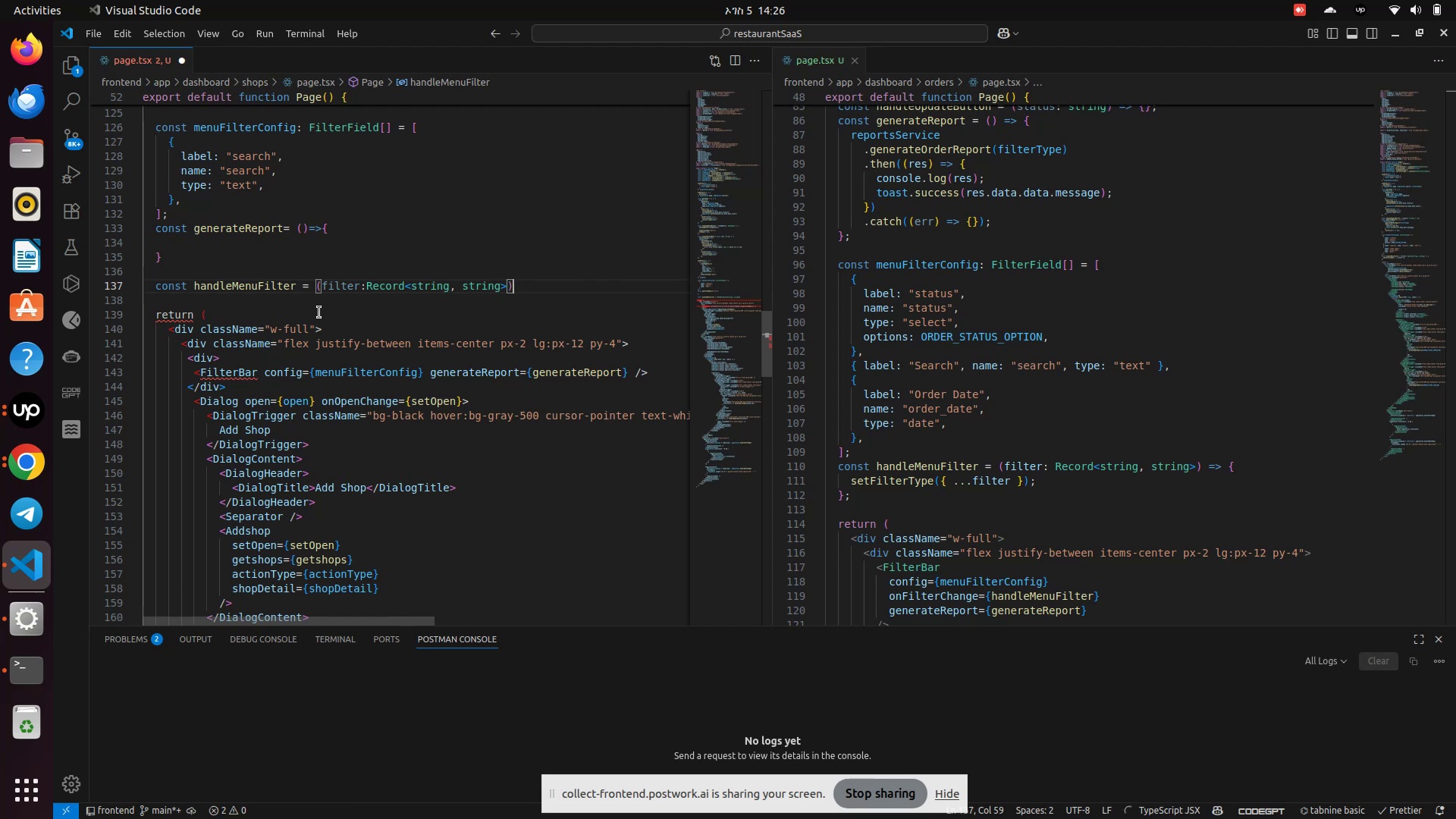 
key(Equal)
 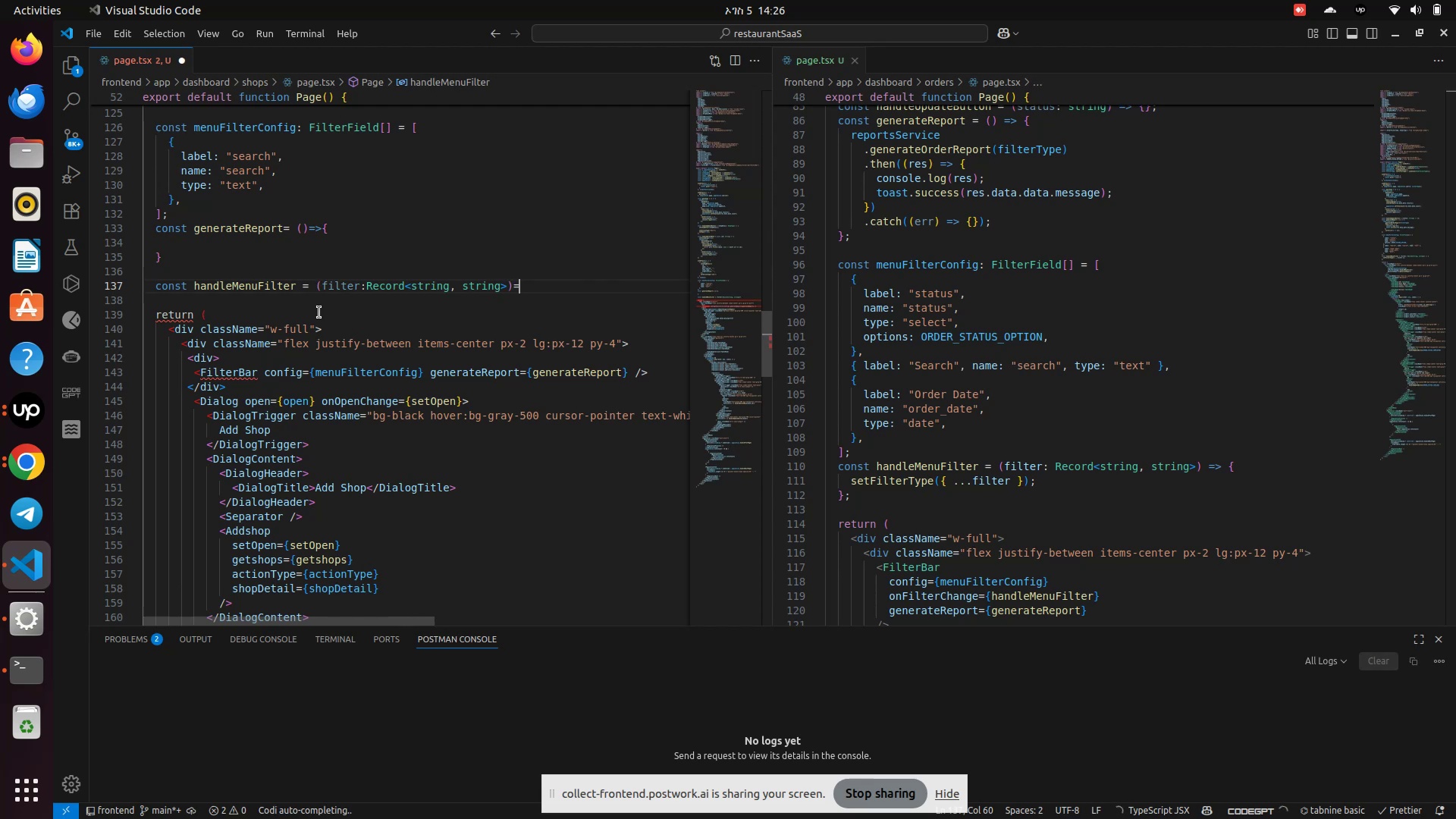 
key(Shift+Period)
 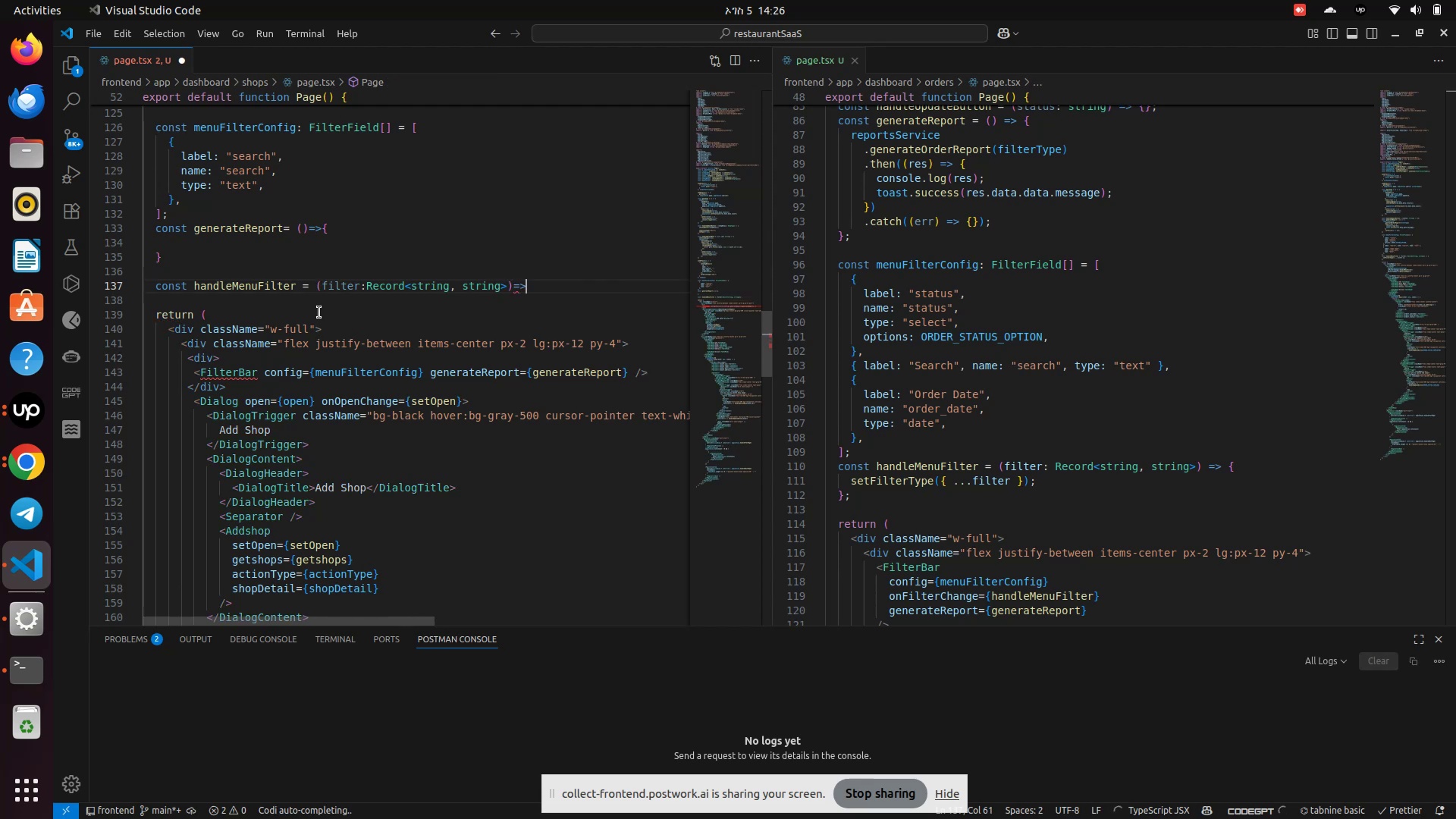 
key(Shift+BracketLeft)
 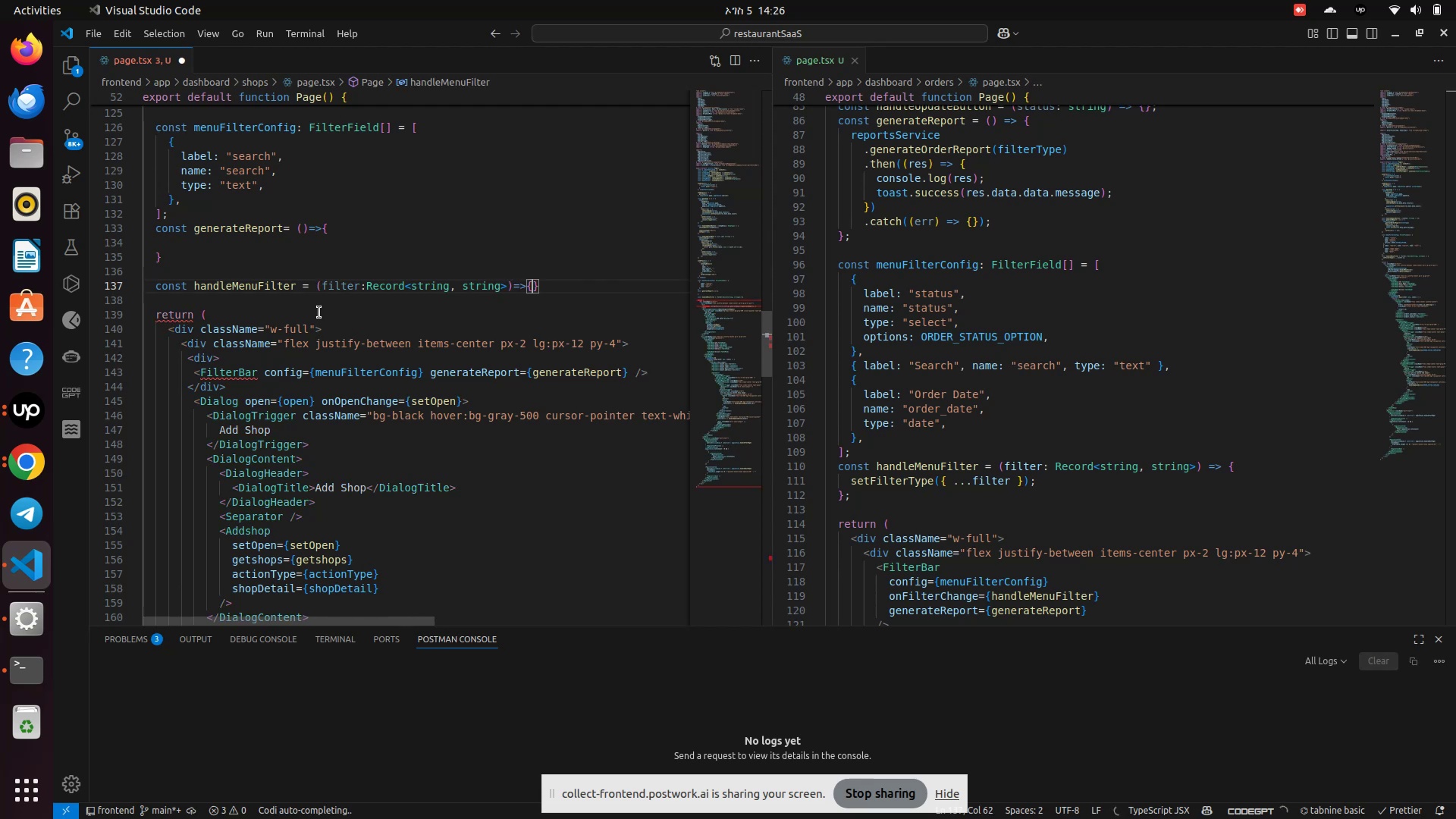 
key(Enter)
 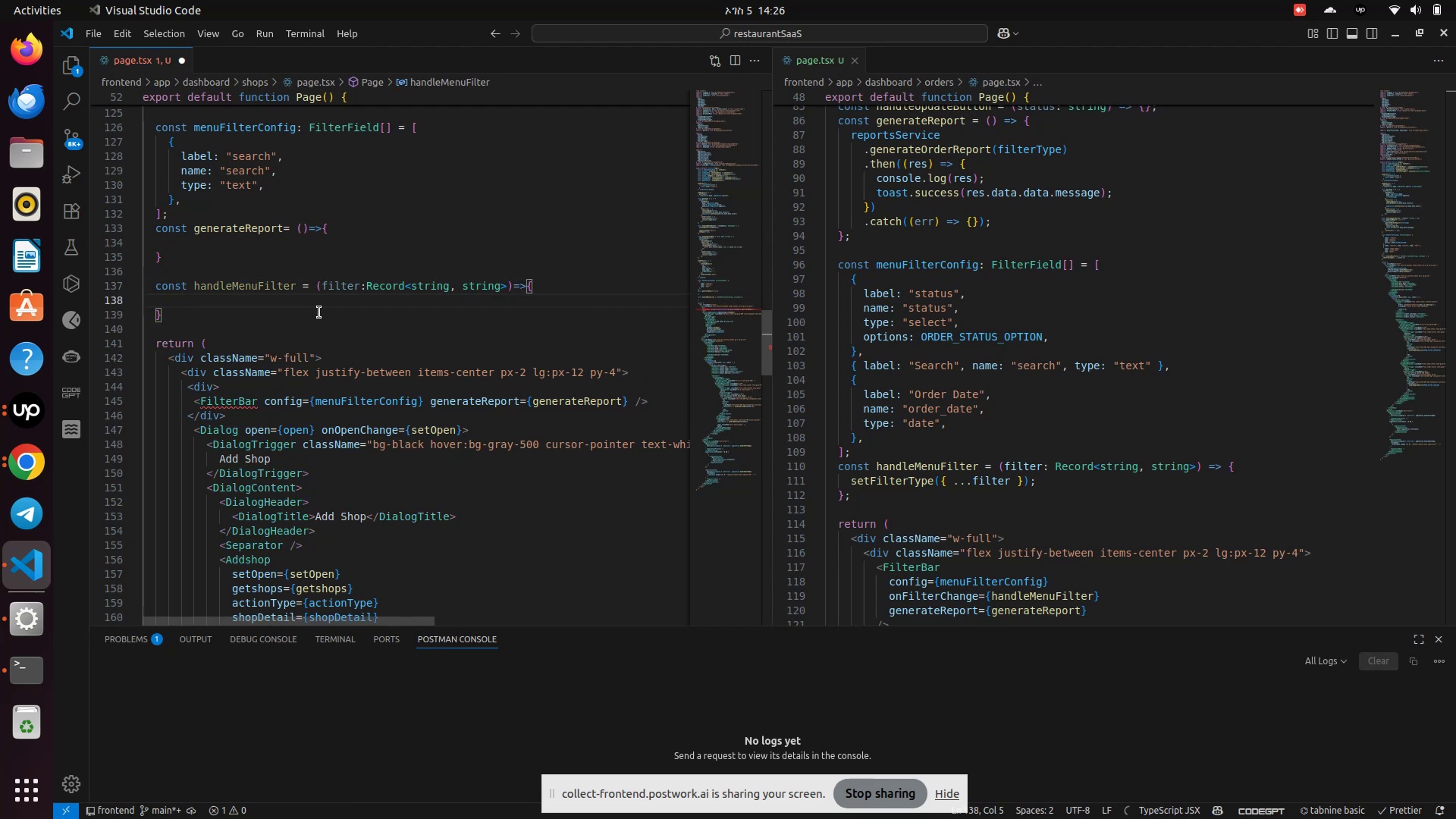 
type(setFilterType({...filter)
 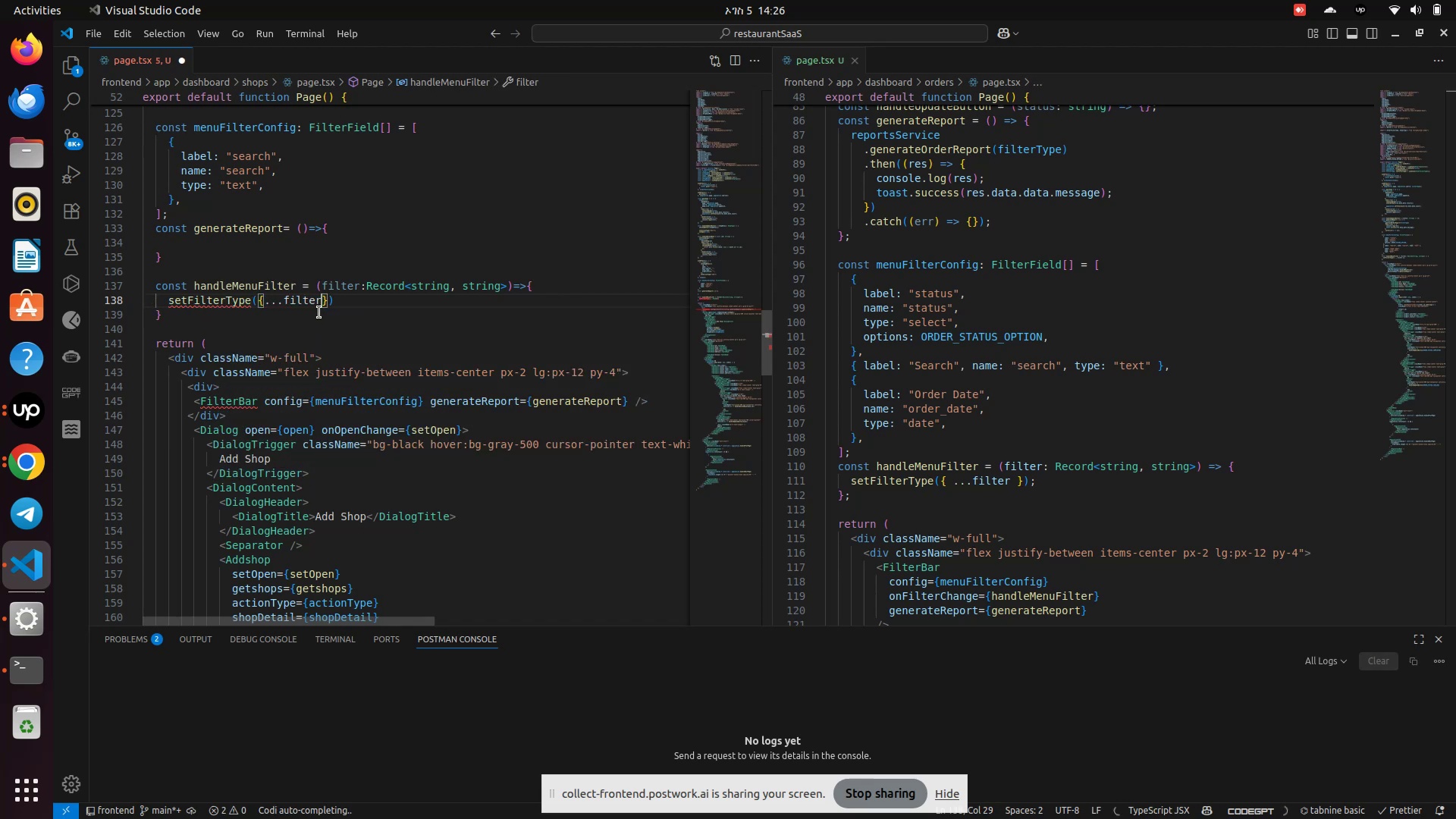 
 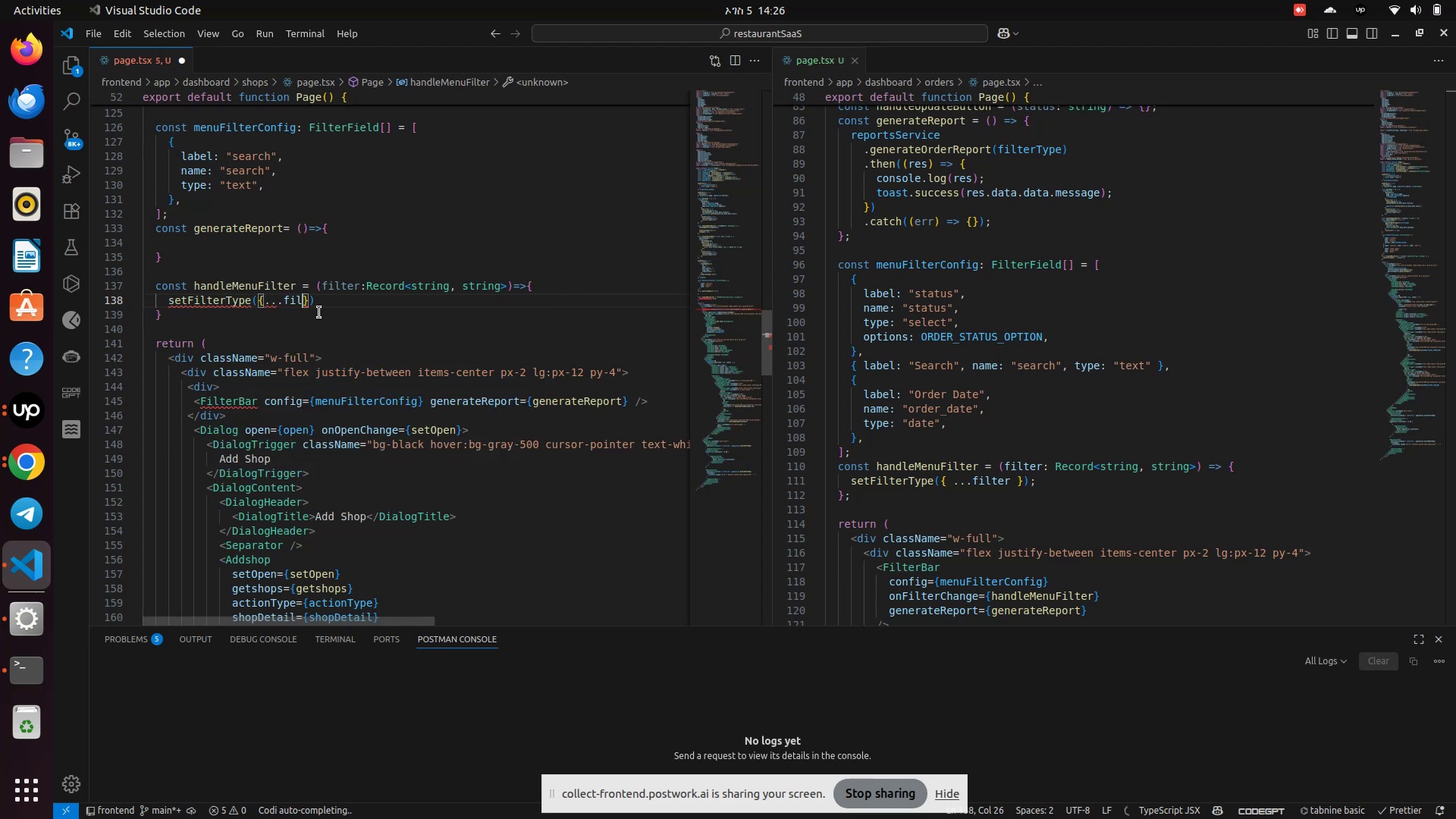 
key(Enter)
 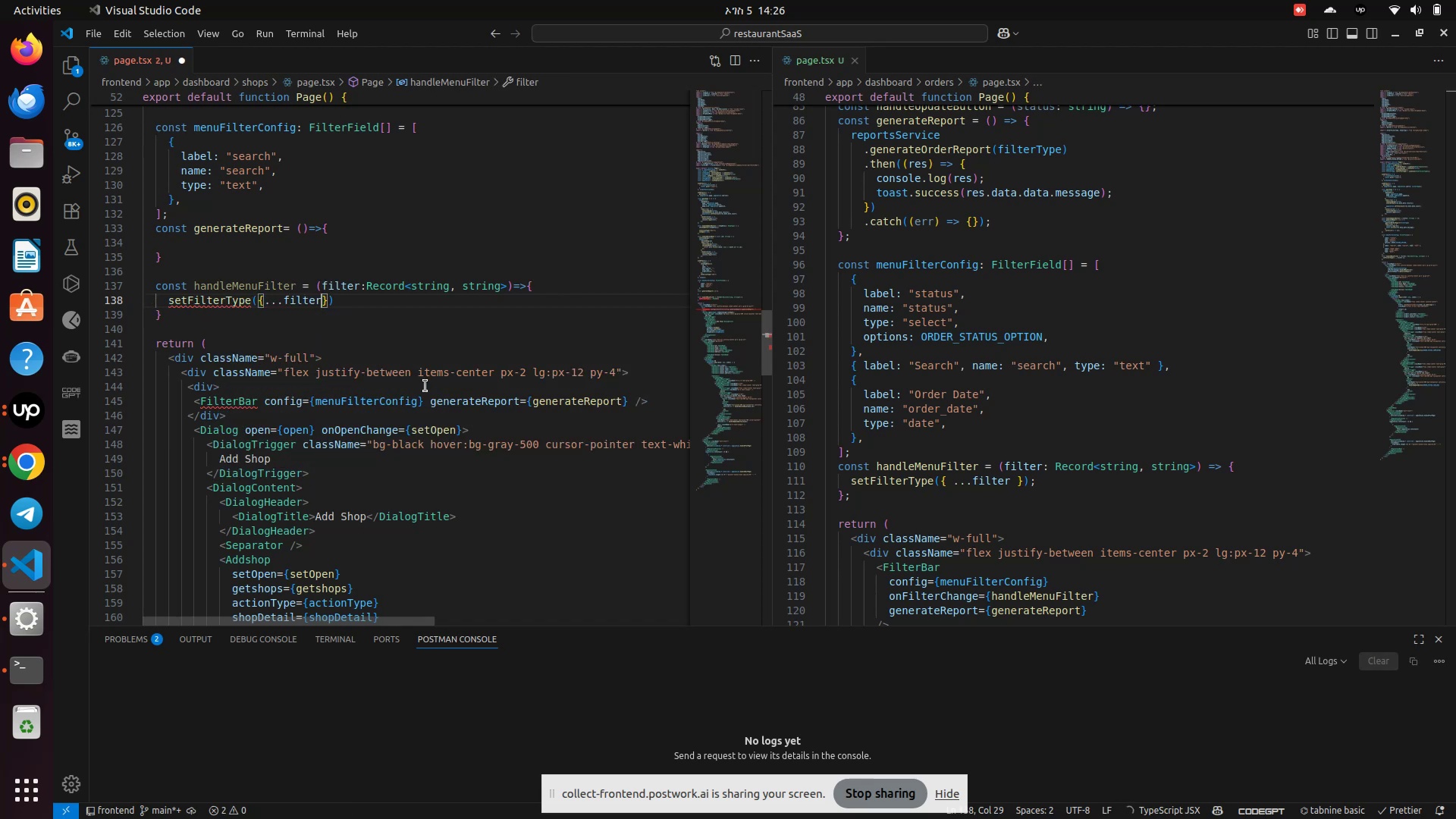 
left_click([400, 336])
 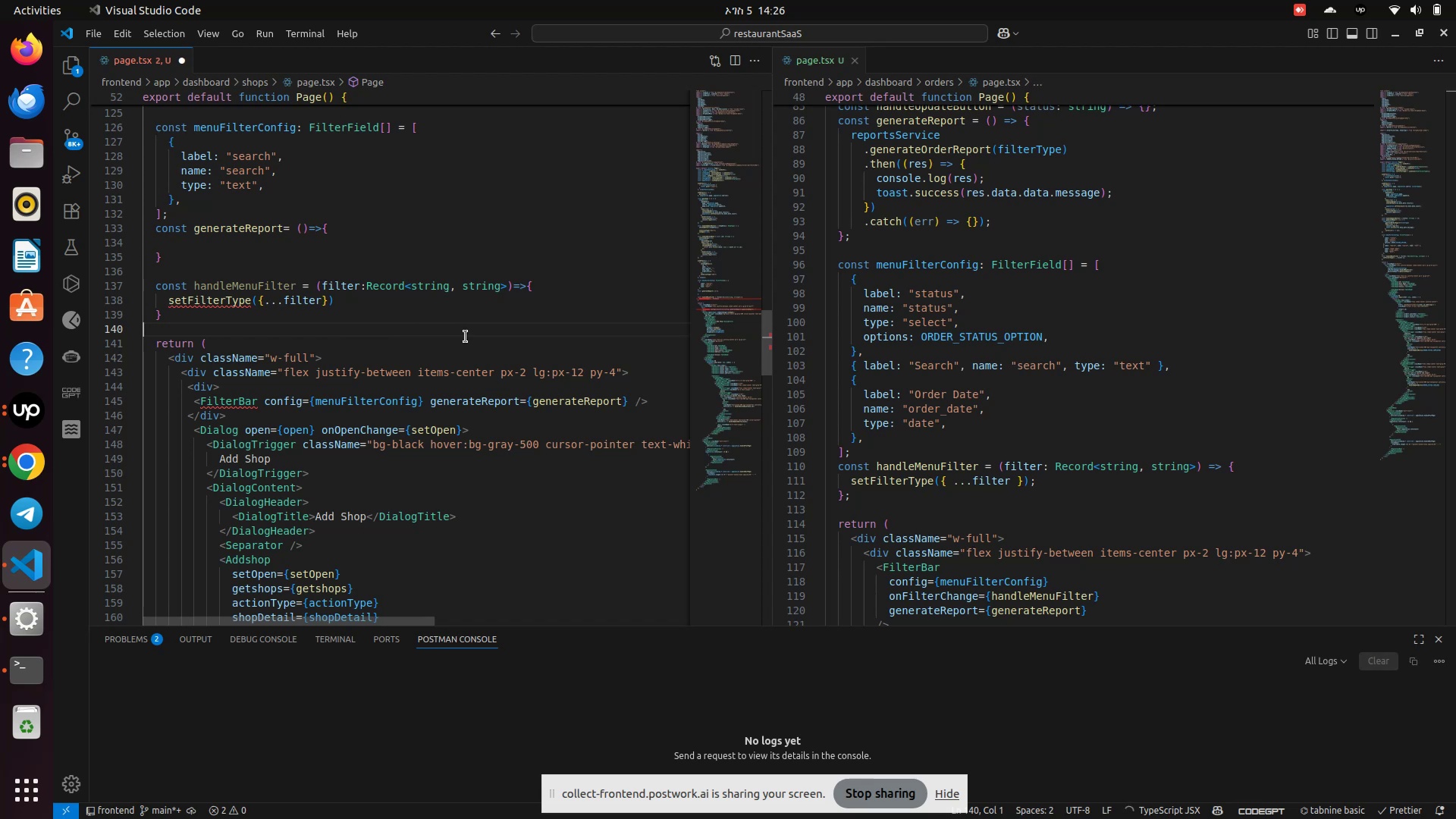 
scroll: coordinate [380, 262], scroll_direction: up, amount: 47.0
 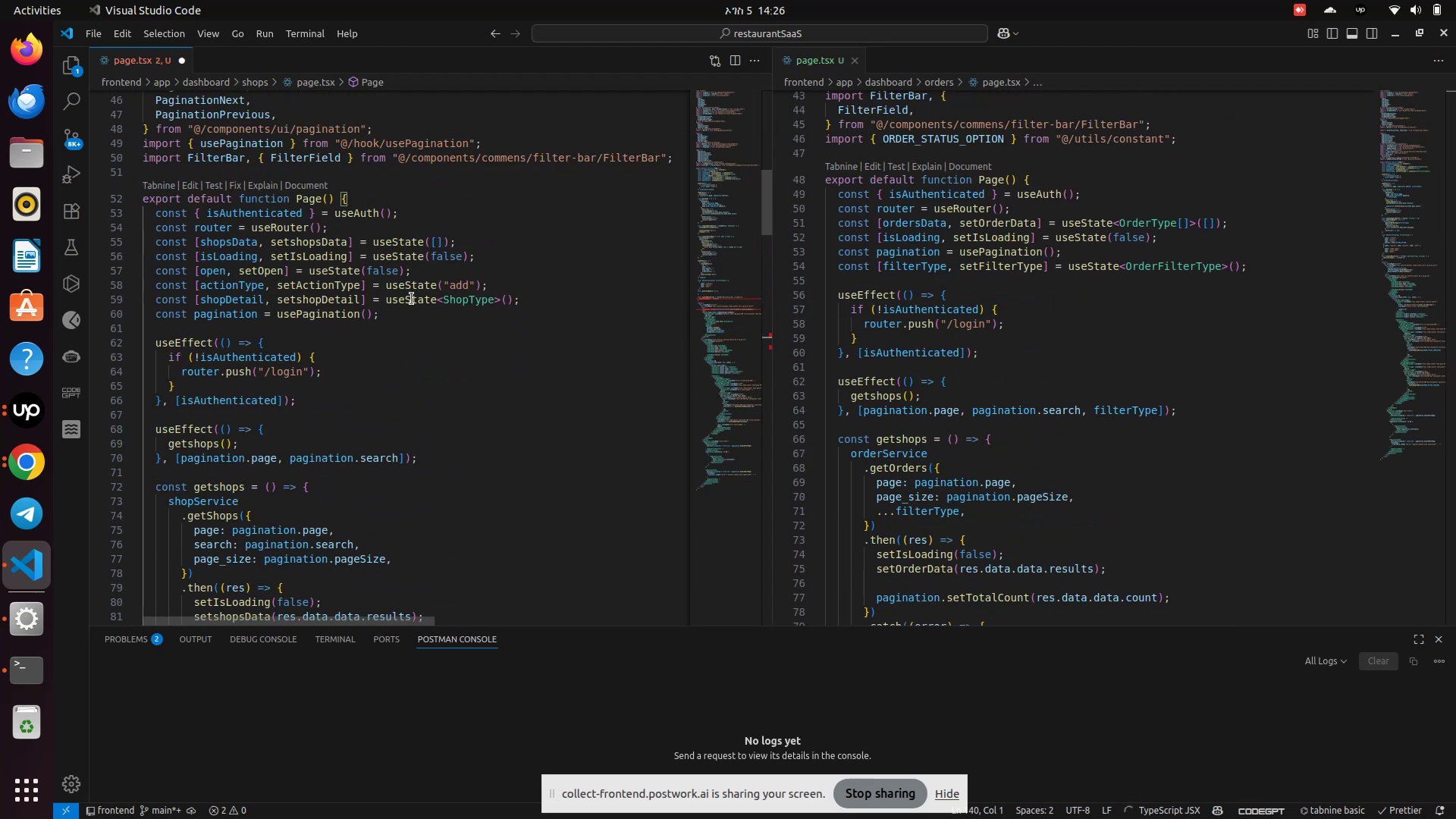 
left_click([412, 312])
 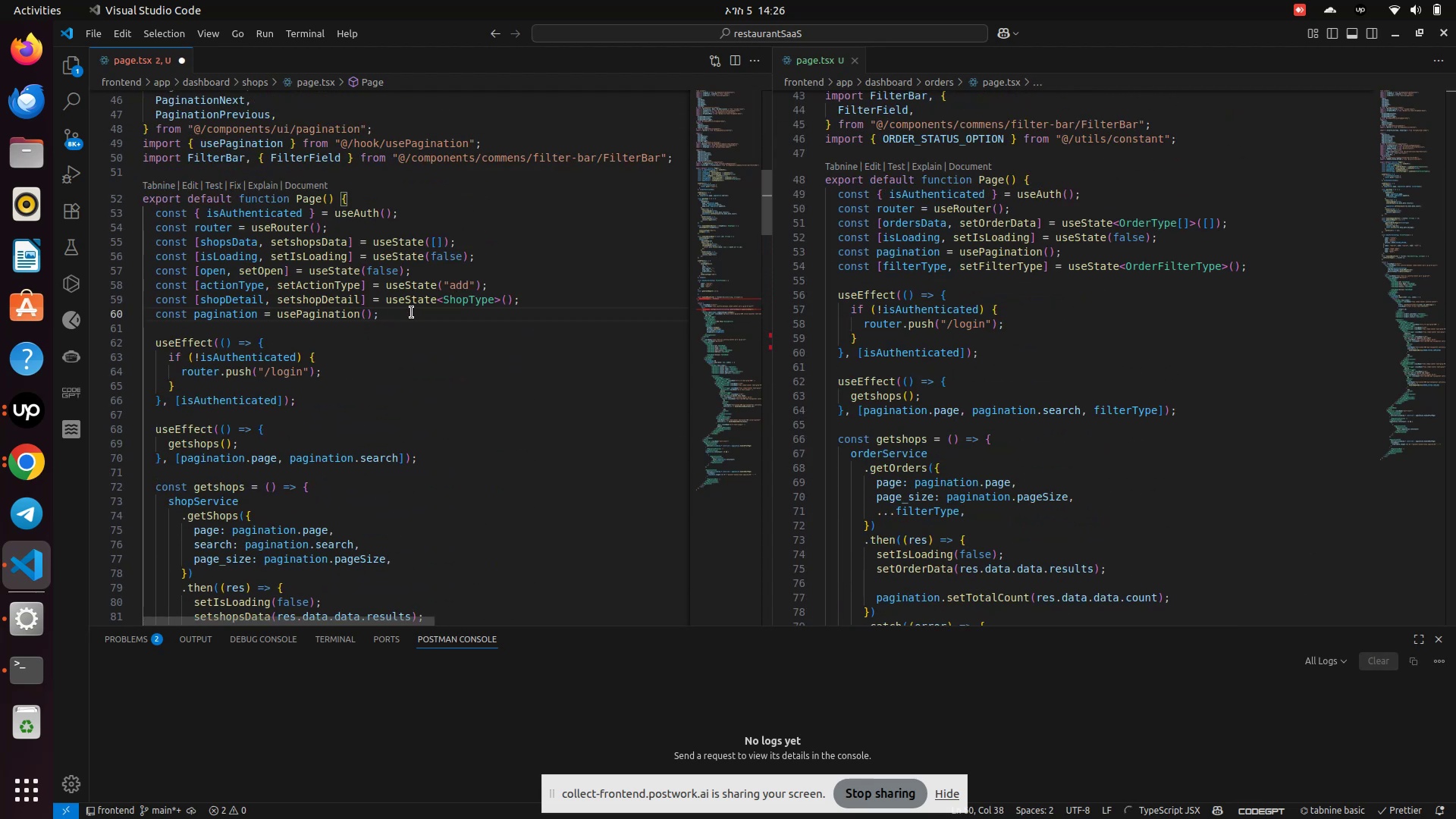 
key(Enter)
 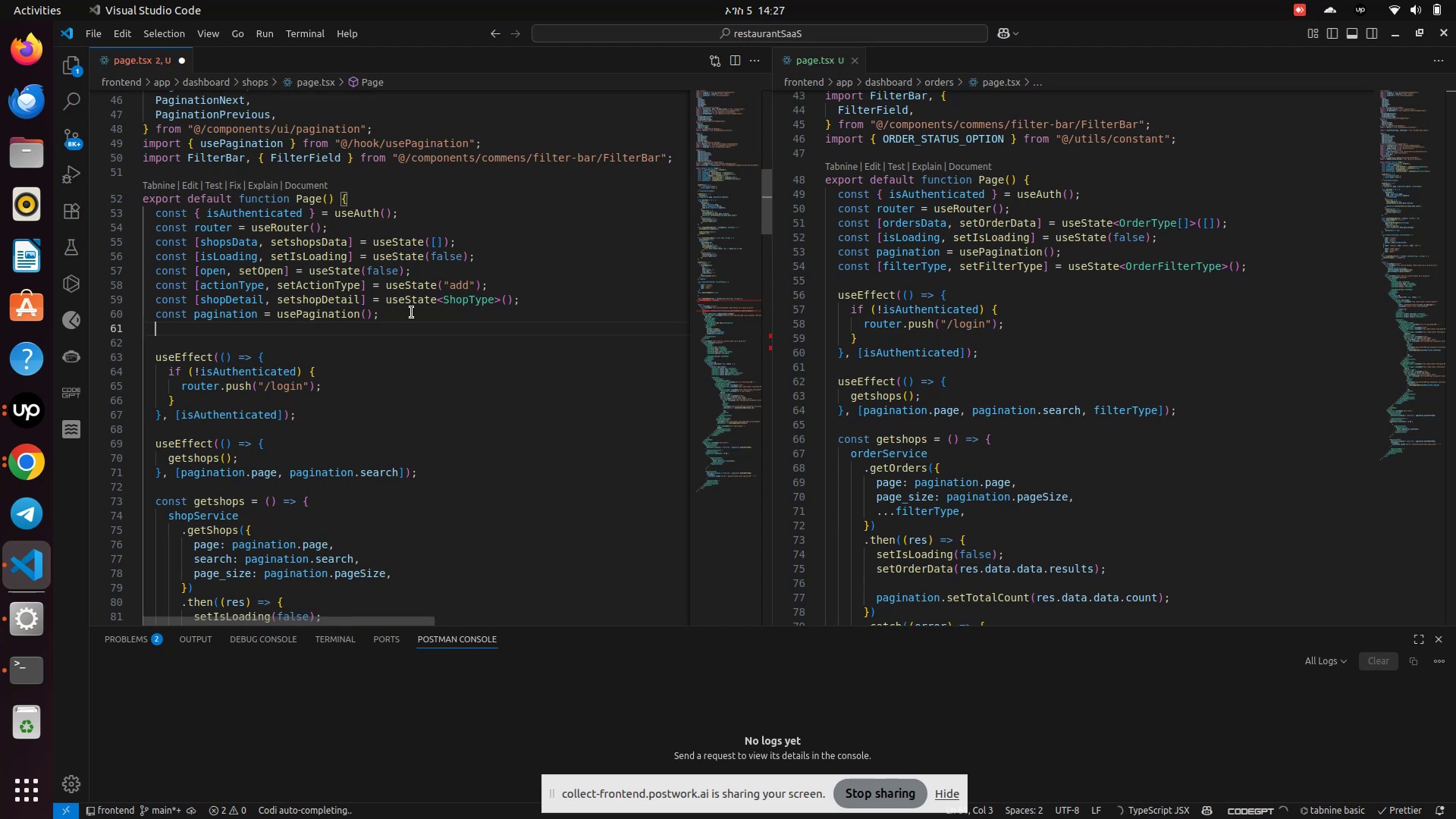 
type(const [filter)
 